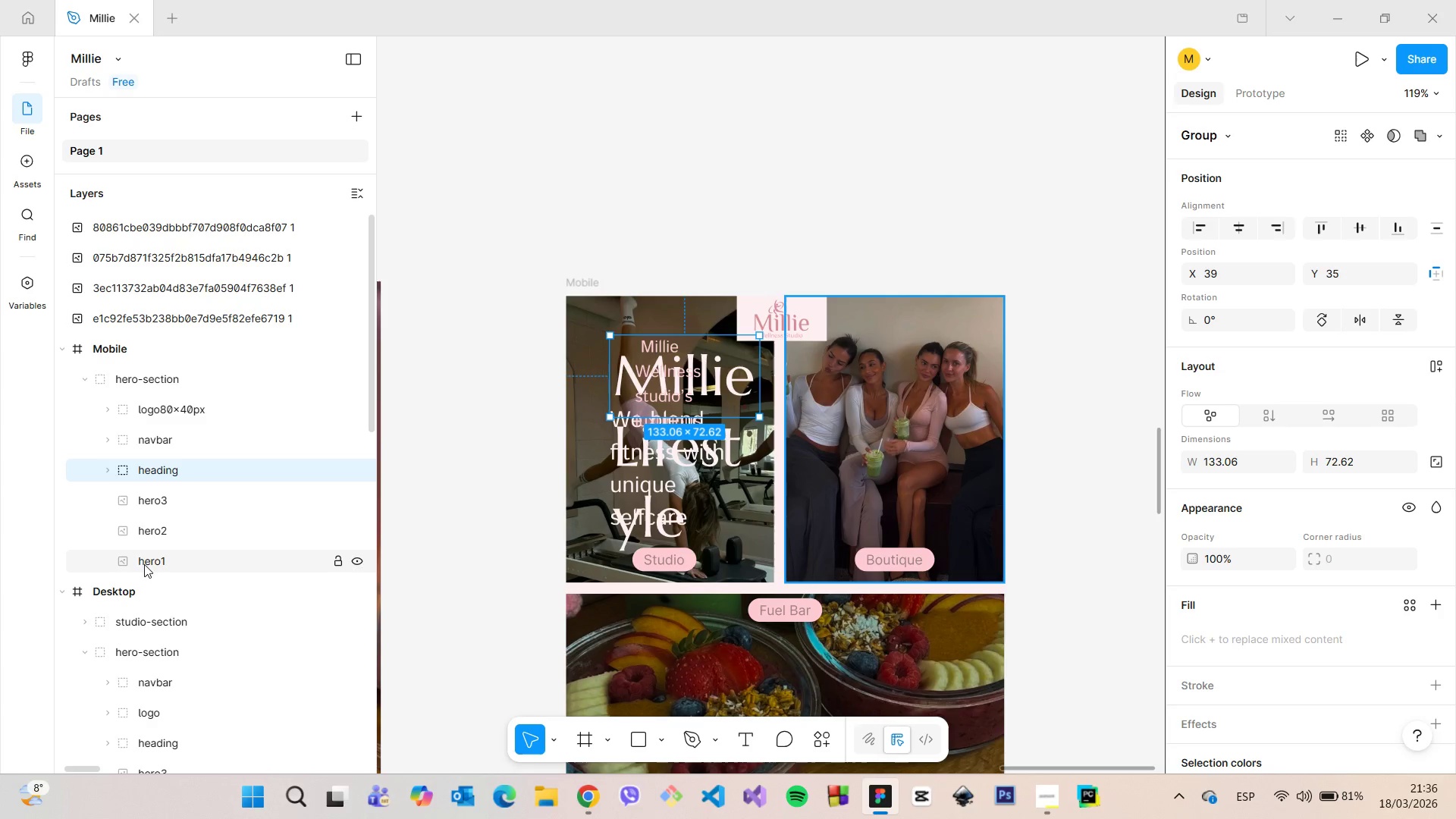 
wait(12.2)
 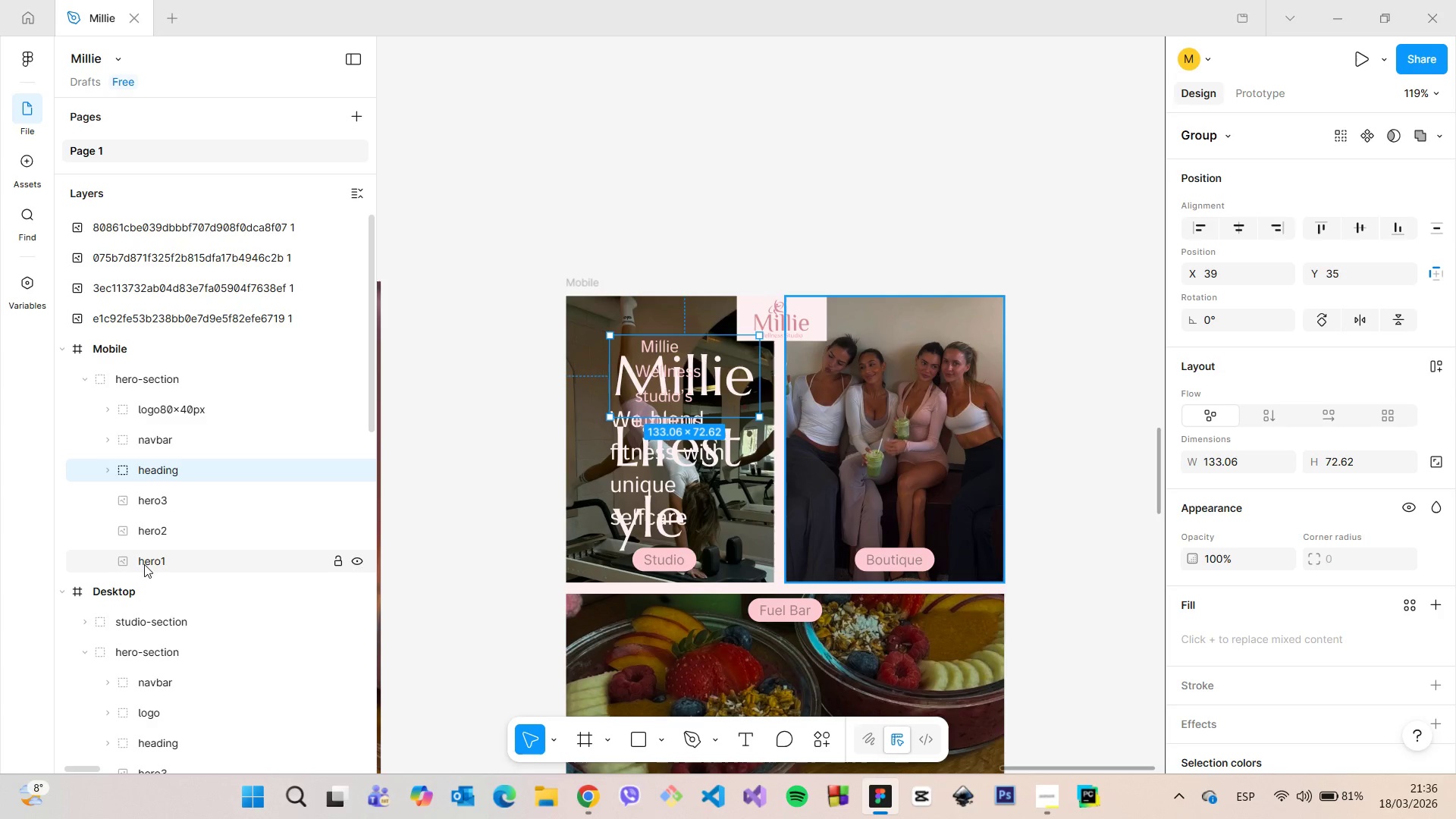 
left_click_drag(start_coordinate=[756, 397], to_coordinate=[992, 391])
 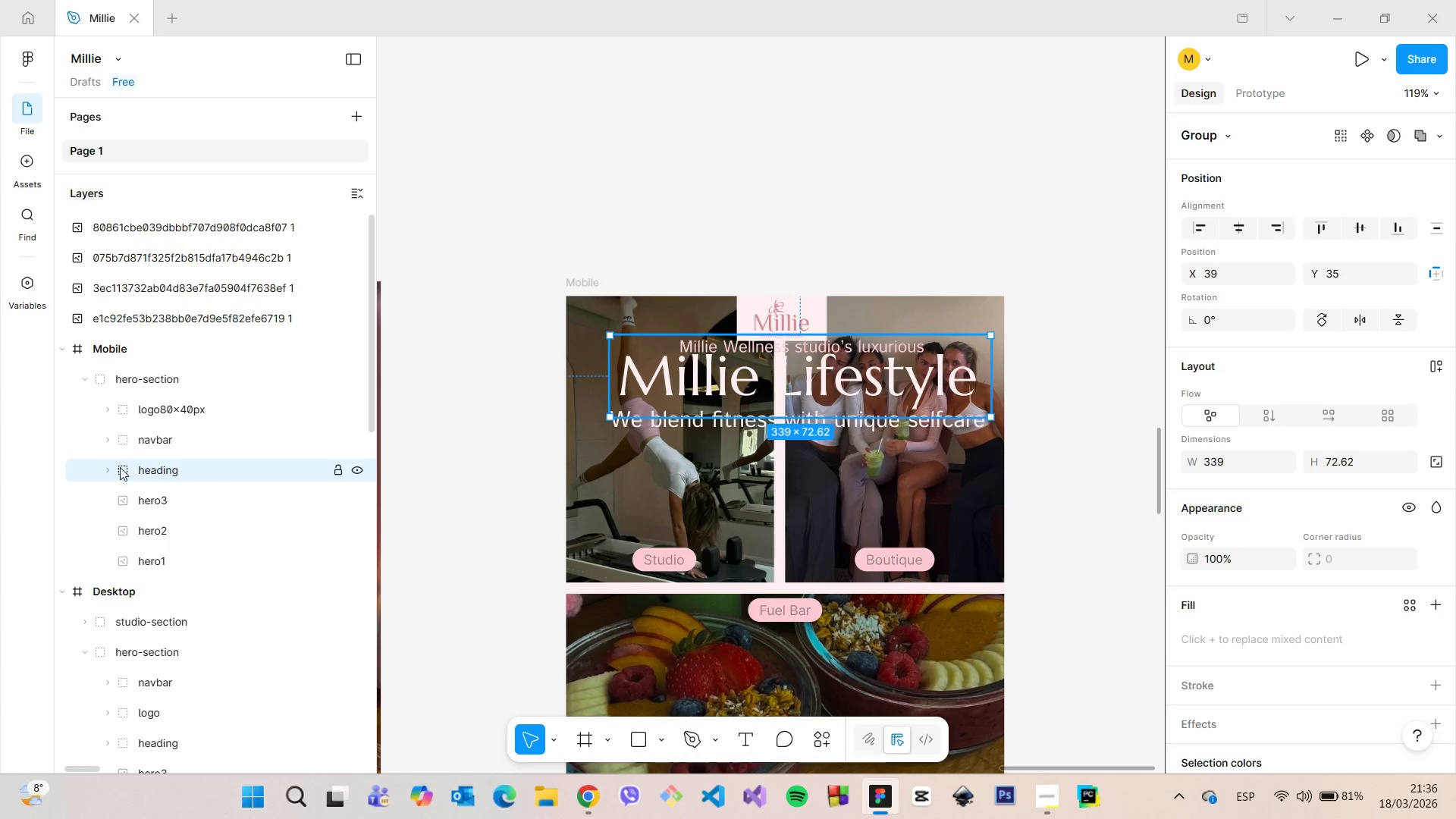 
left_click([105, 471])
 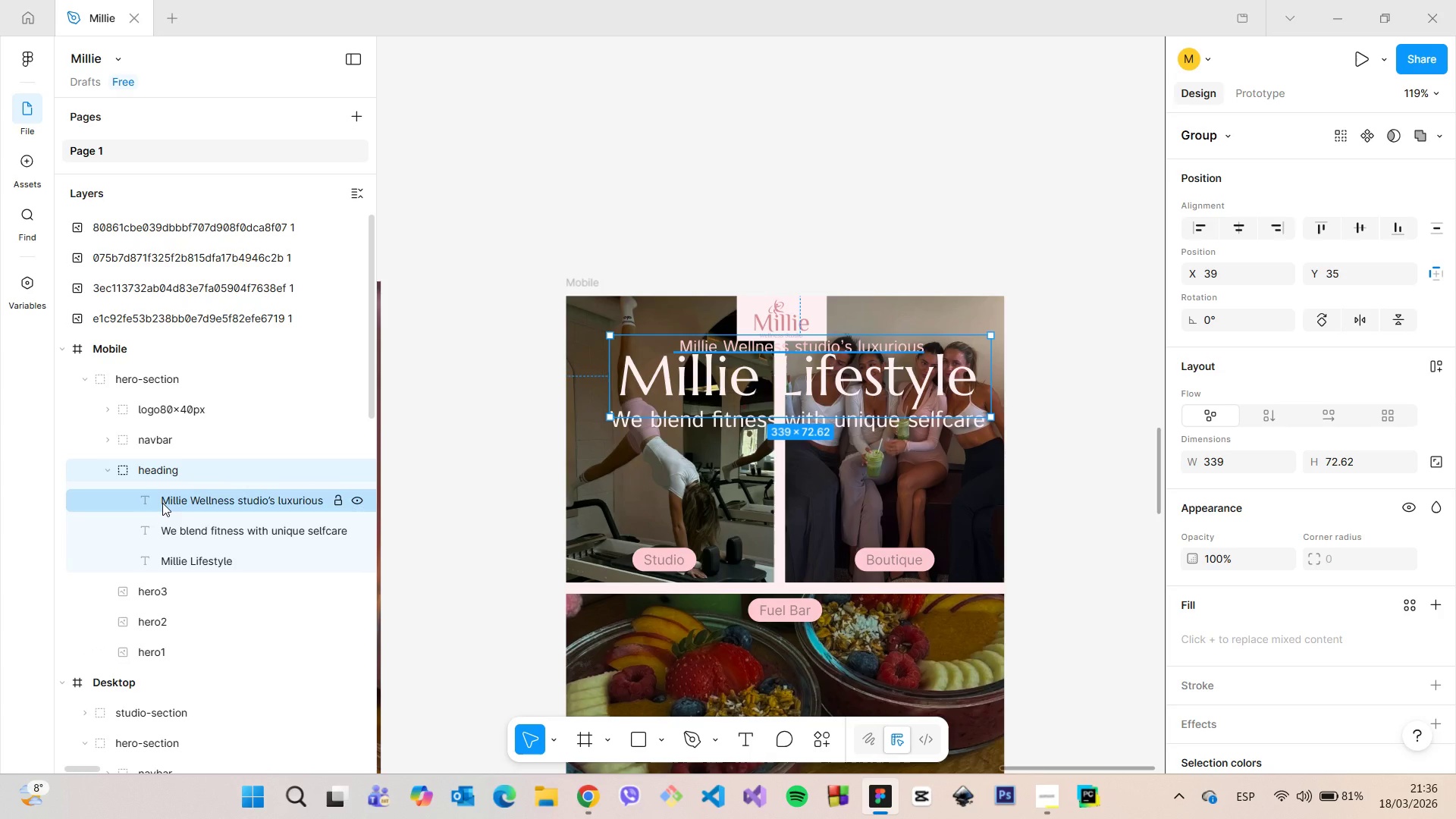 
left_click([162, 503])
 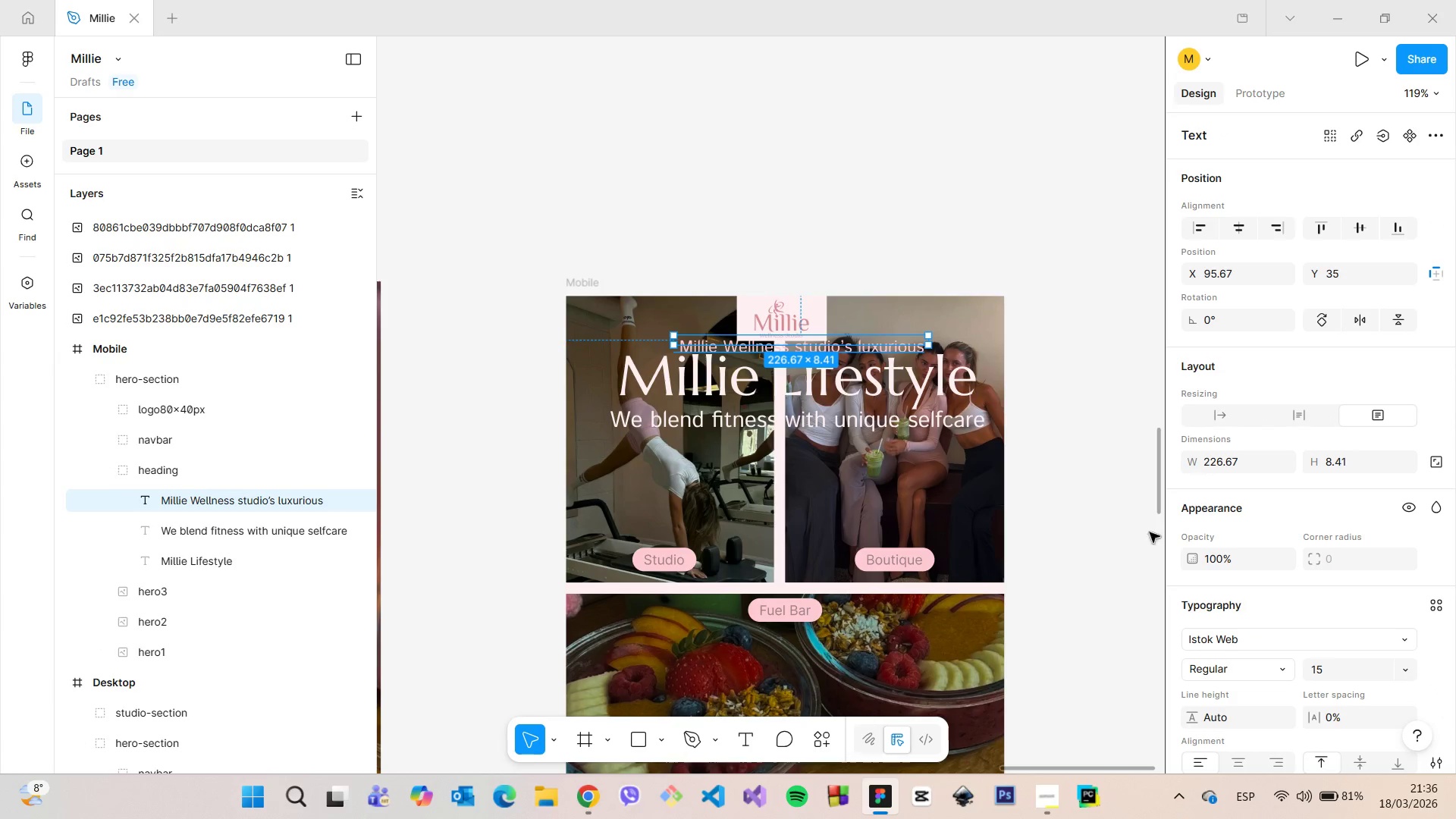 
scroll: coordinate [1314, 615], scroll_direction: down, amount: 2.0
 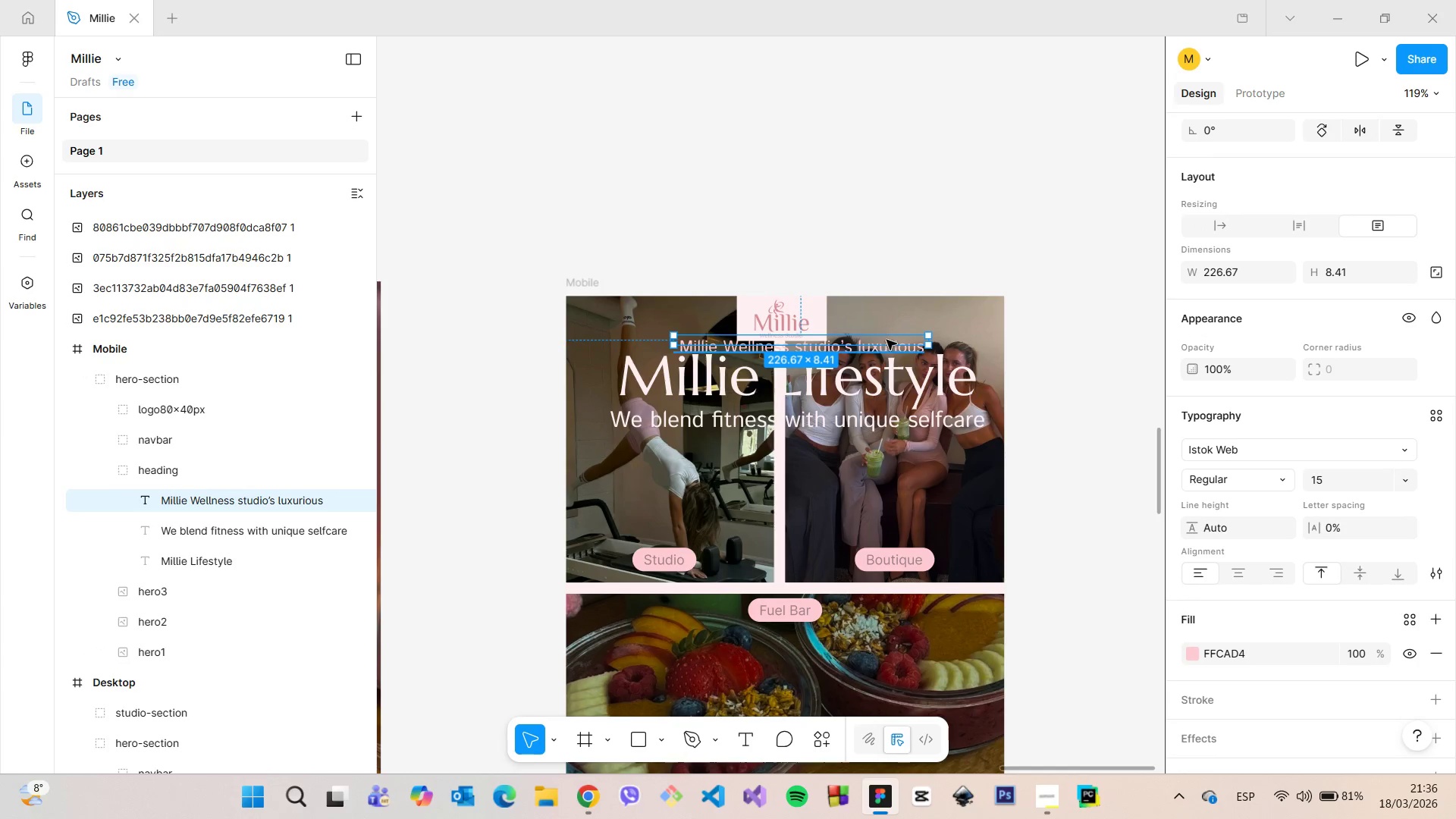 
double_click([883, 343])
 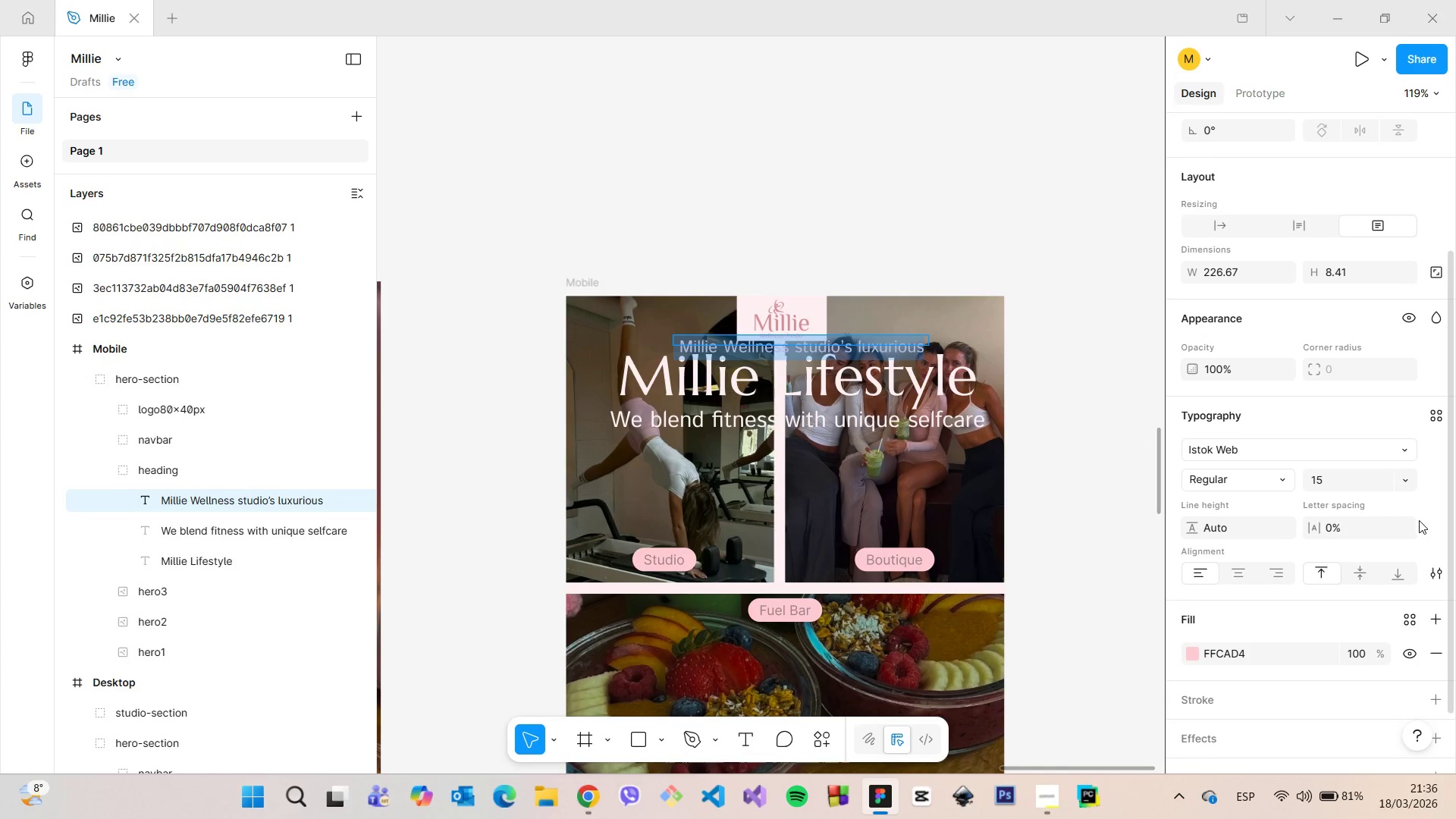 
left_click([1339, 477])
 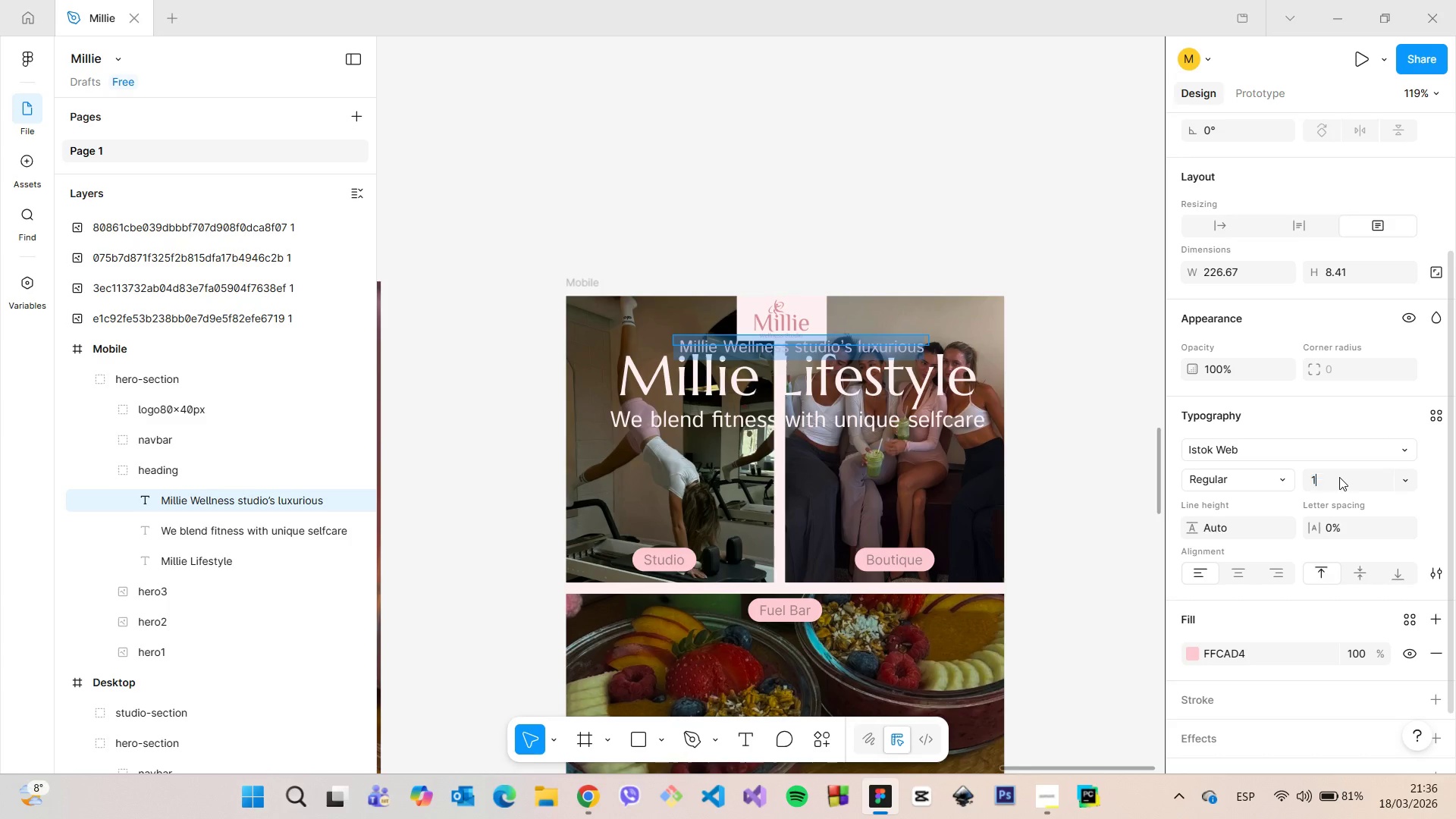 
type(10)
 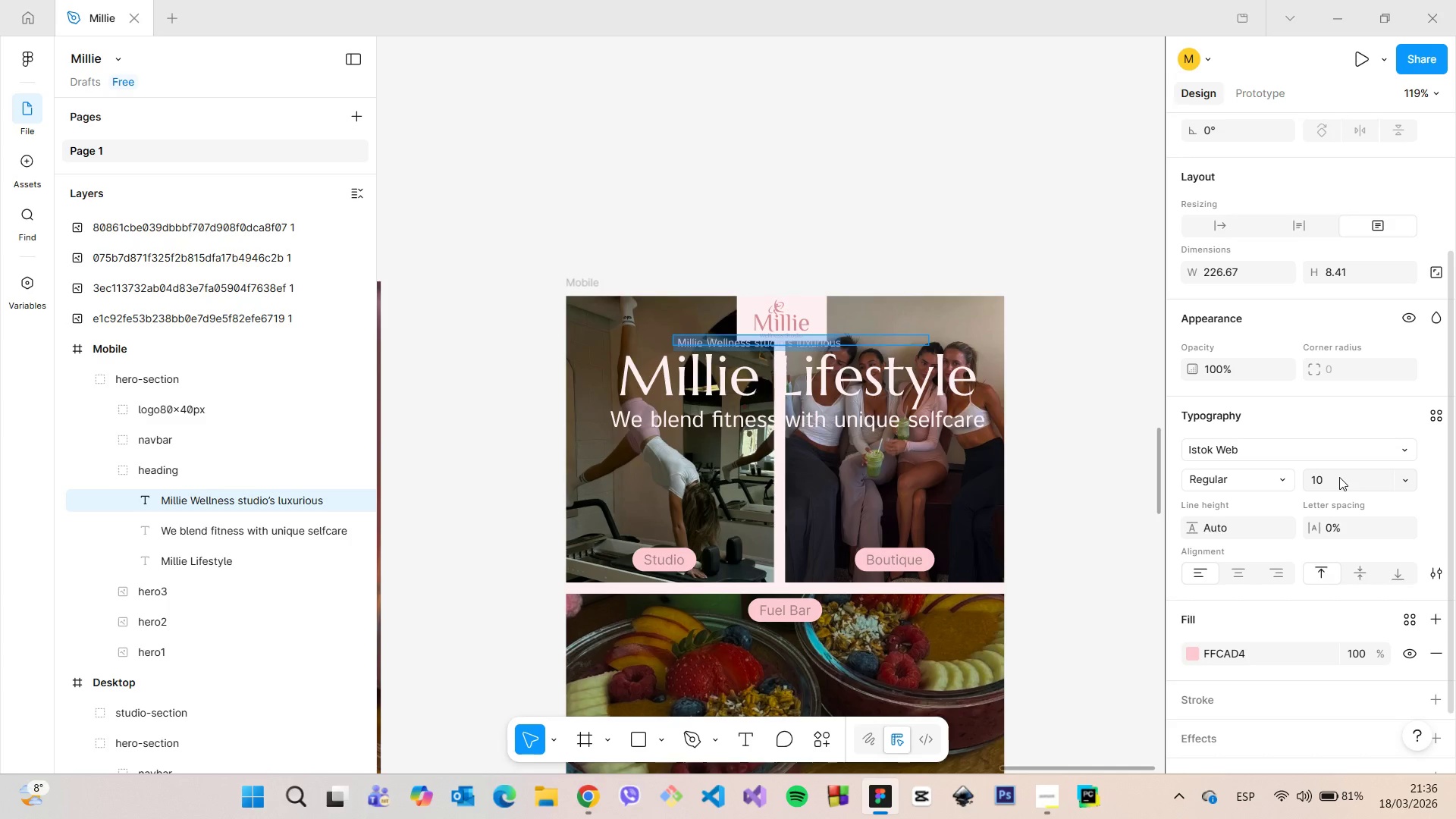 
key(Enter)
 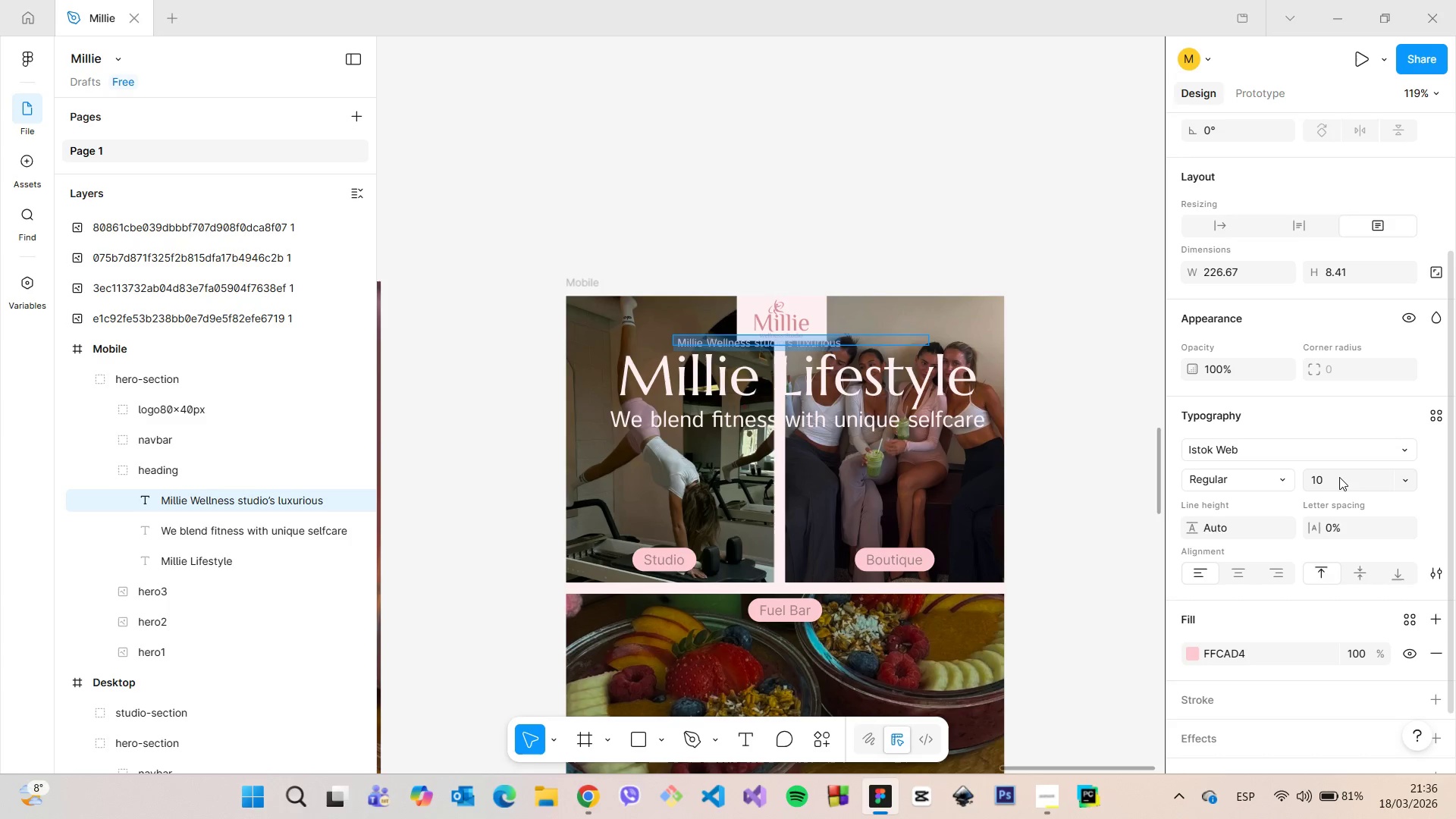 
left_click([1339, 477])
 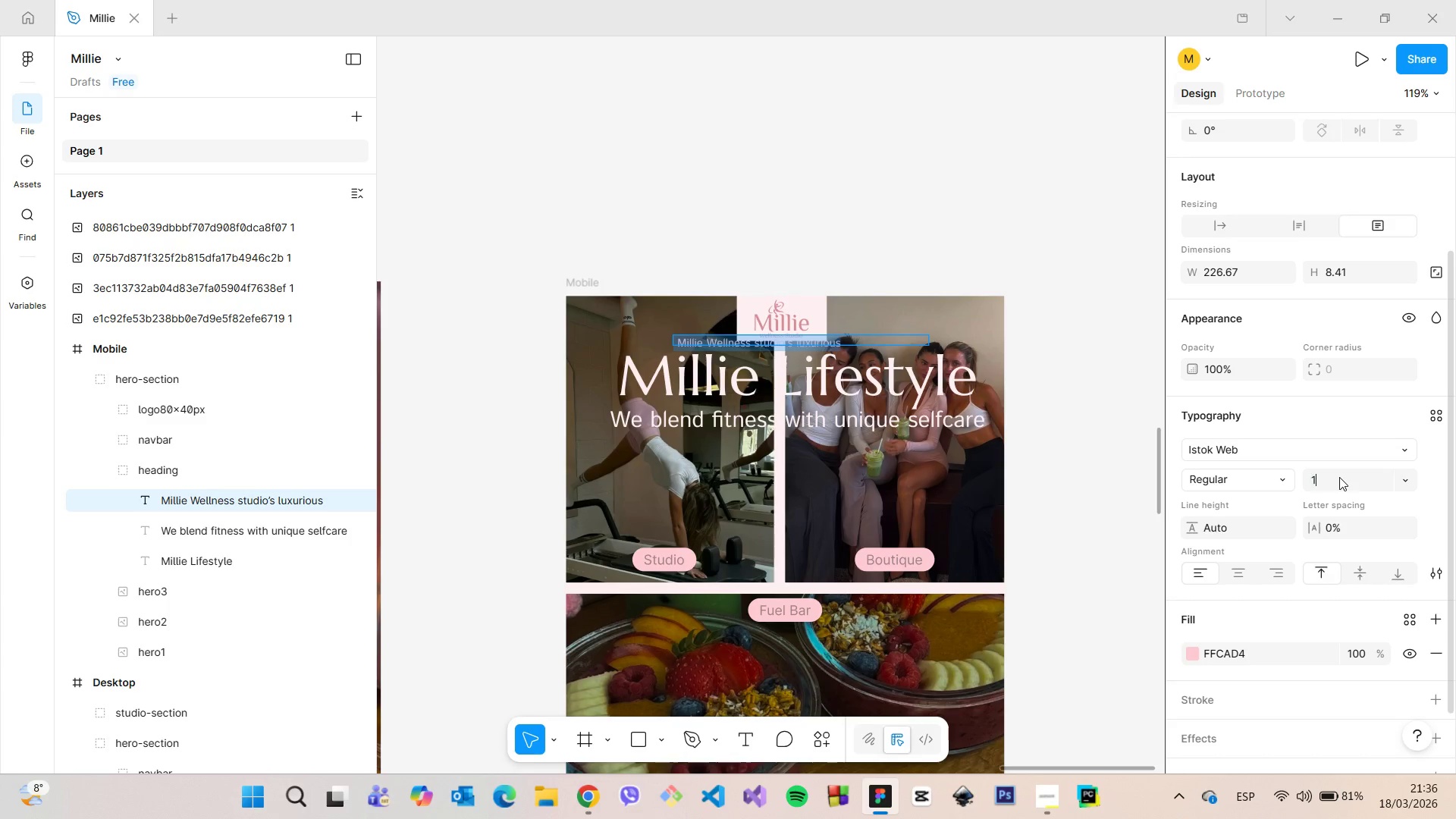 
type(12)
 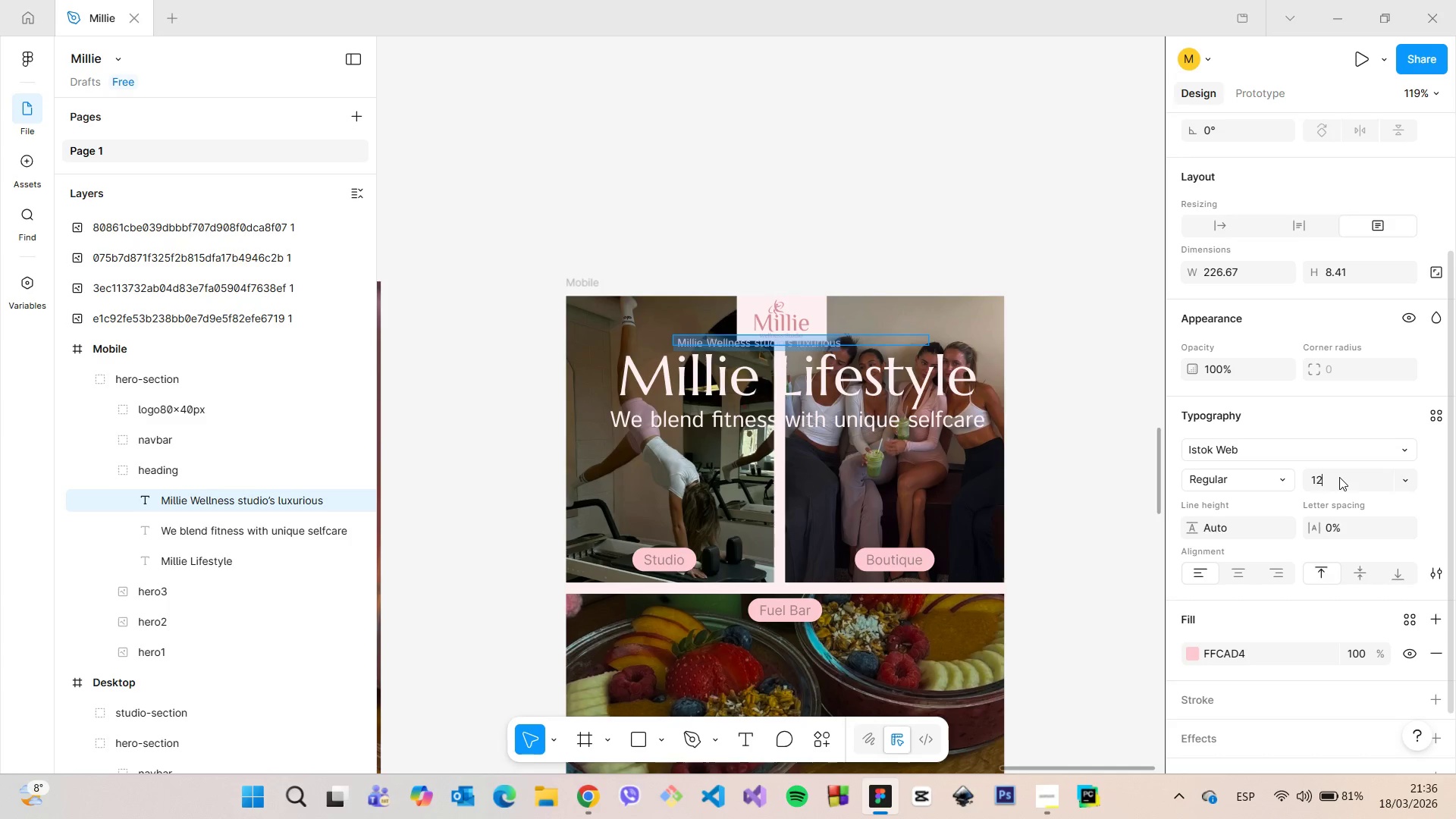 
key(Enter)
 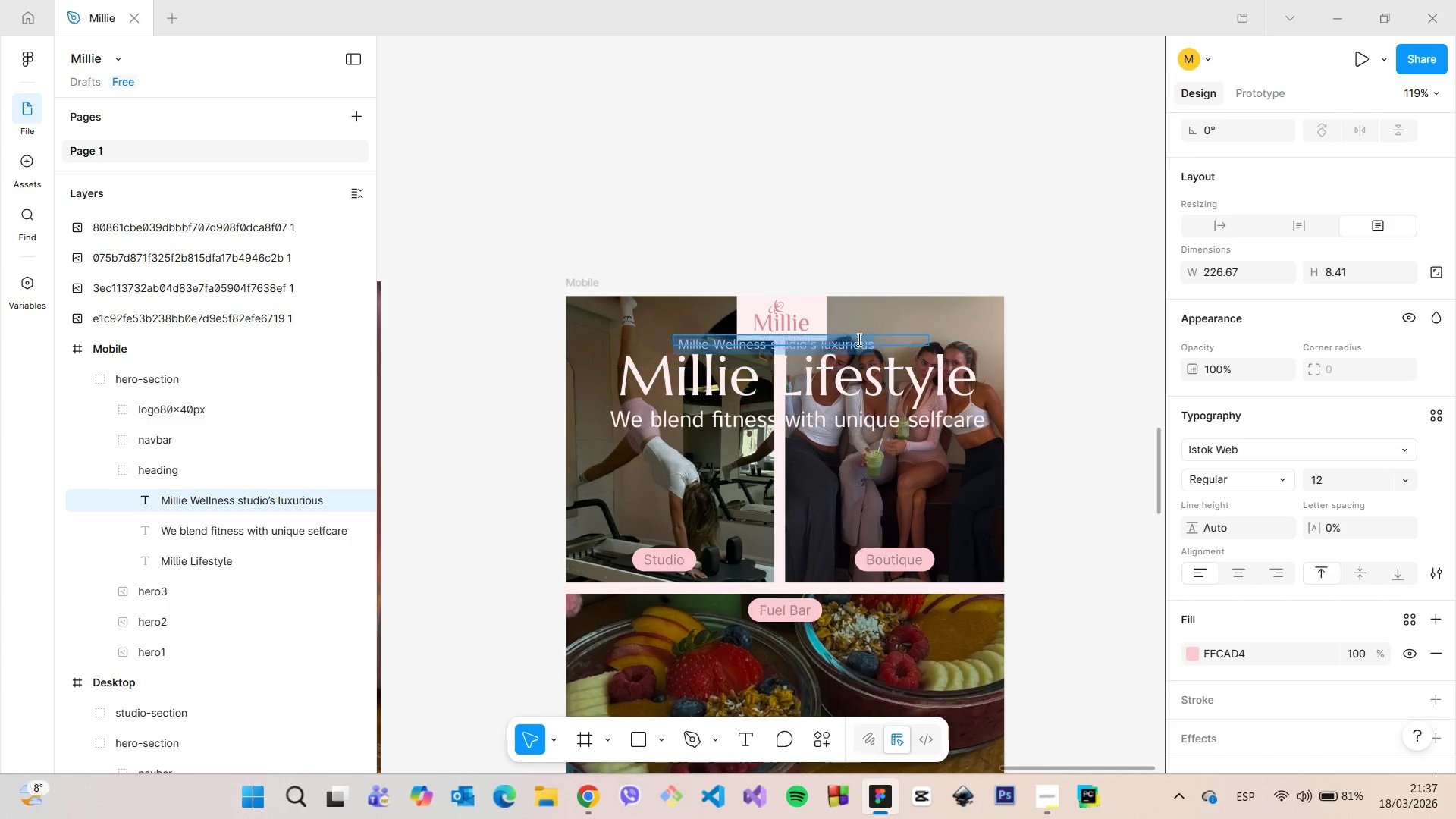 
left_click([871, 235])
 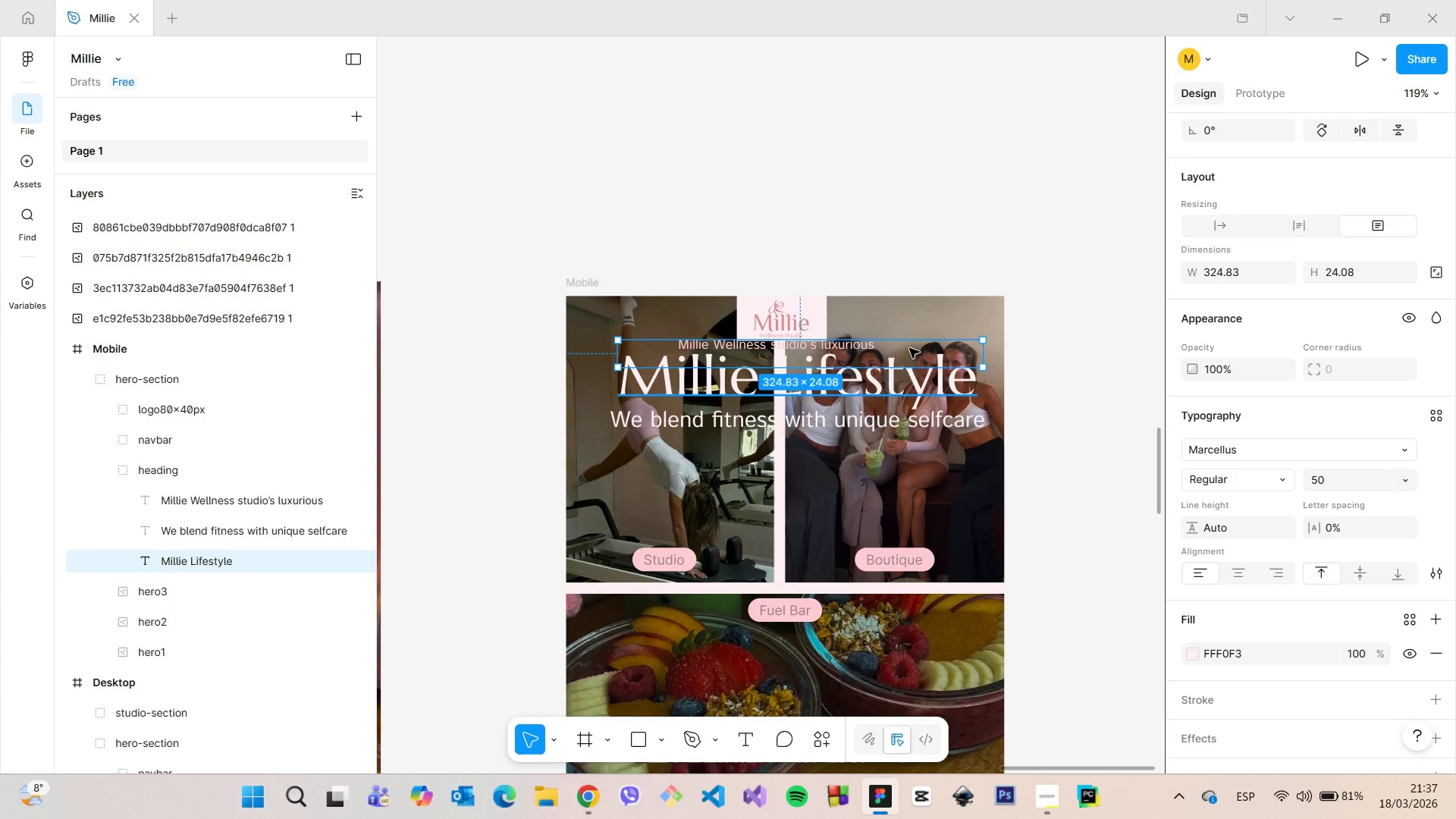 
left_click([854, 345])
 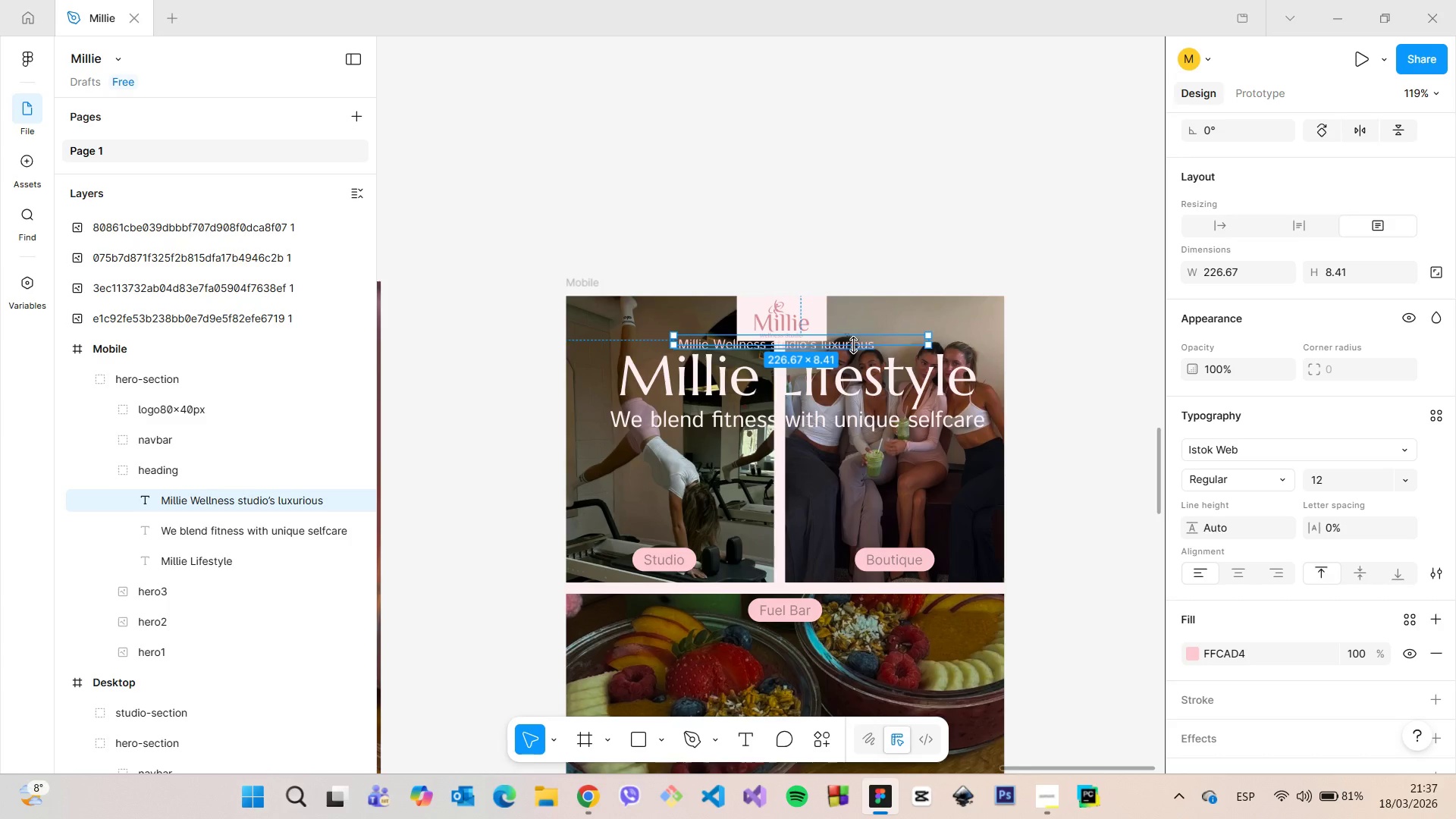 
left_click_drag(start_coordinate=[853, 345], to_coordinate=[853, 354])
 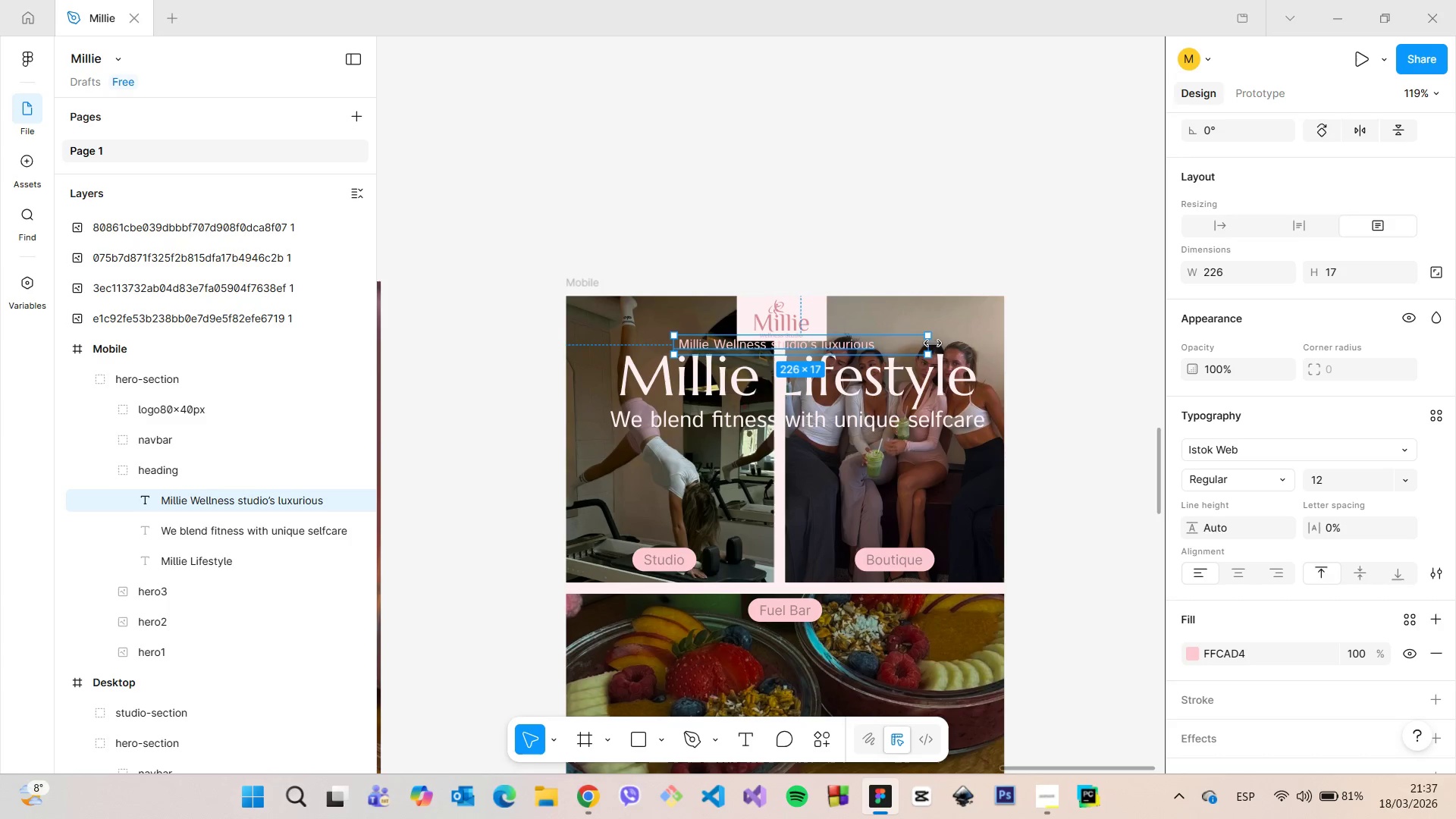 
left_click_drag(start_coordinate=[933, 344], to_coordinate=[882, 344])
 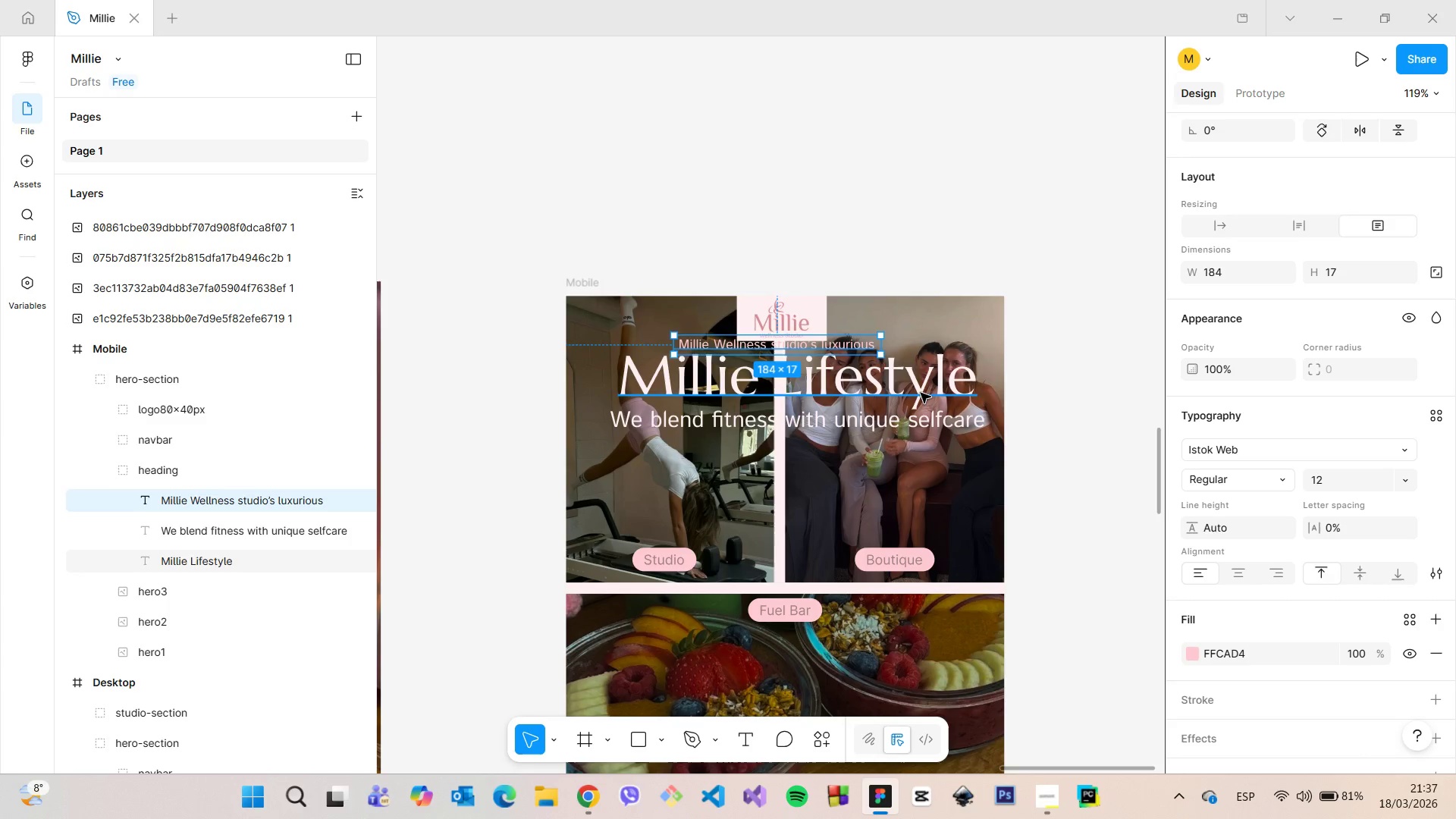 
left_click([921, 393])
 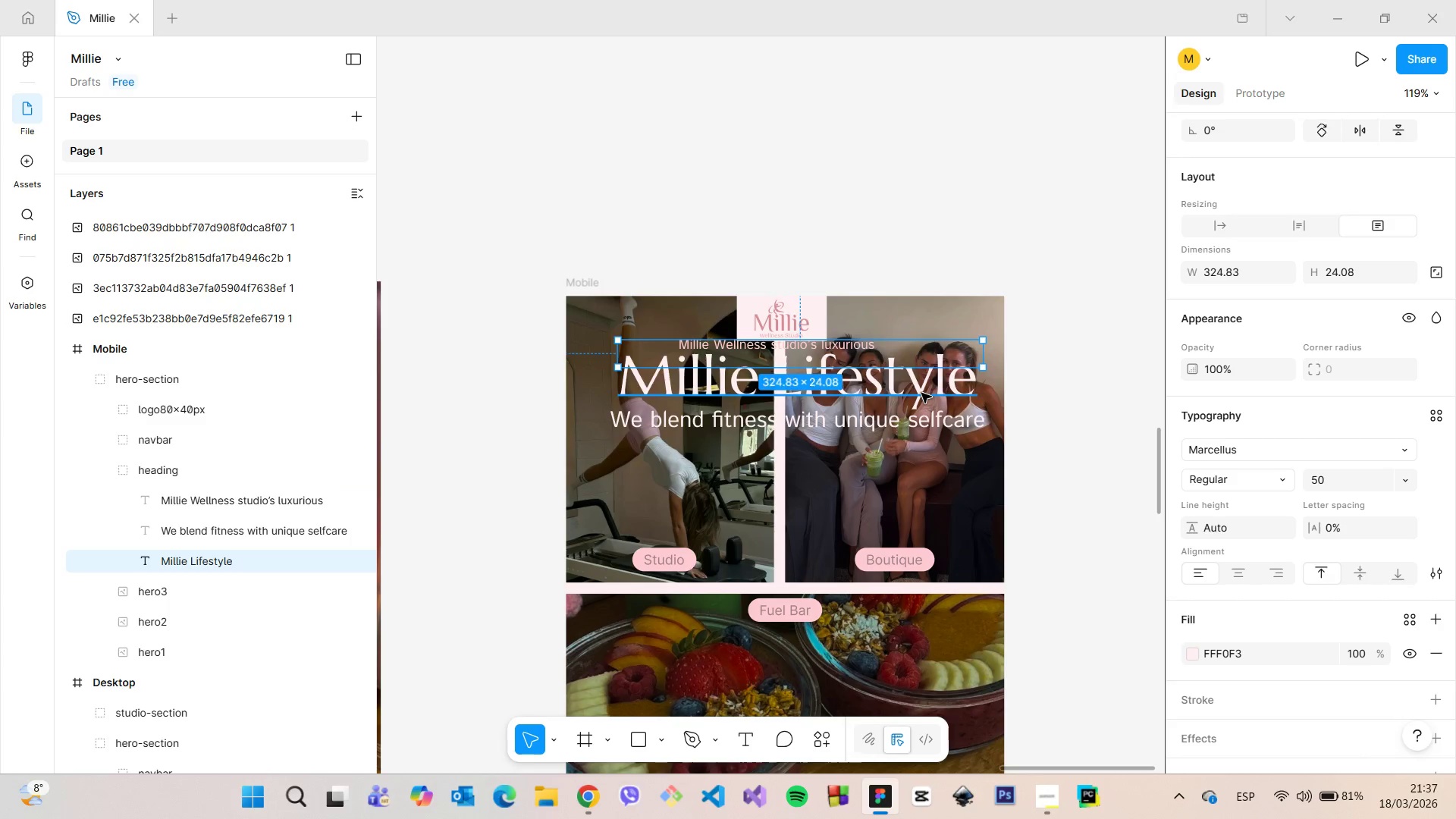 
double_click([921, 393])
 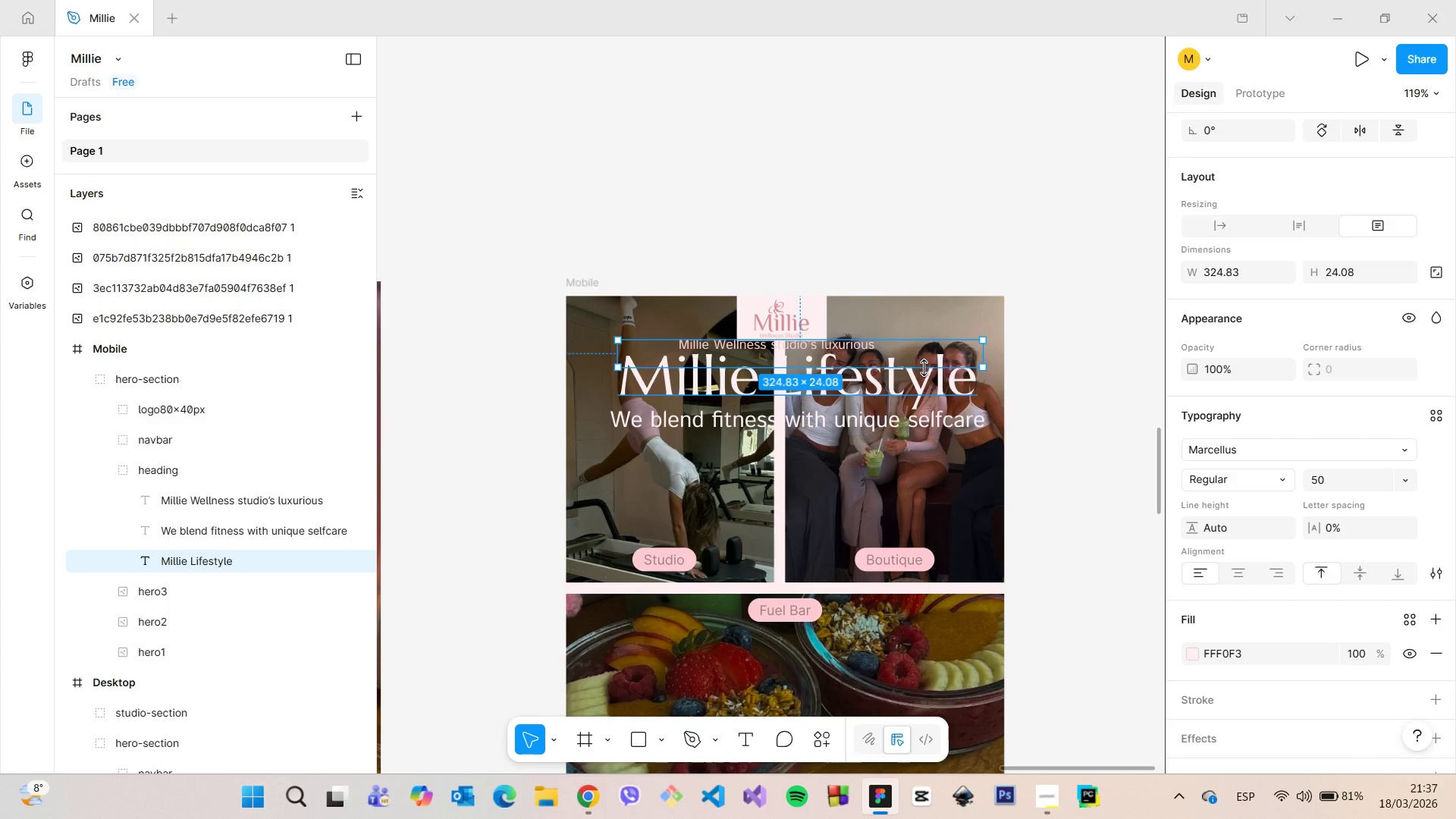 
left_click_drag(start_coordinate=[924, 368], to_coordinate=[914, 403])
 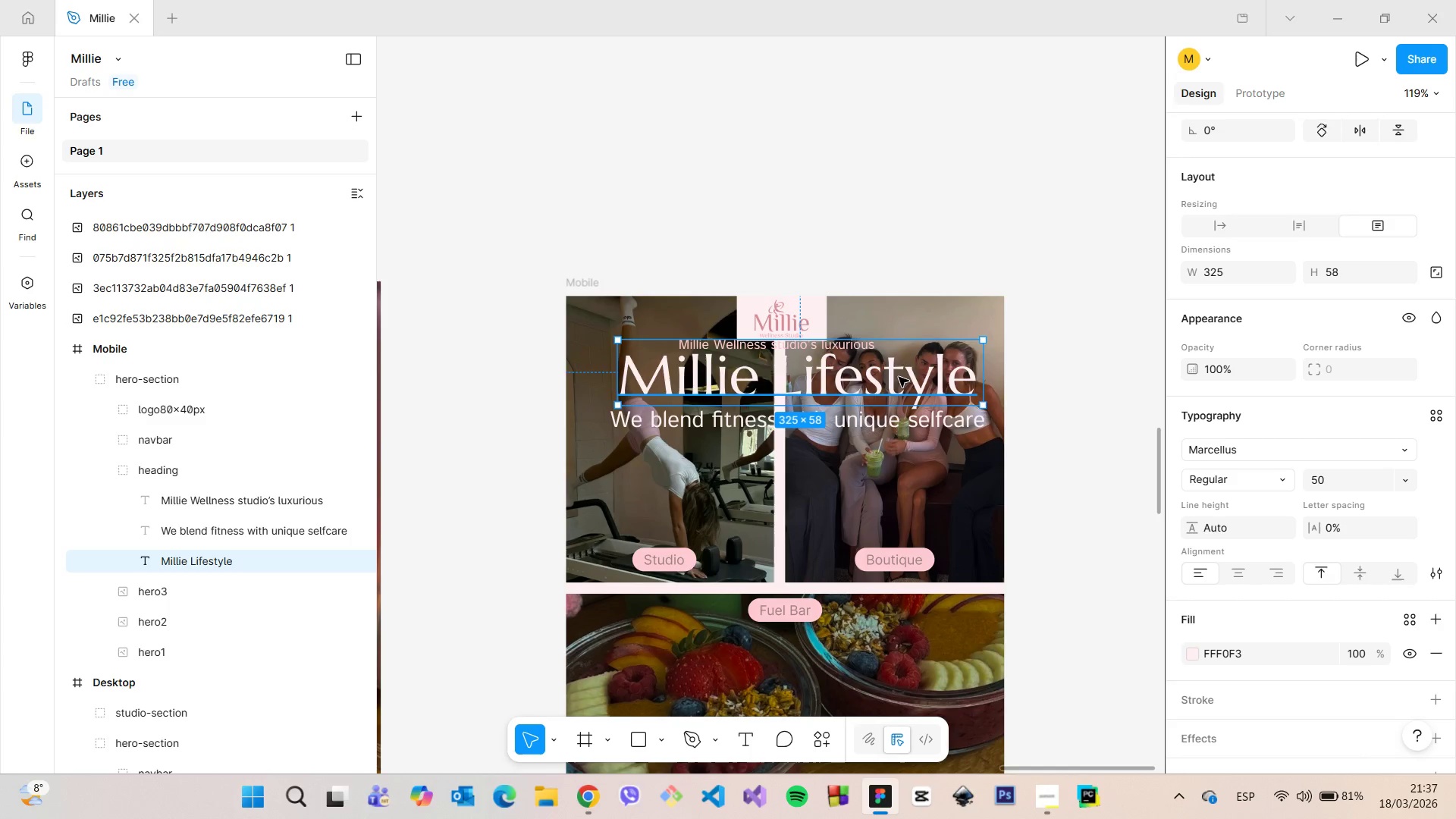 
double_click([899, 377])
 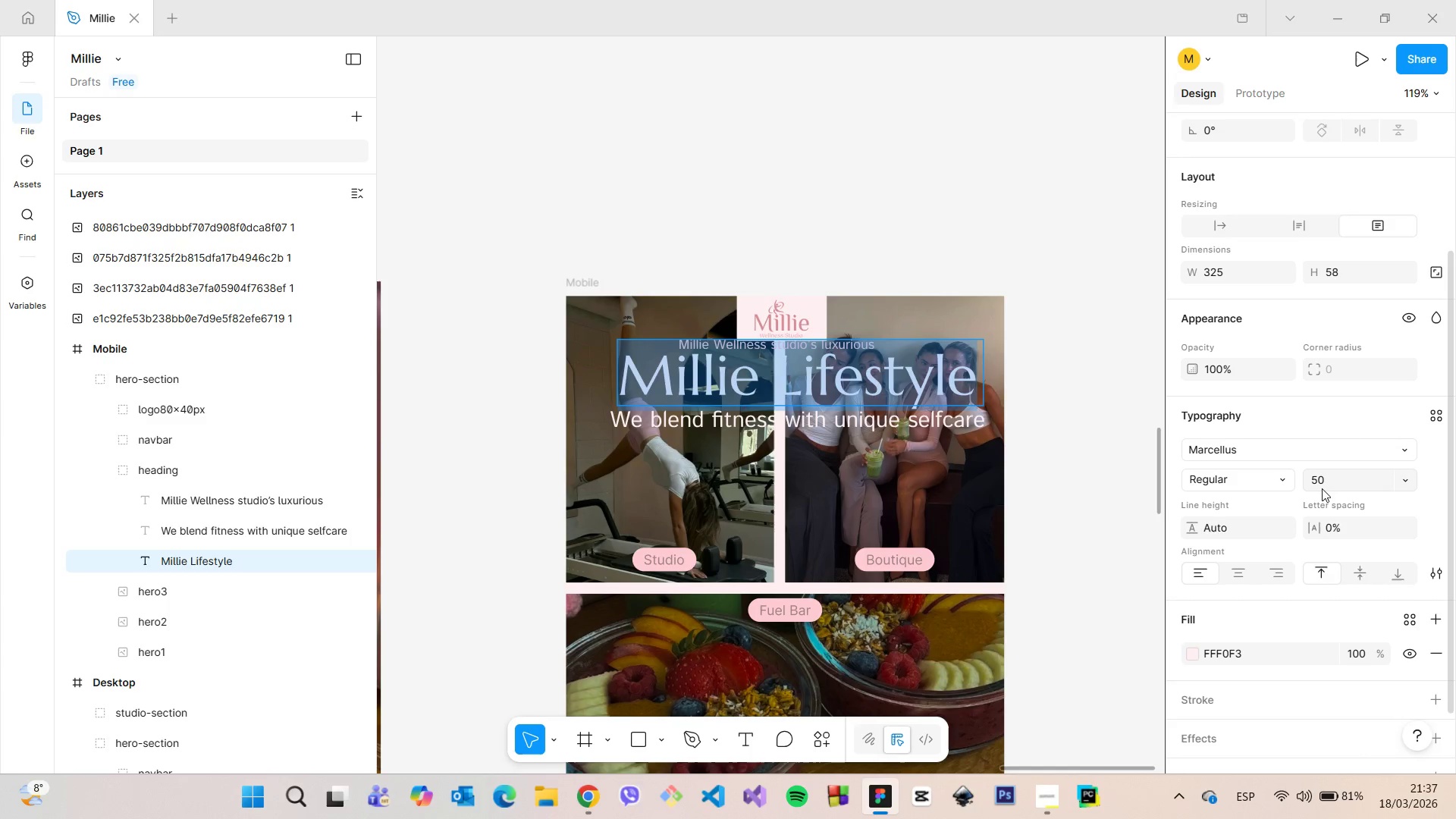 
left_click([1320, 482])
 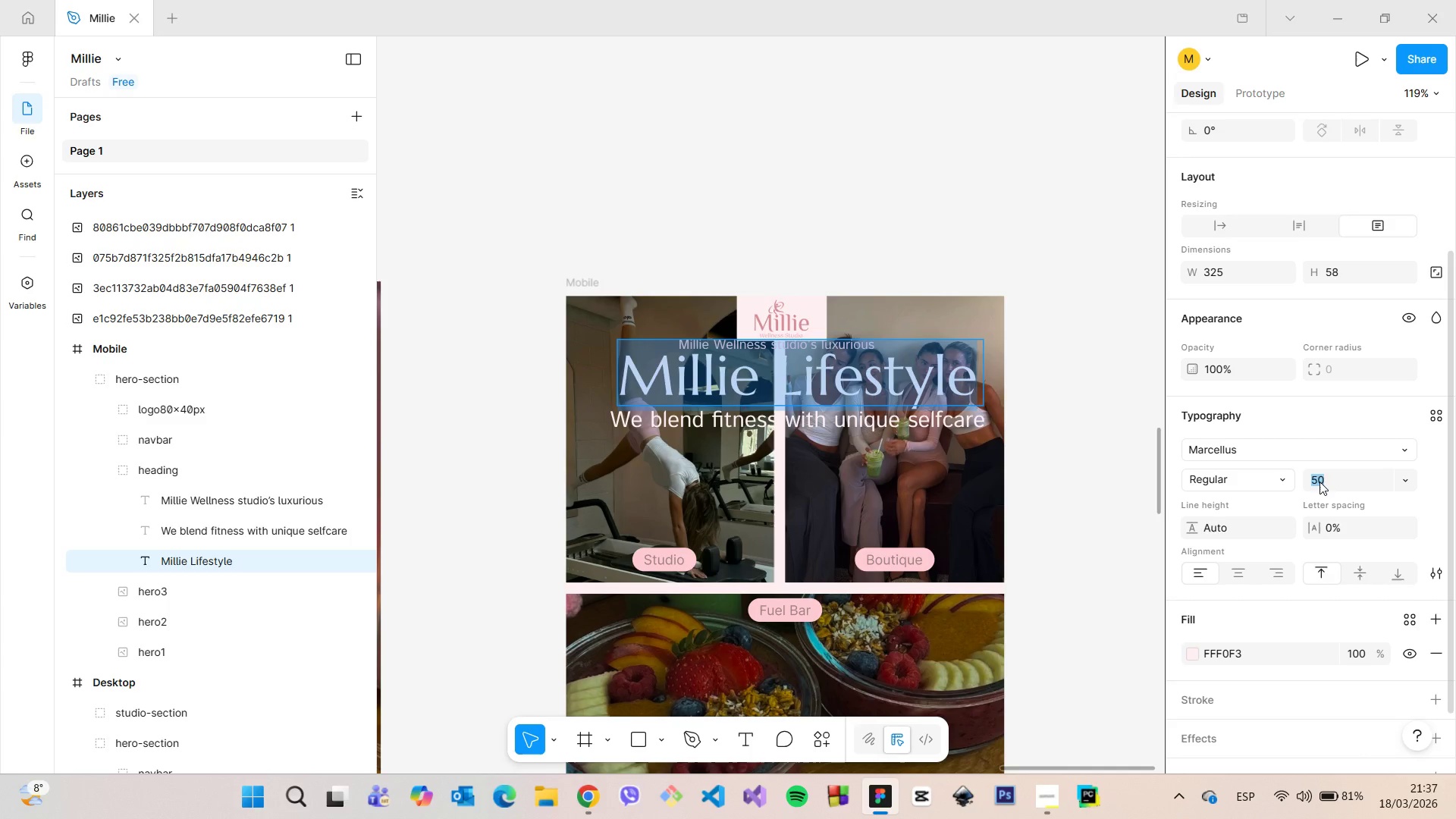 
type(20)
 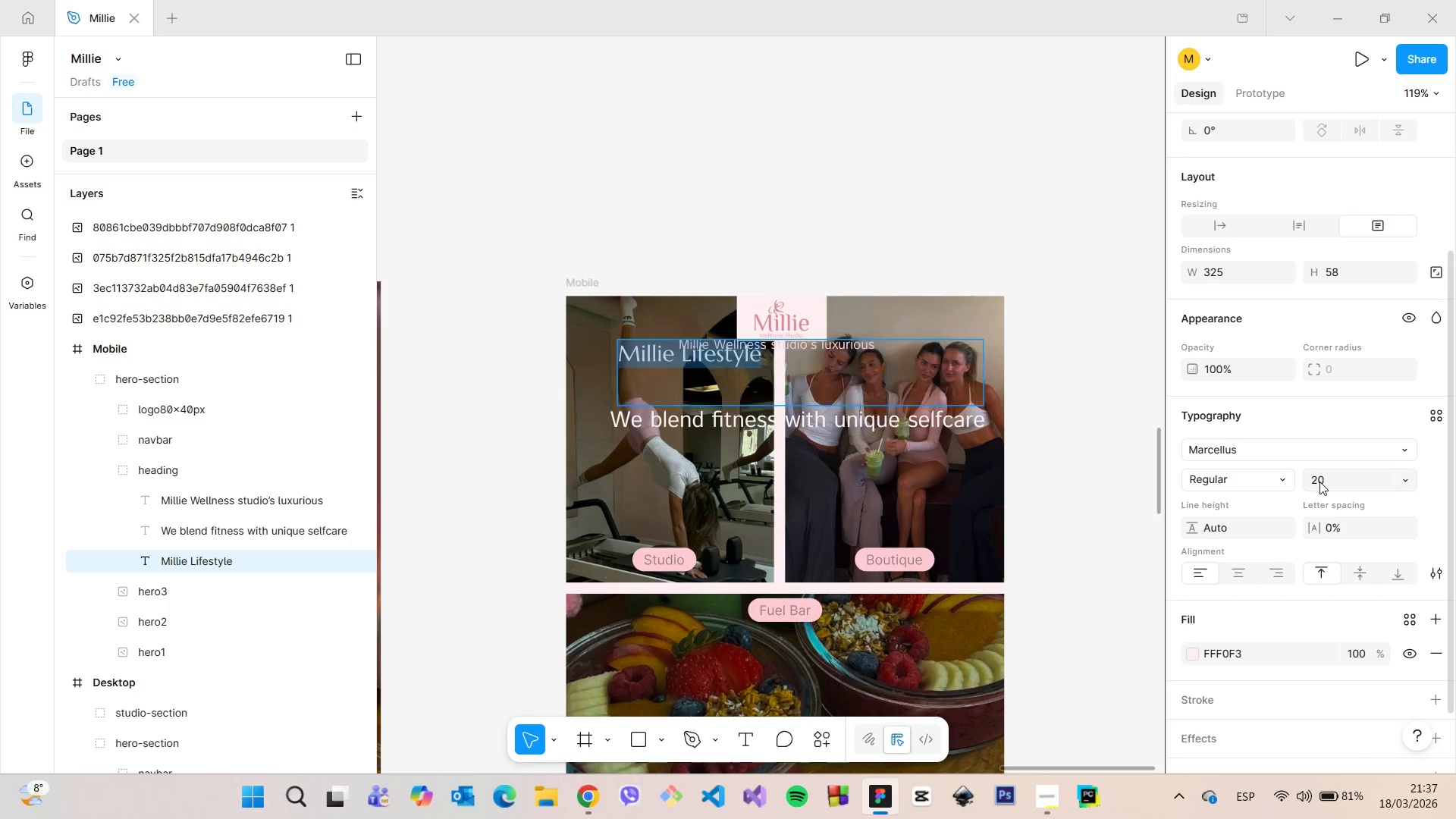 
key(Enter)
 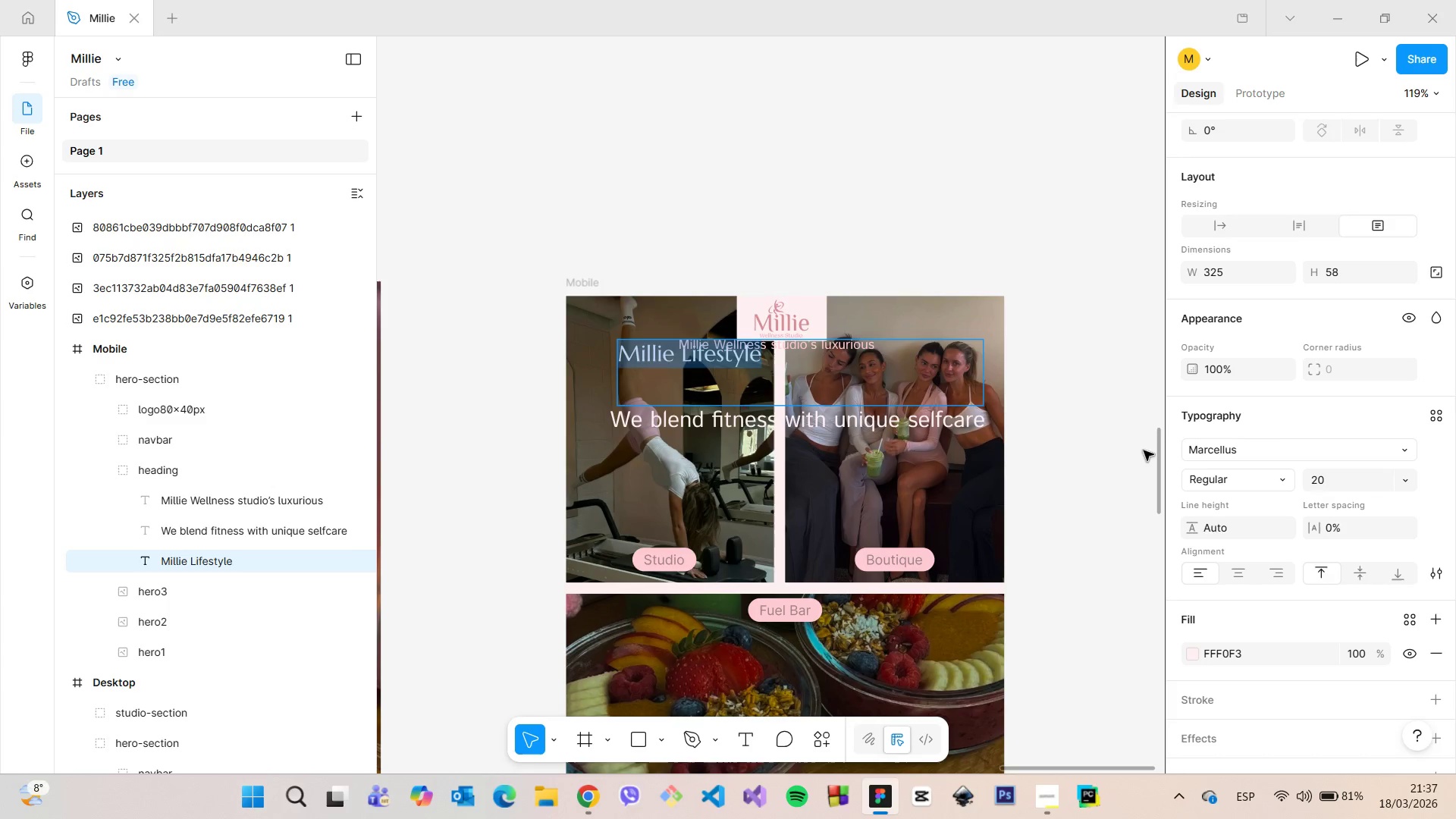 
left_click([1161, 432])
 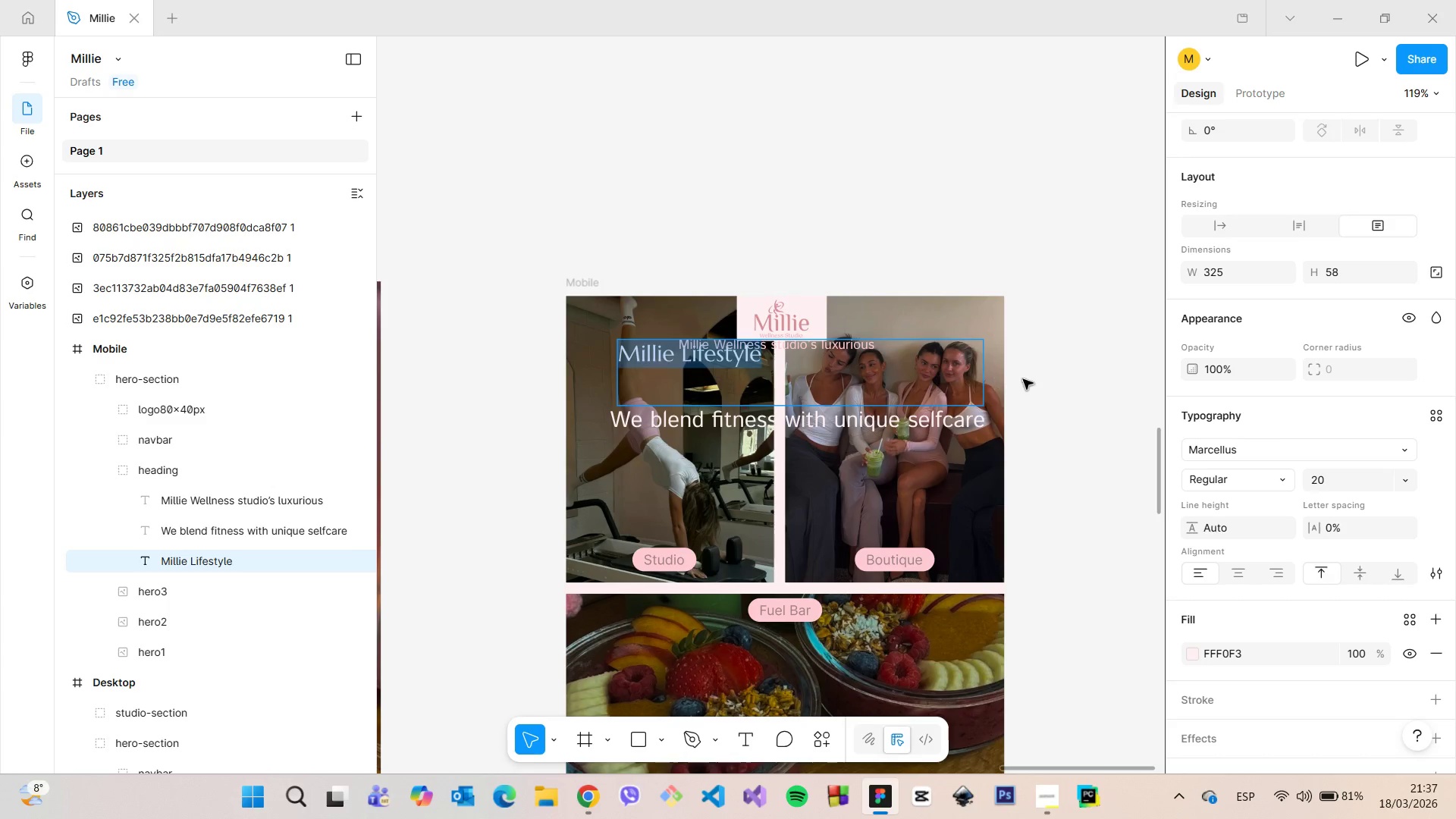 
left_click([1028, 379])
 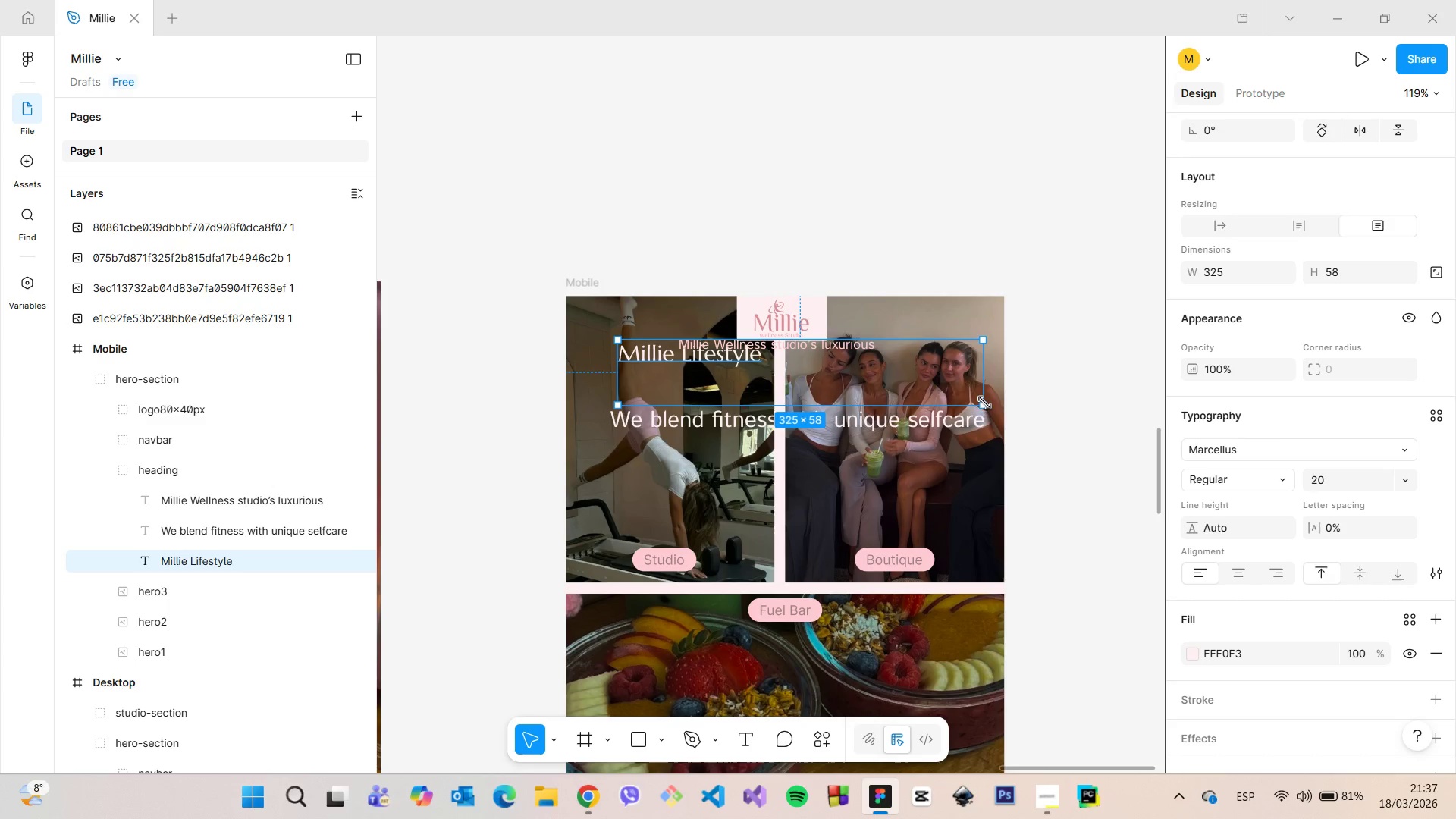 
left_click_drag(start_coordinate=[984, 403], to_coordinate=[767, 367])
 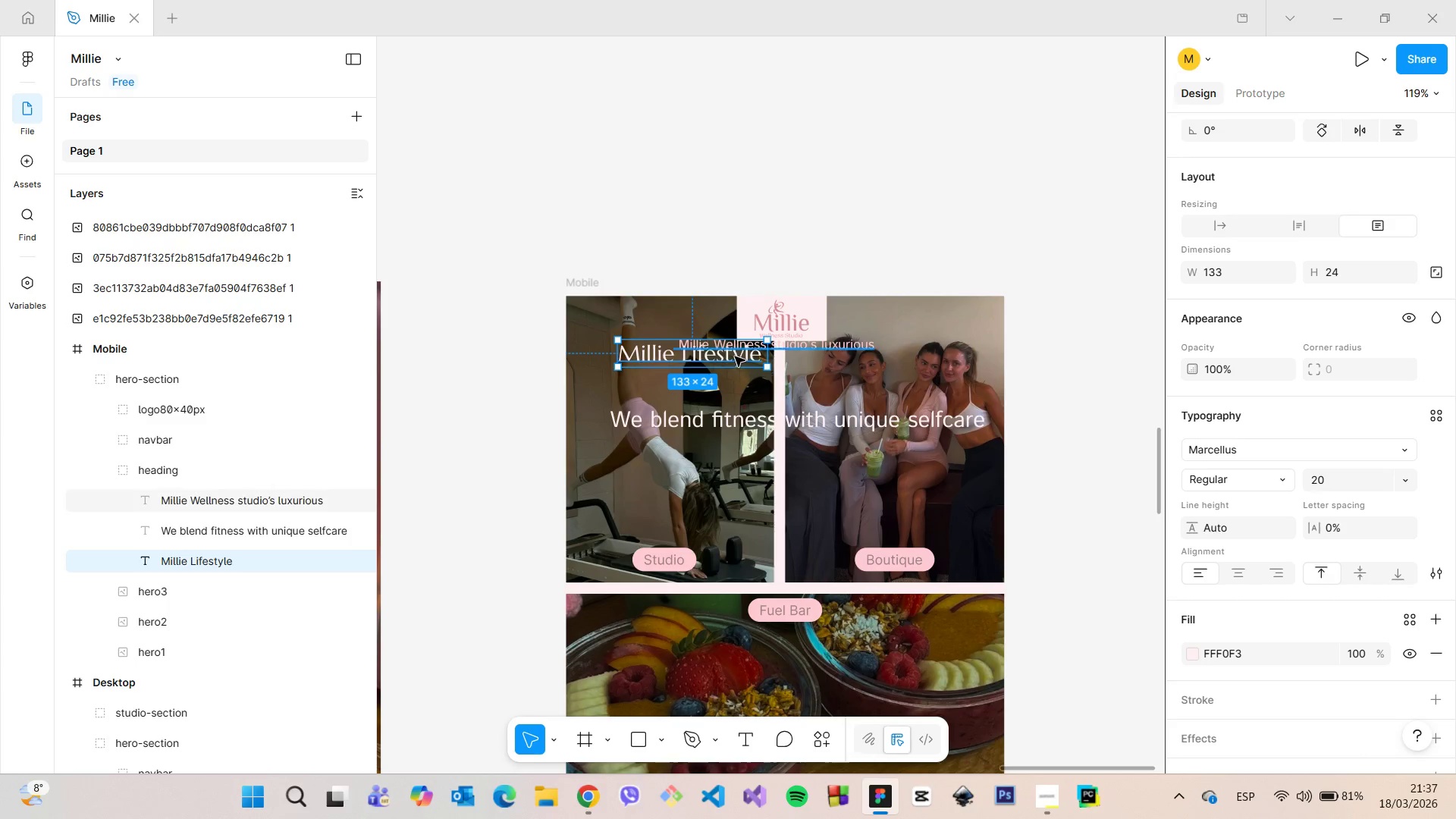 
left_click_drag(start_coordinate=[735, 356], to_coordinate=[822, 394])
 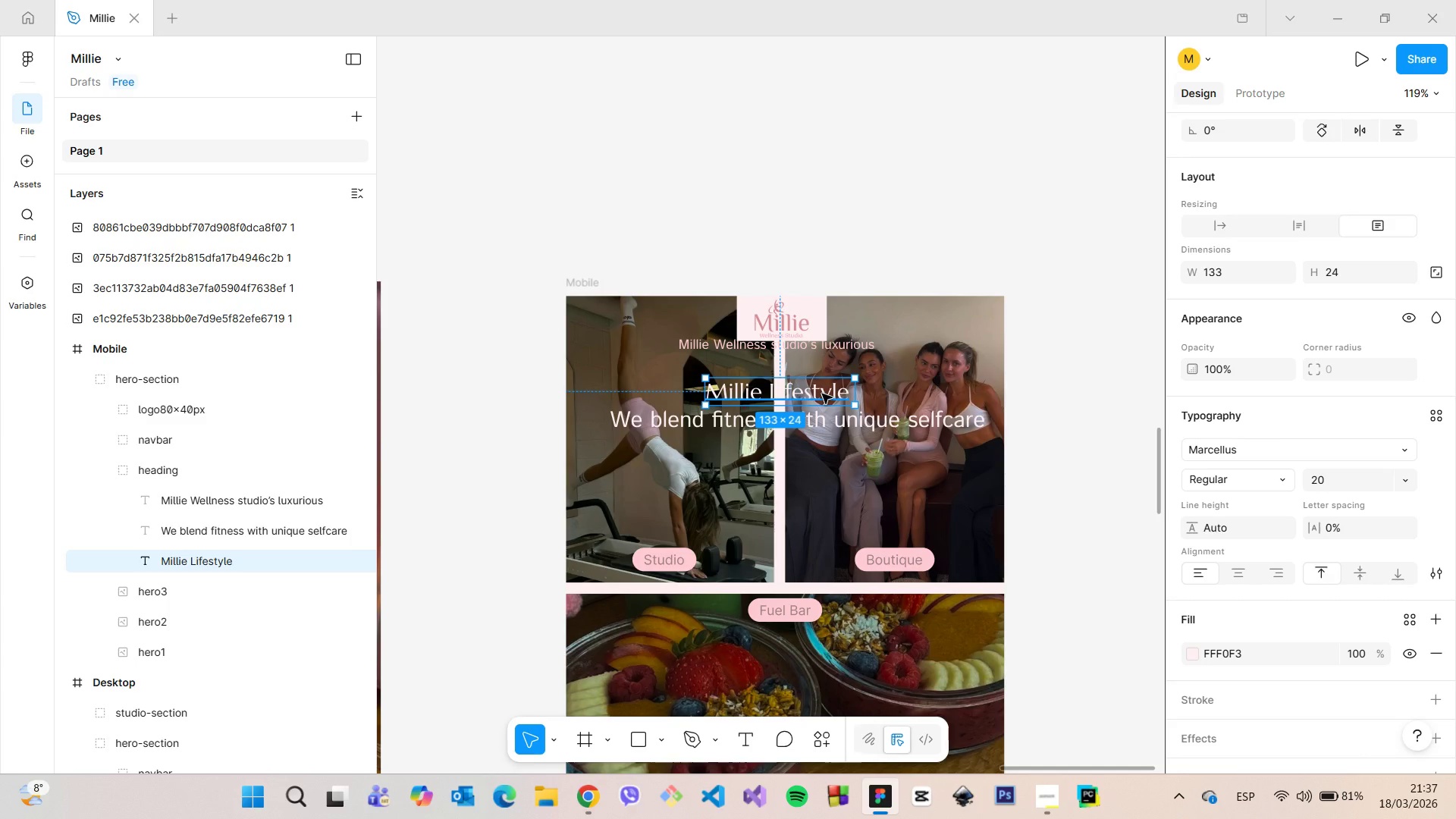 
double_click([822, 394])
 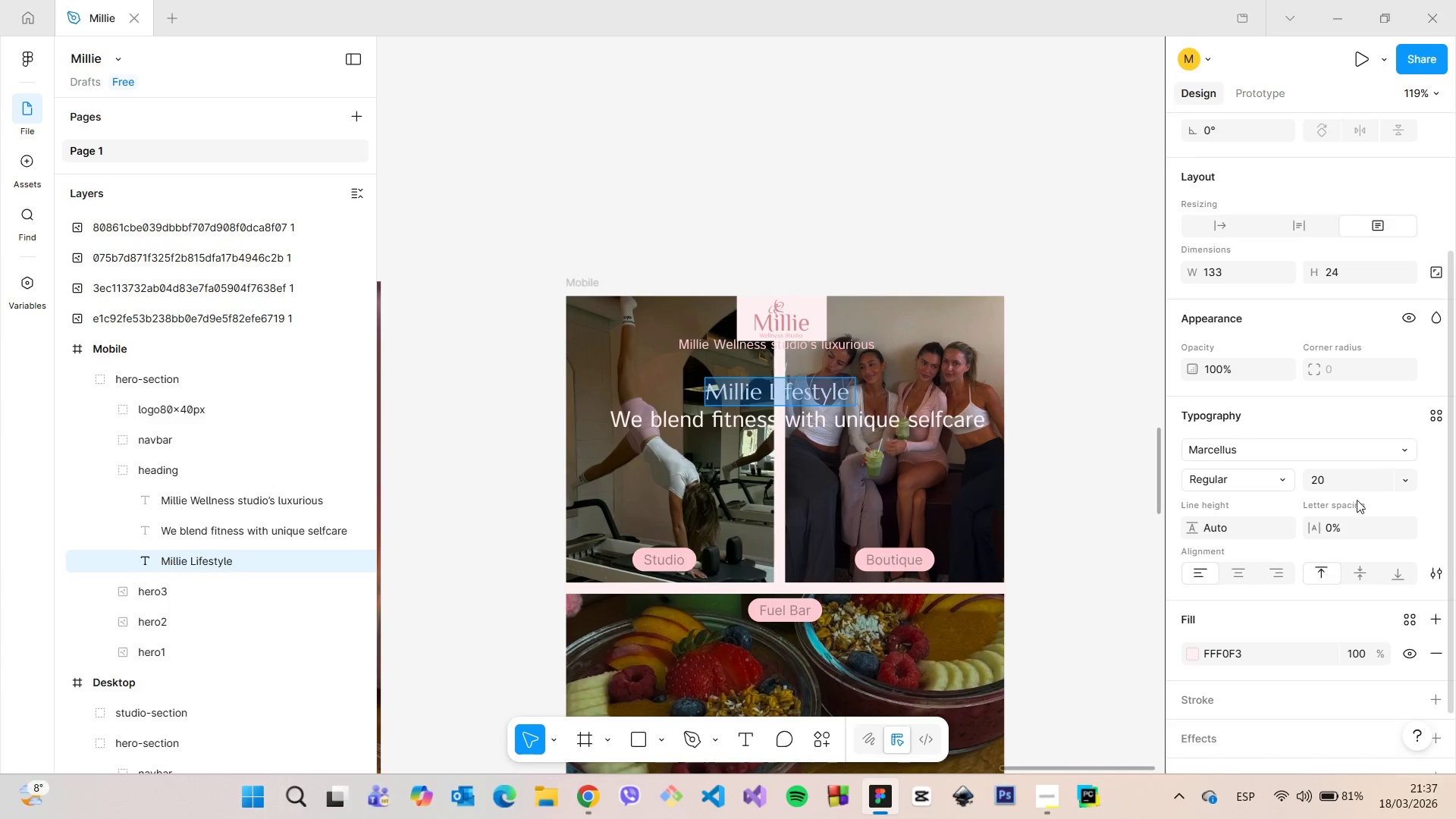 
left_click([1344, 476])
 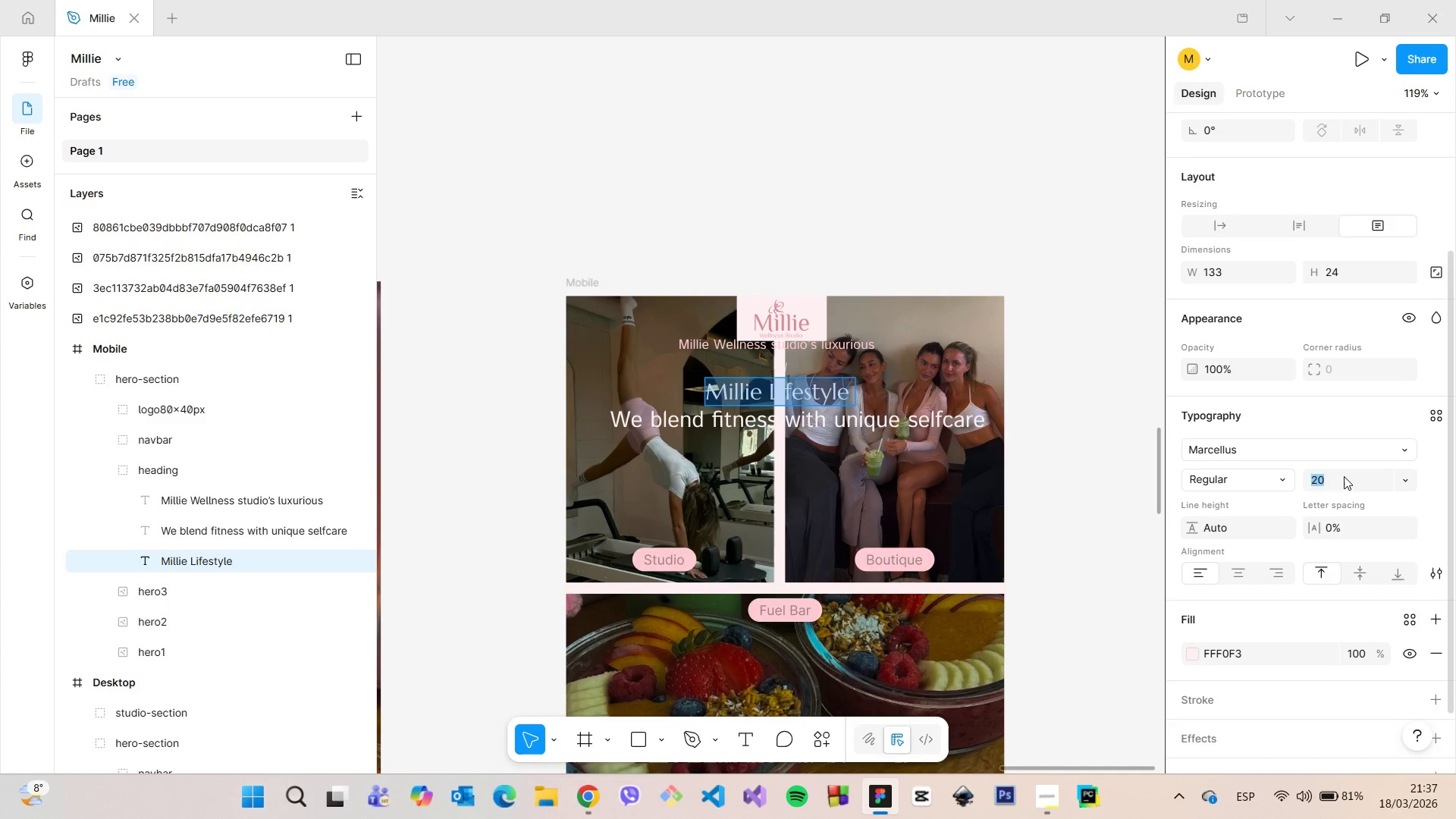 
type(25)
 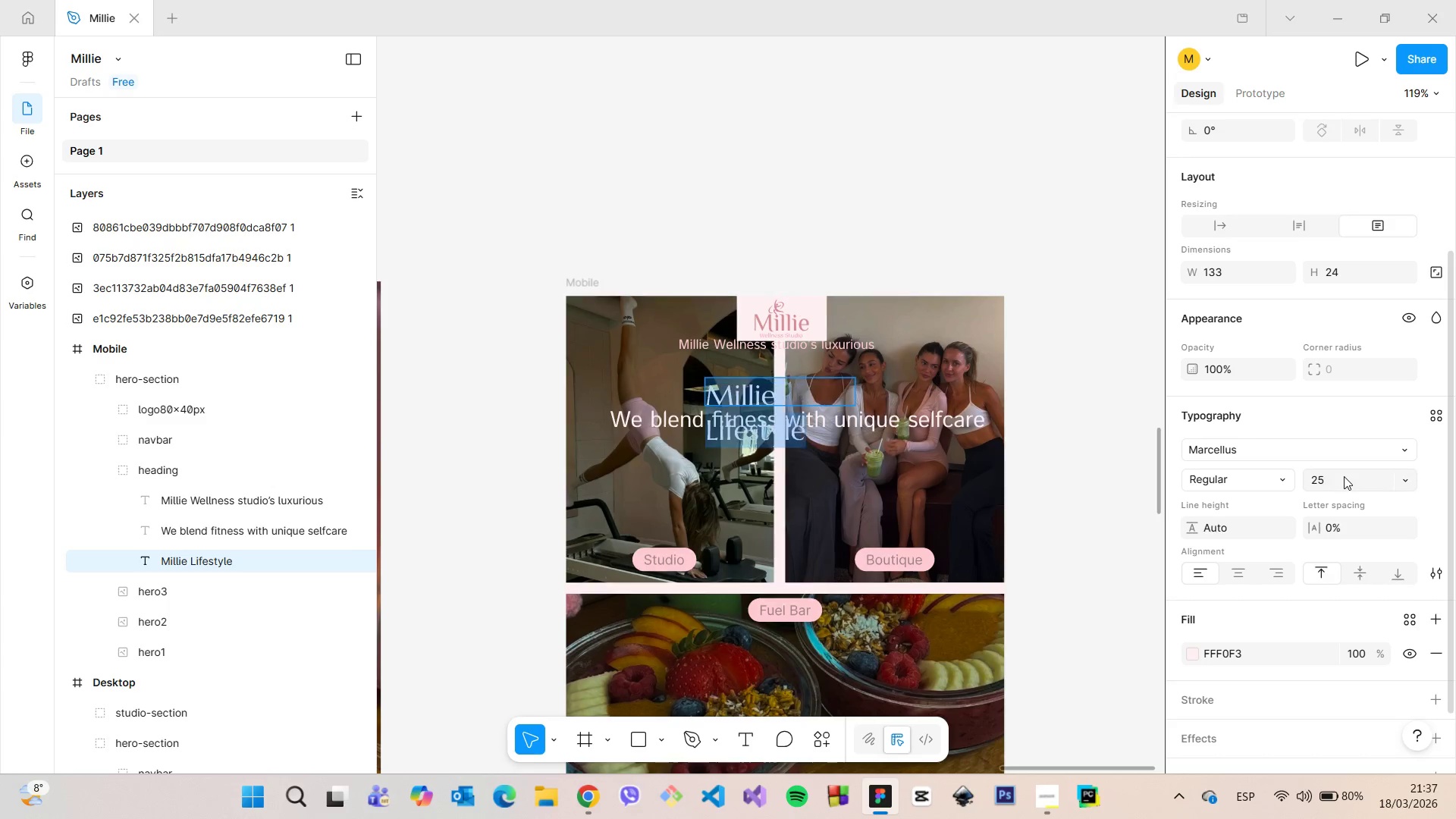 
key(Enter)
 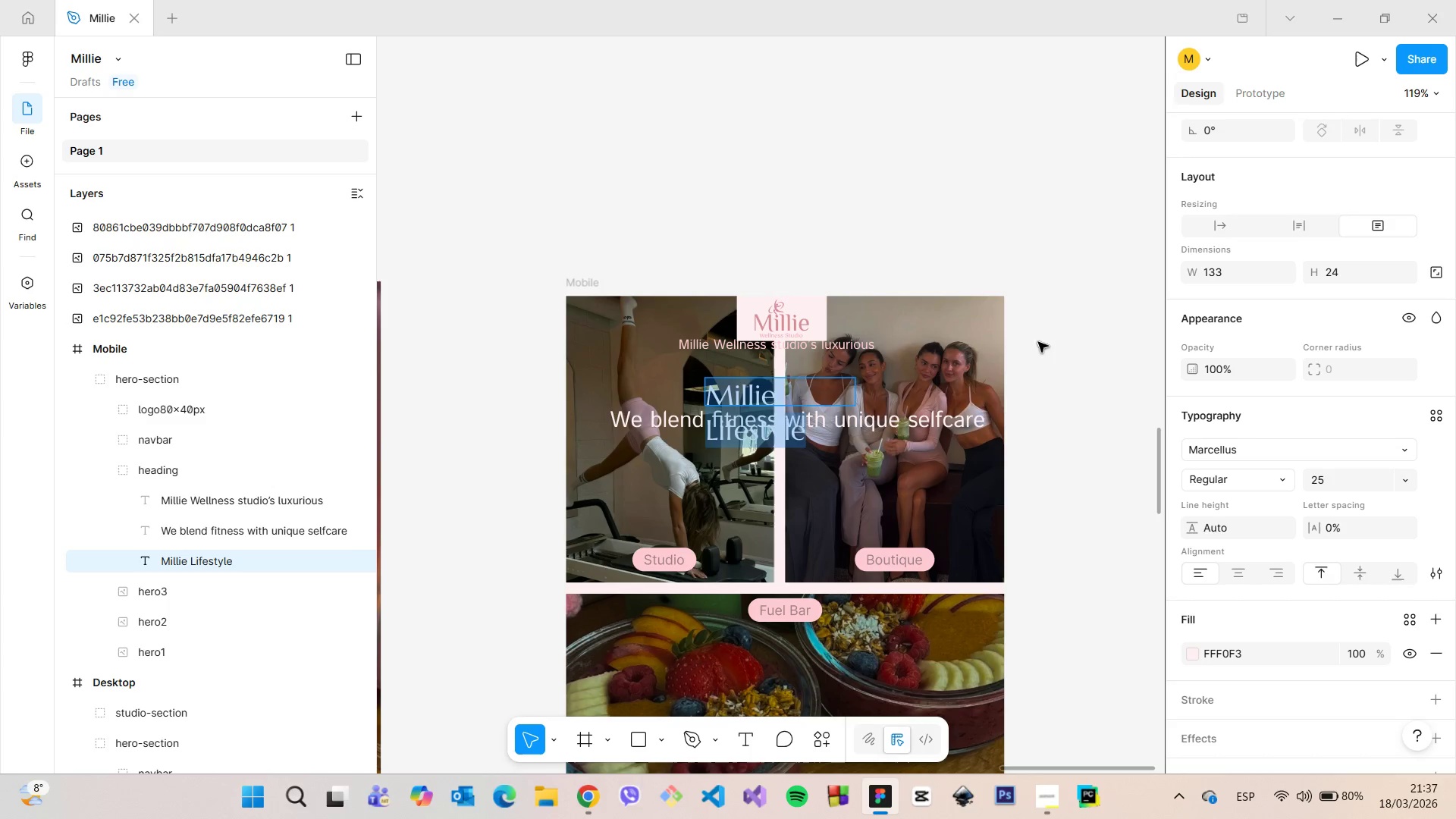 
left_click([1065, 381])
 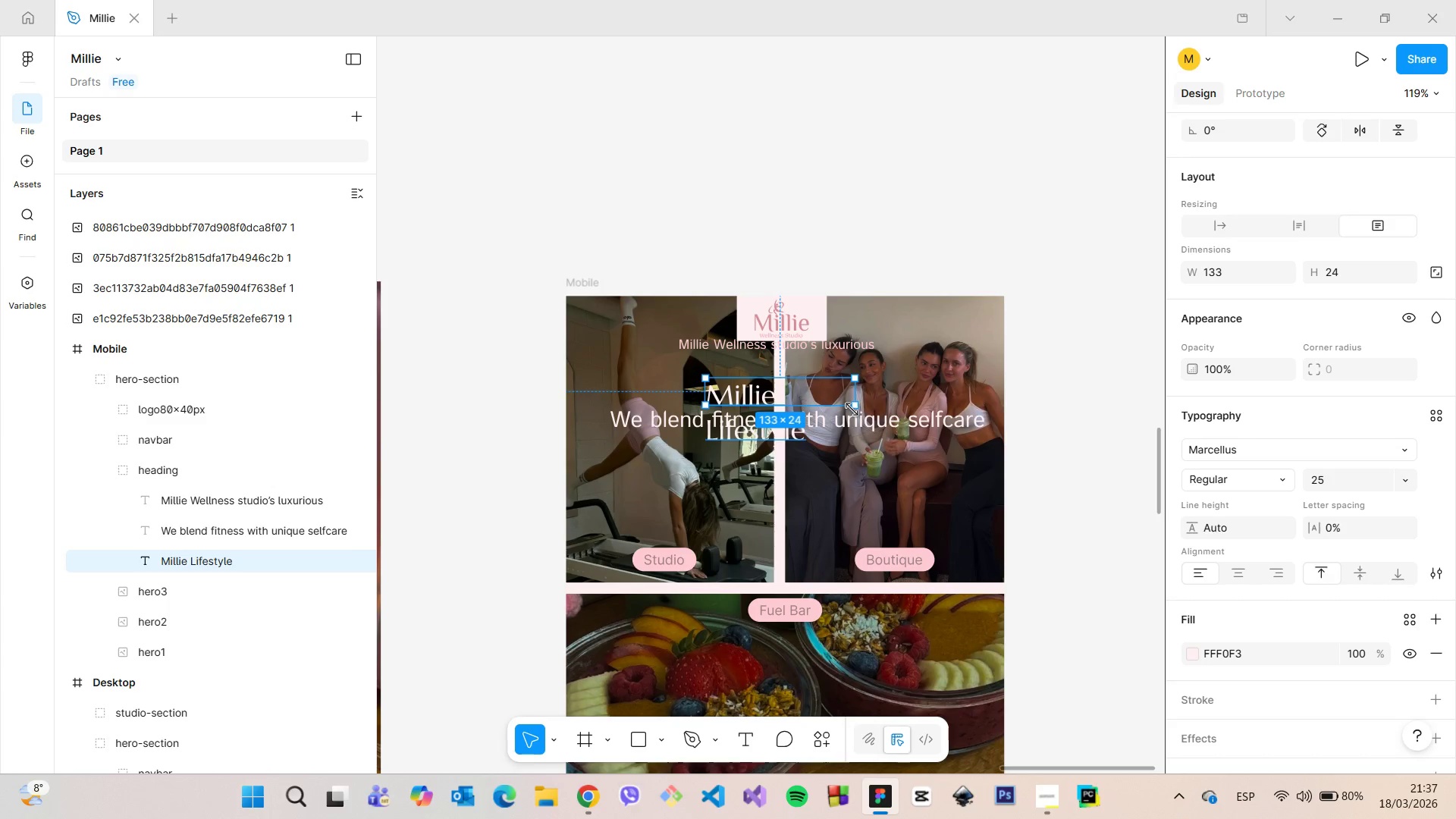 
left_click_drag(start_coordinate=[852, 410], to_coordinate=[893, 406])
 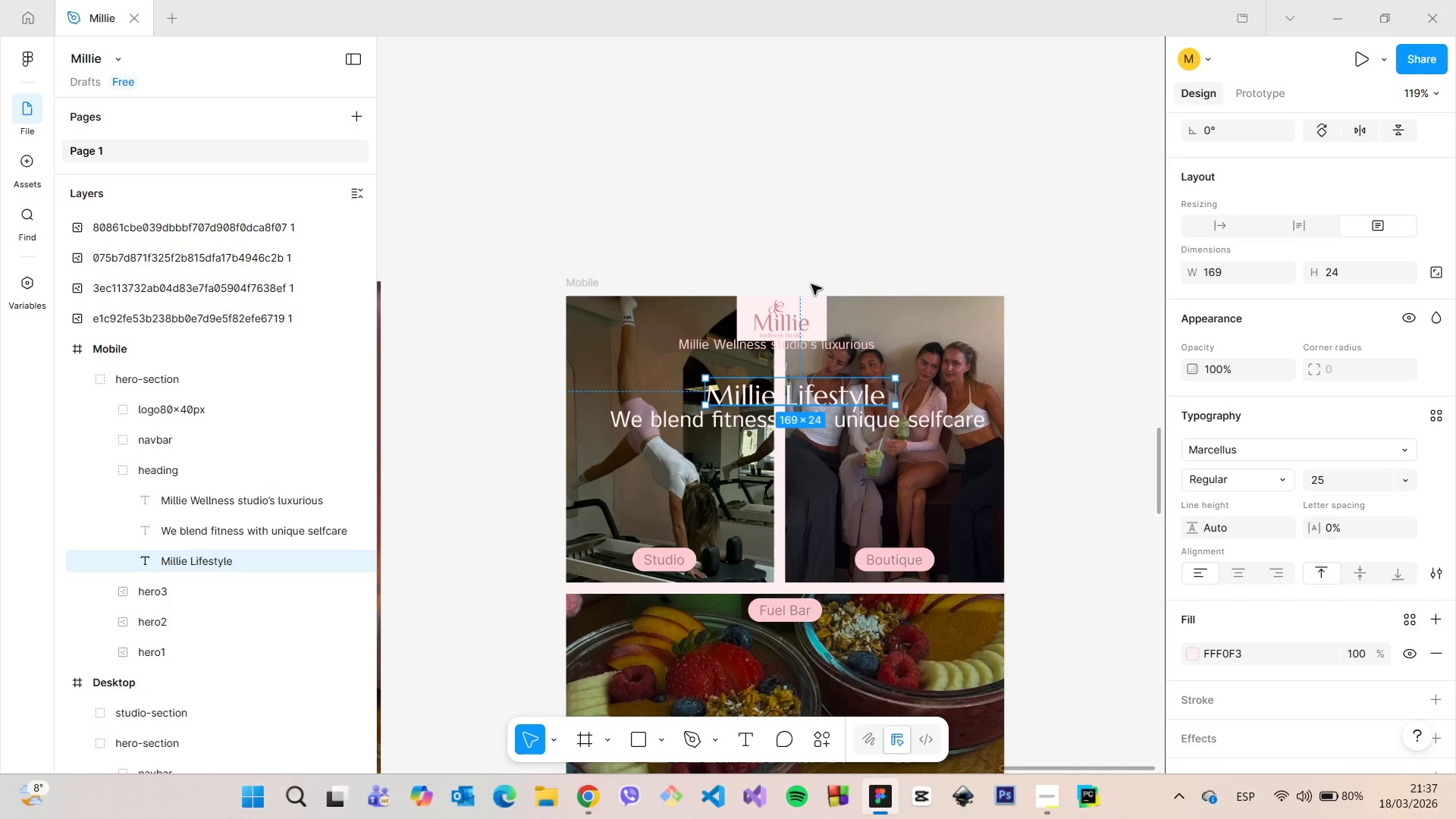 
scroll: coordinate [820, 326], scroll_direction: up, amount: 3.0
 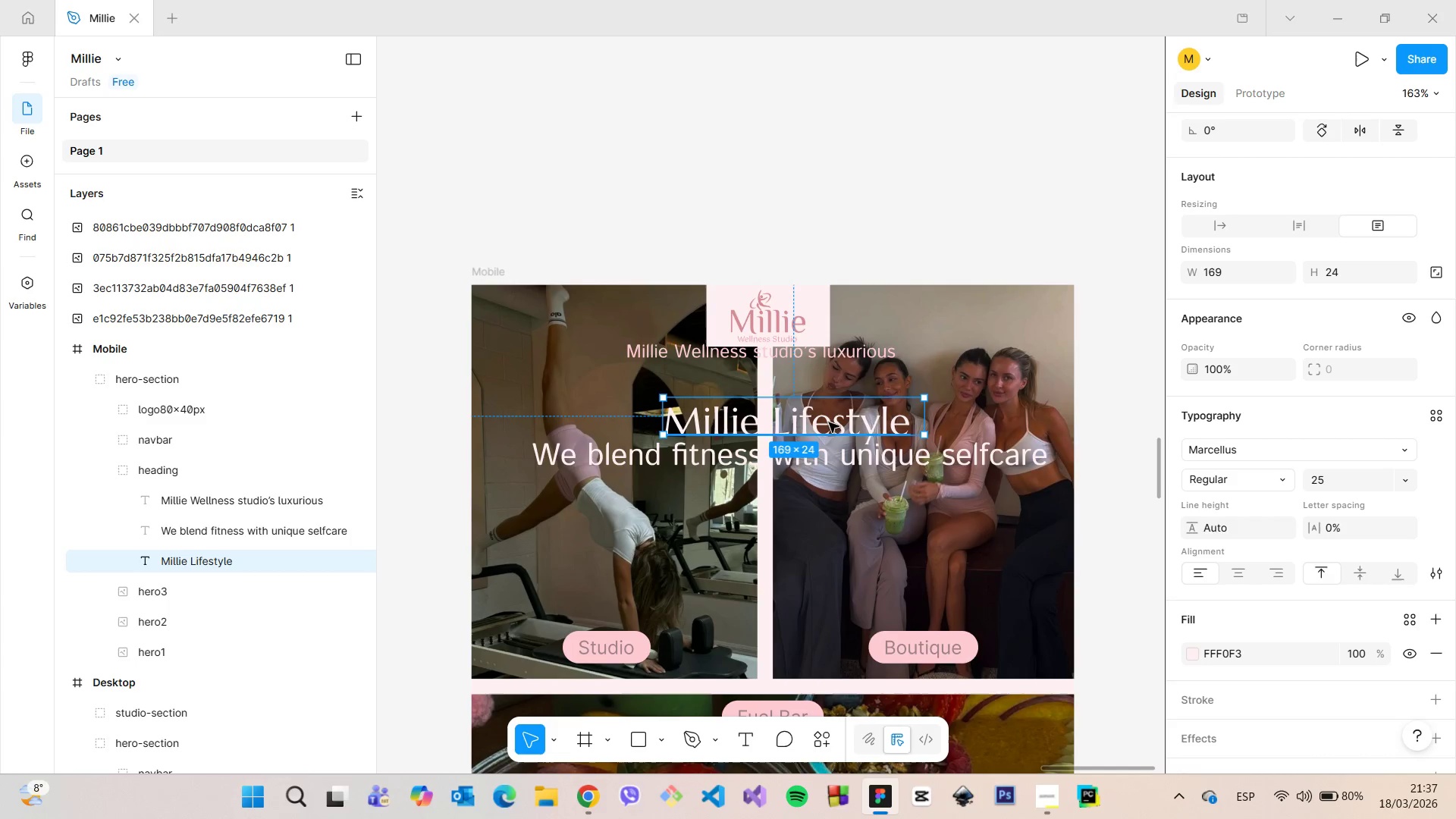 
double_click([829, 422])
 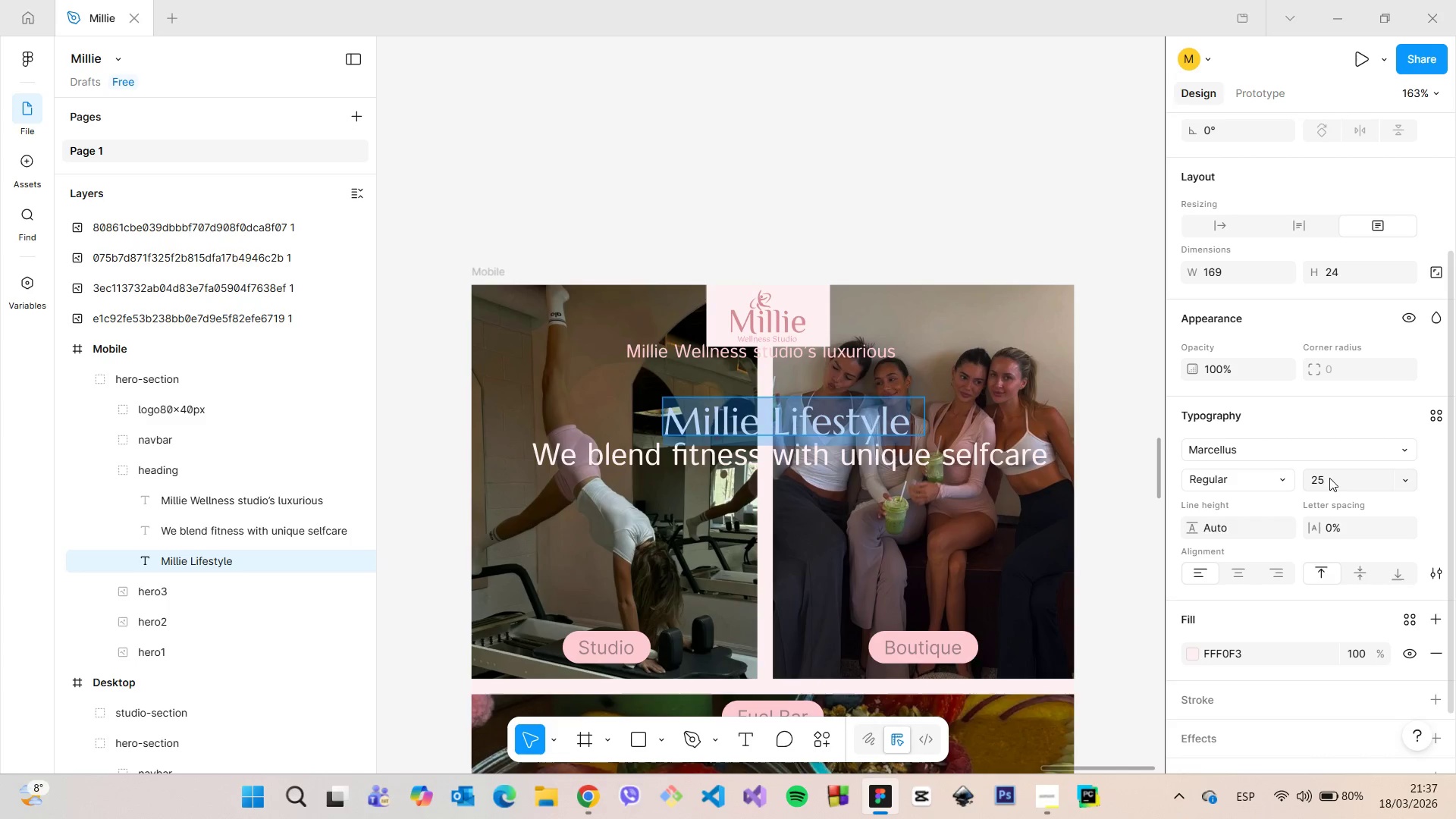 
left_click([1340, 478])
 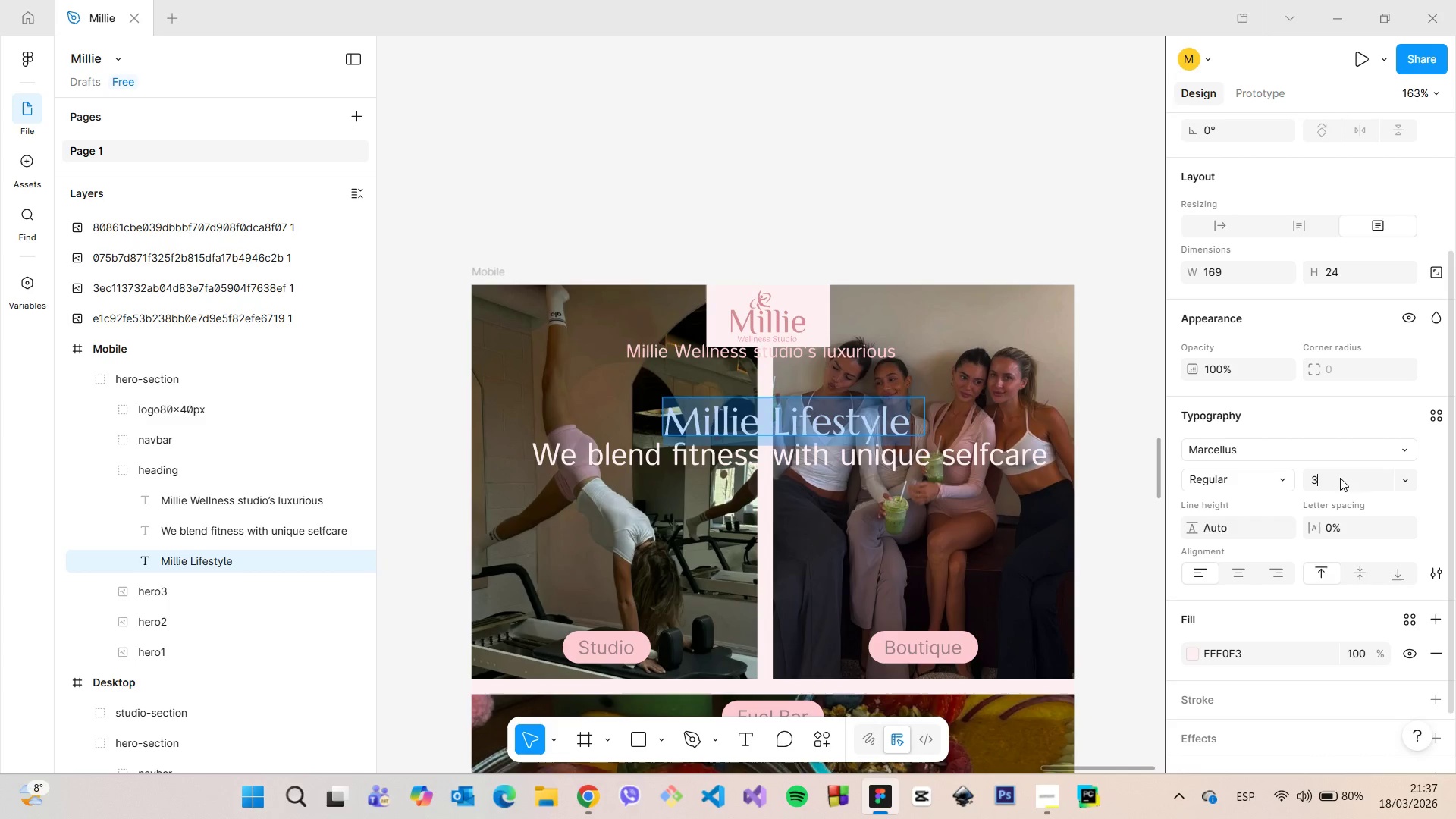 
type(30)
 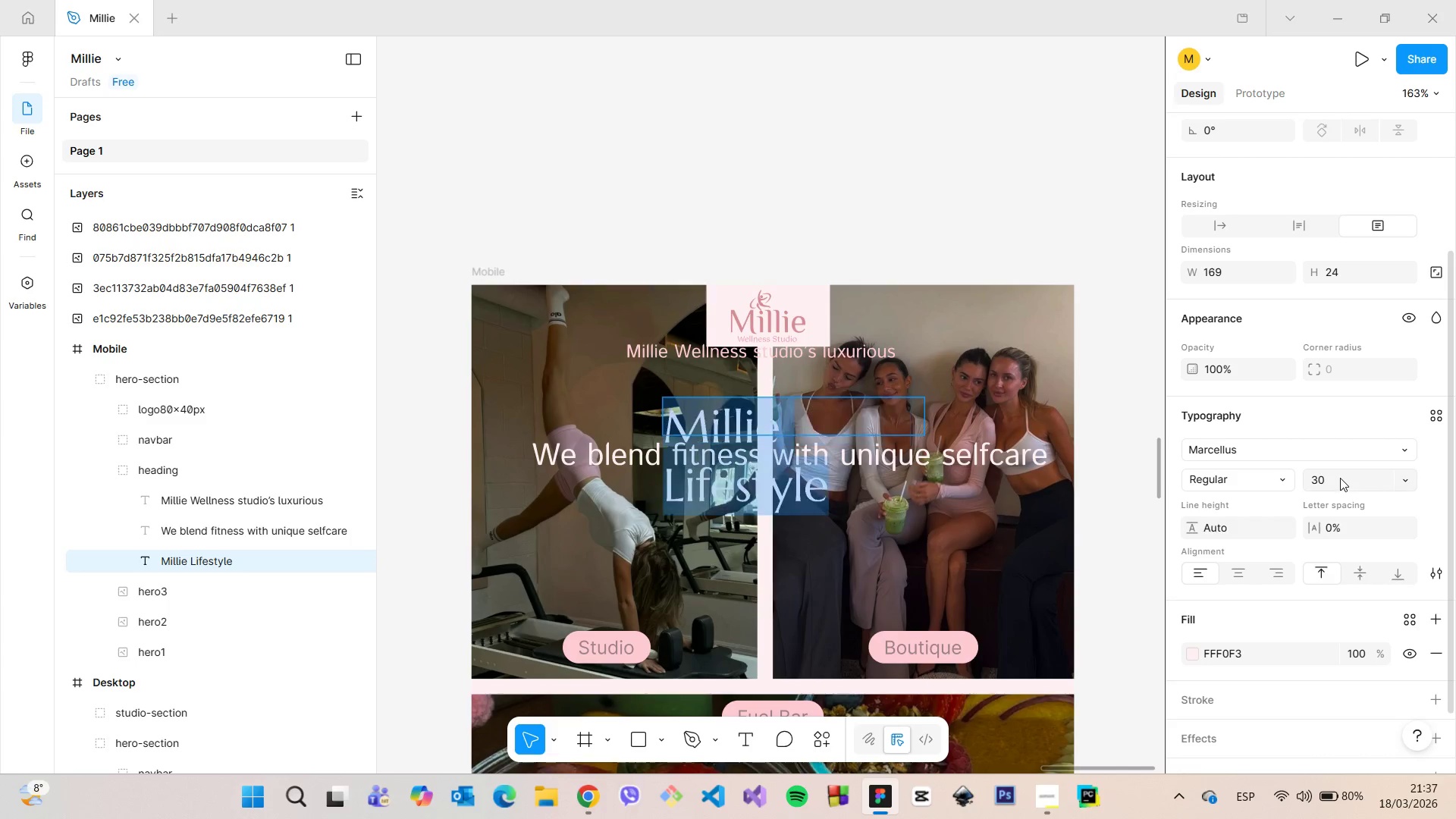 
key(Enter)
 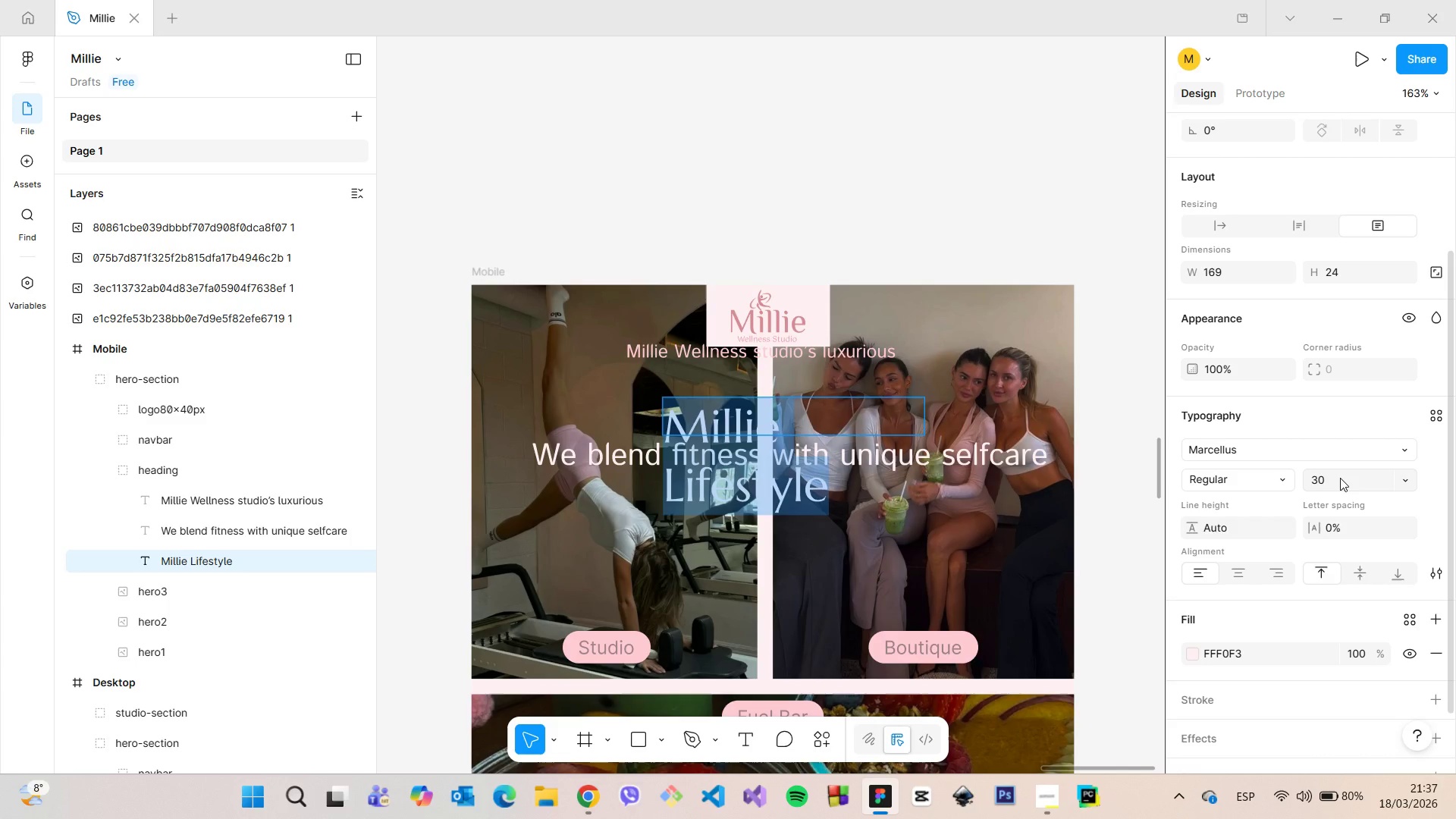 
left_click([1340, 478])
 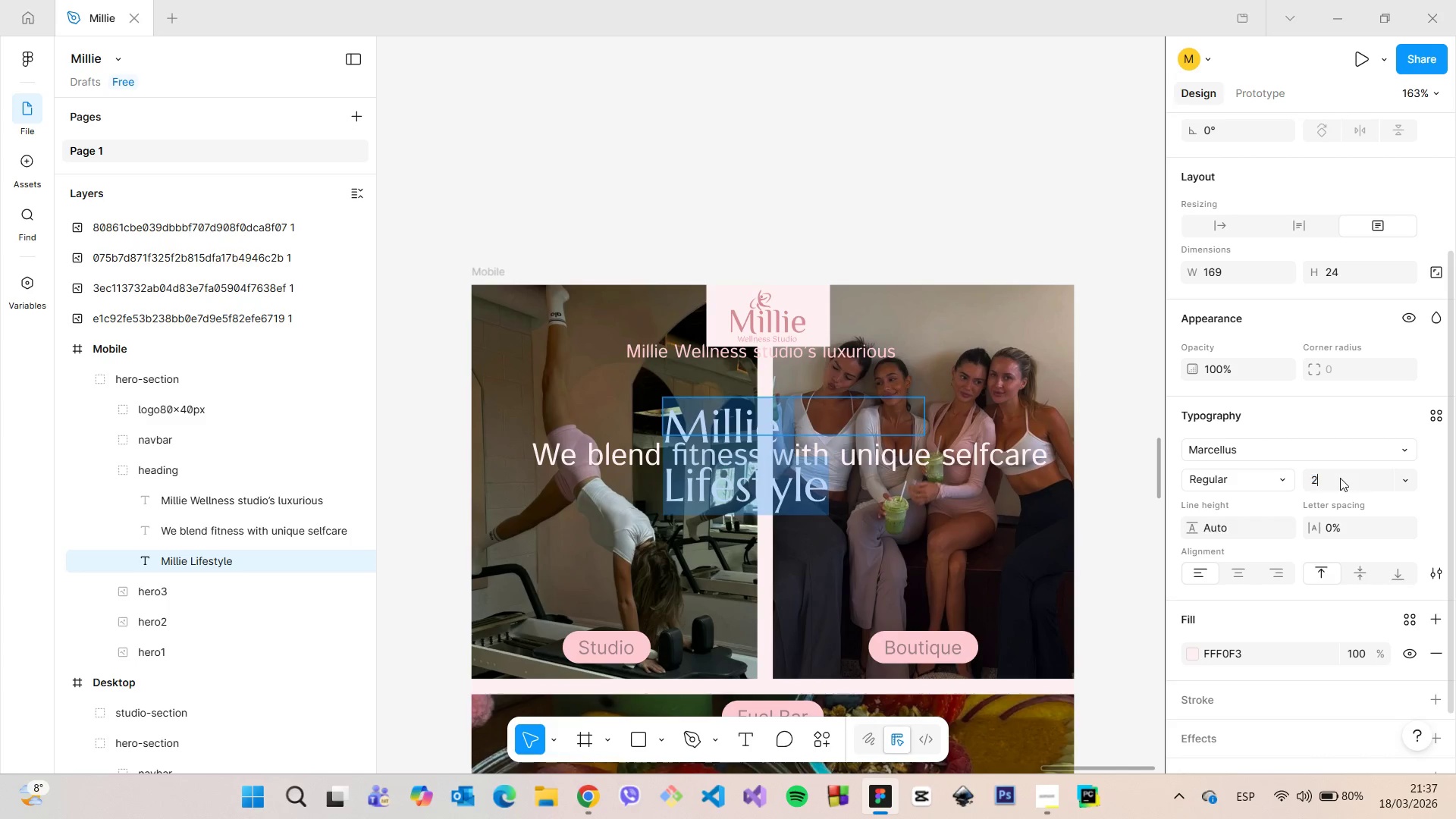 
type(23)
key(Backspace)
type(5)
 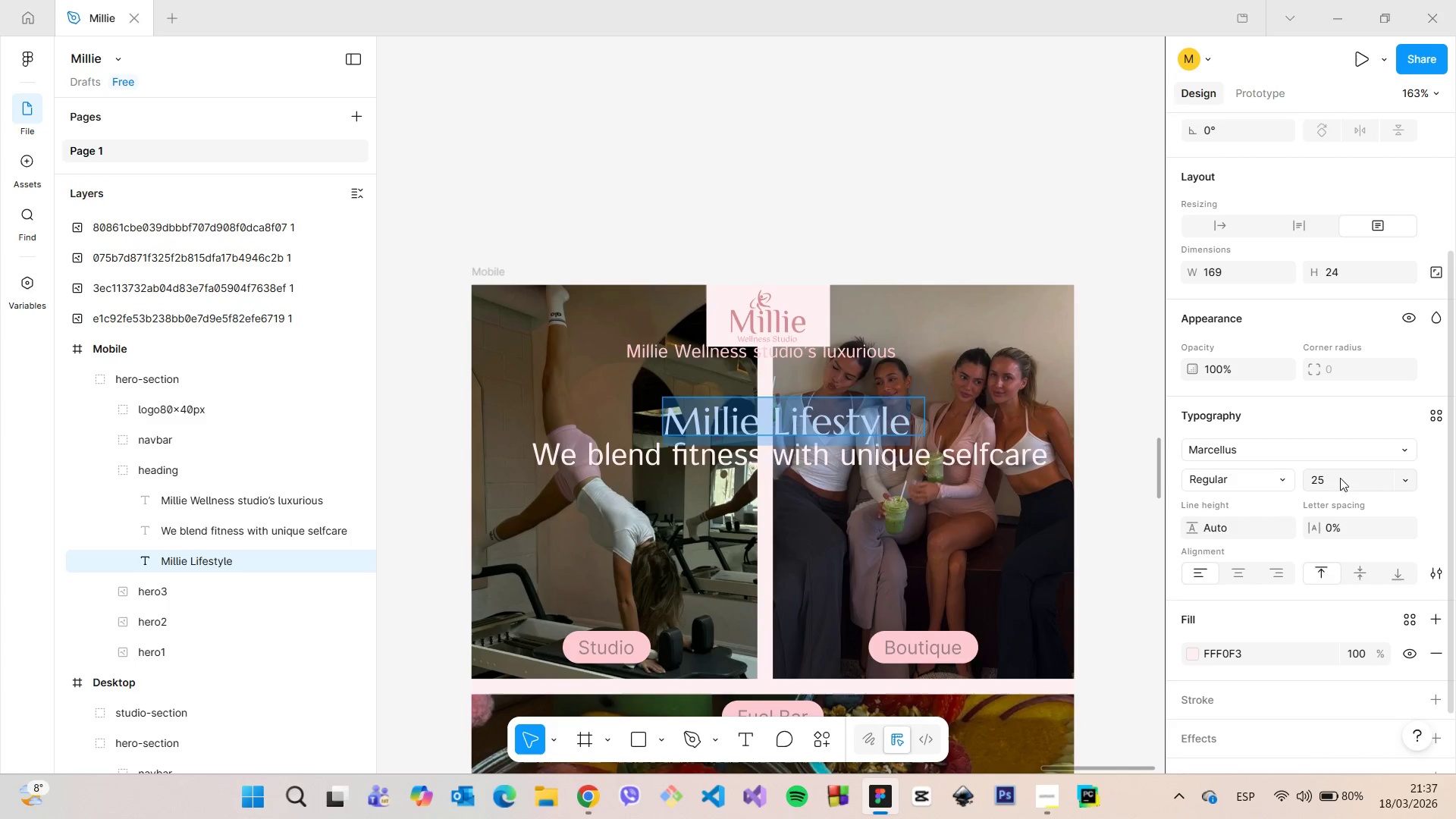 
key(Enter)
 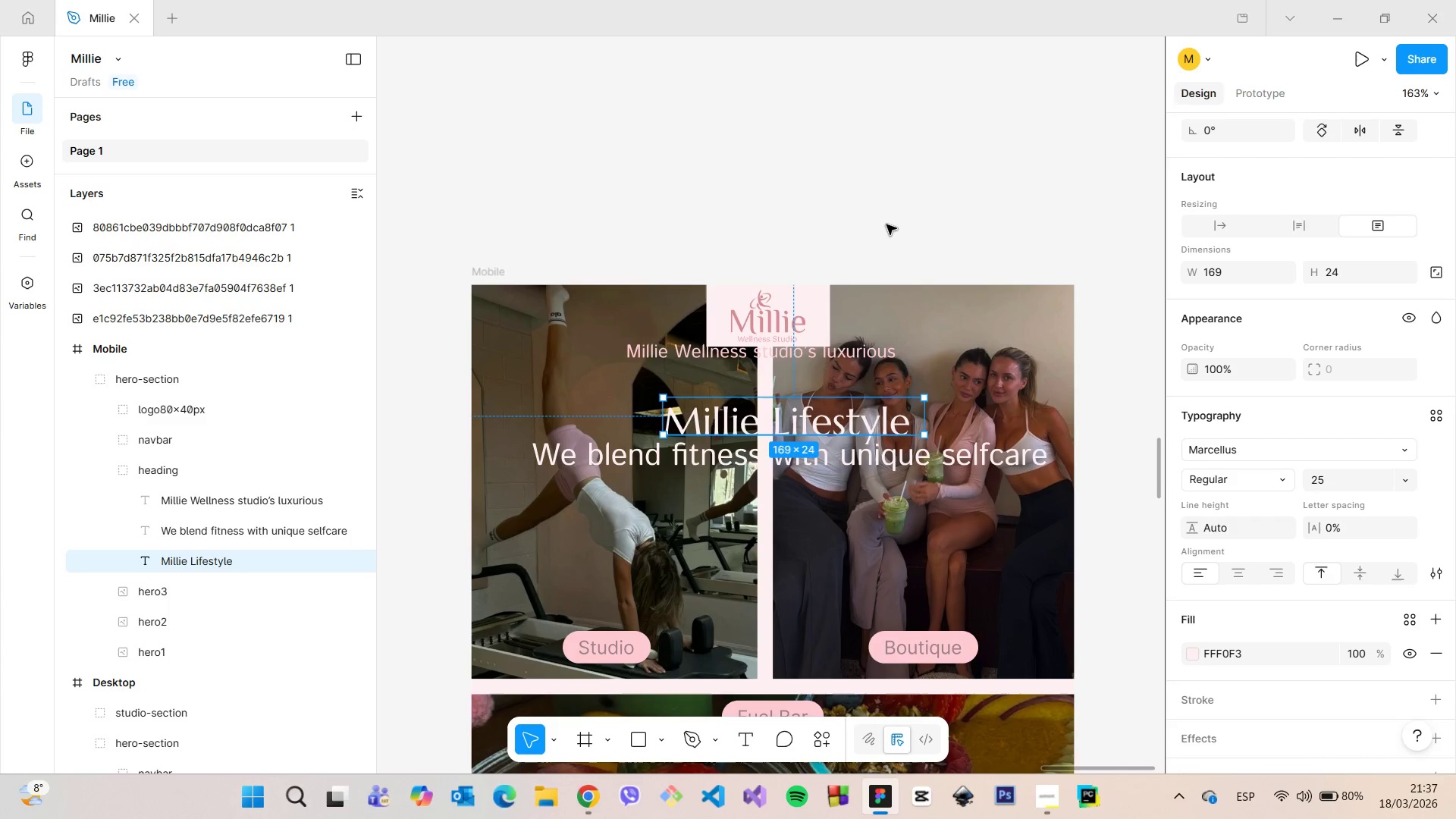 
double_click([886, 224])
 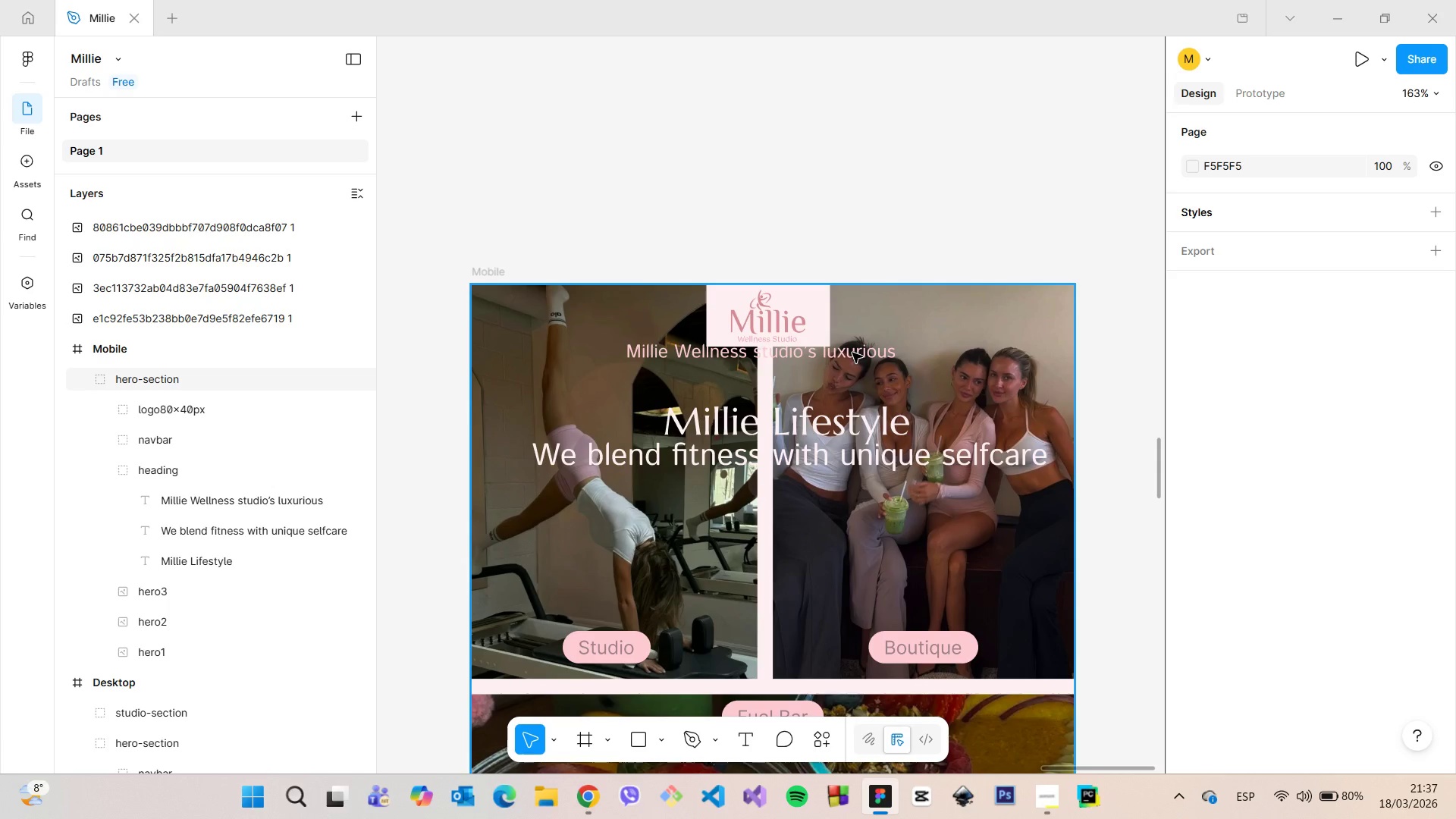 
double_click([852, 353])
 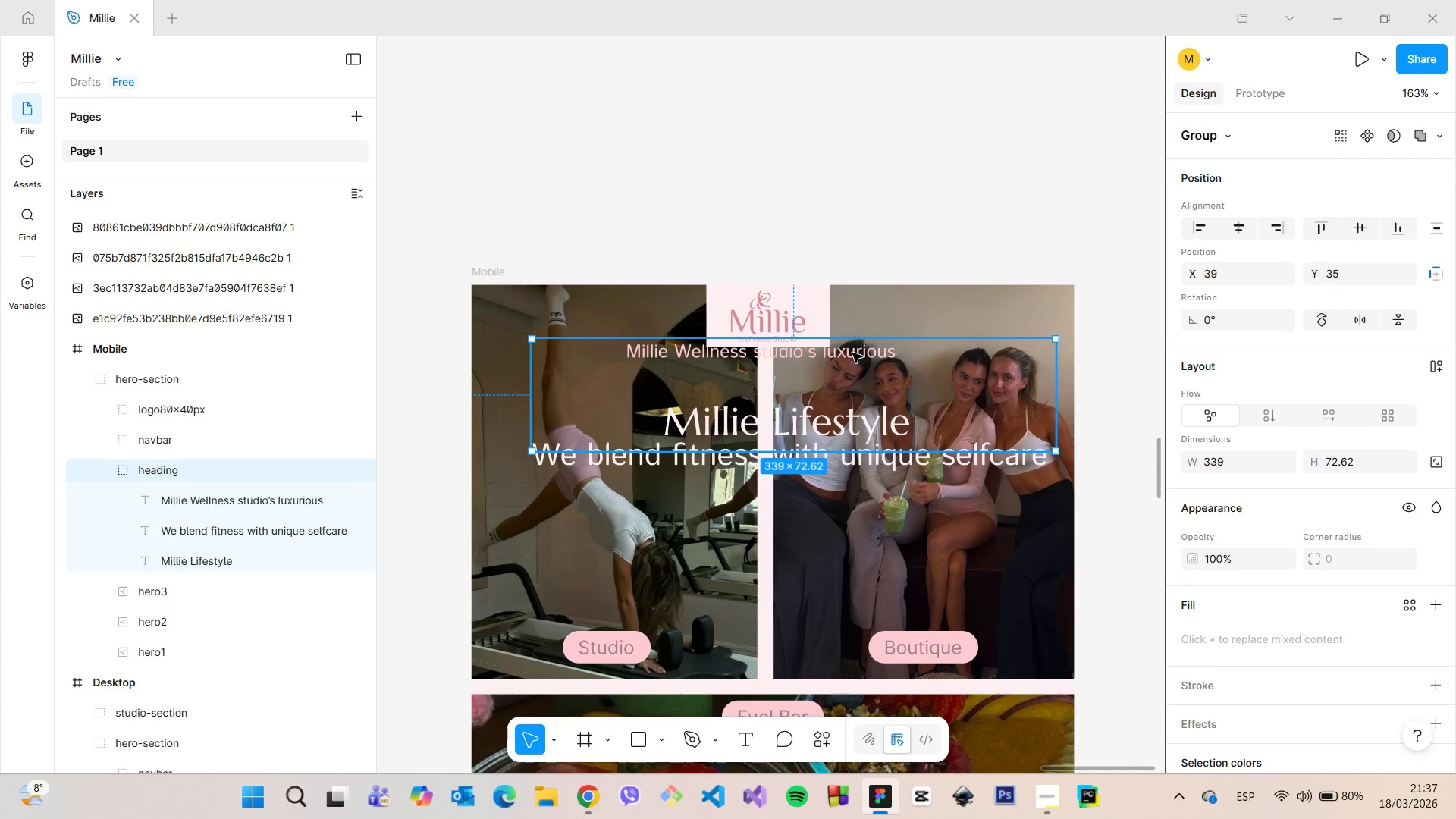 
double_click([852, 353])
 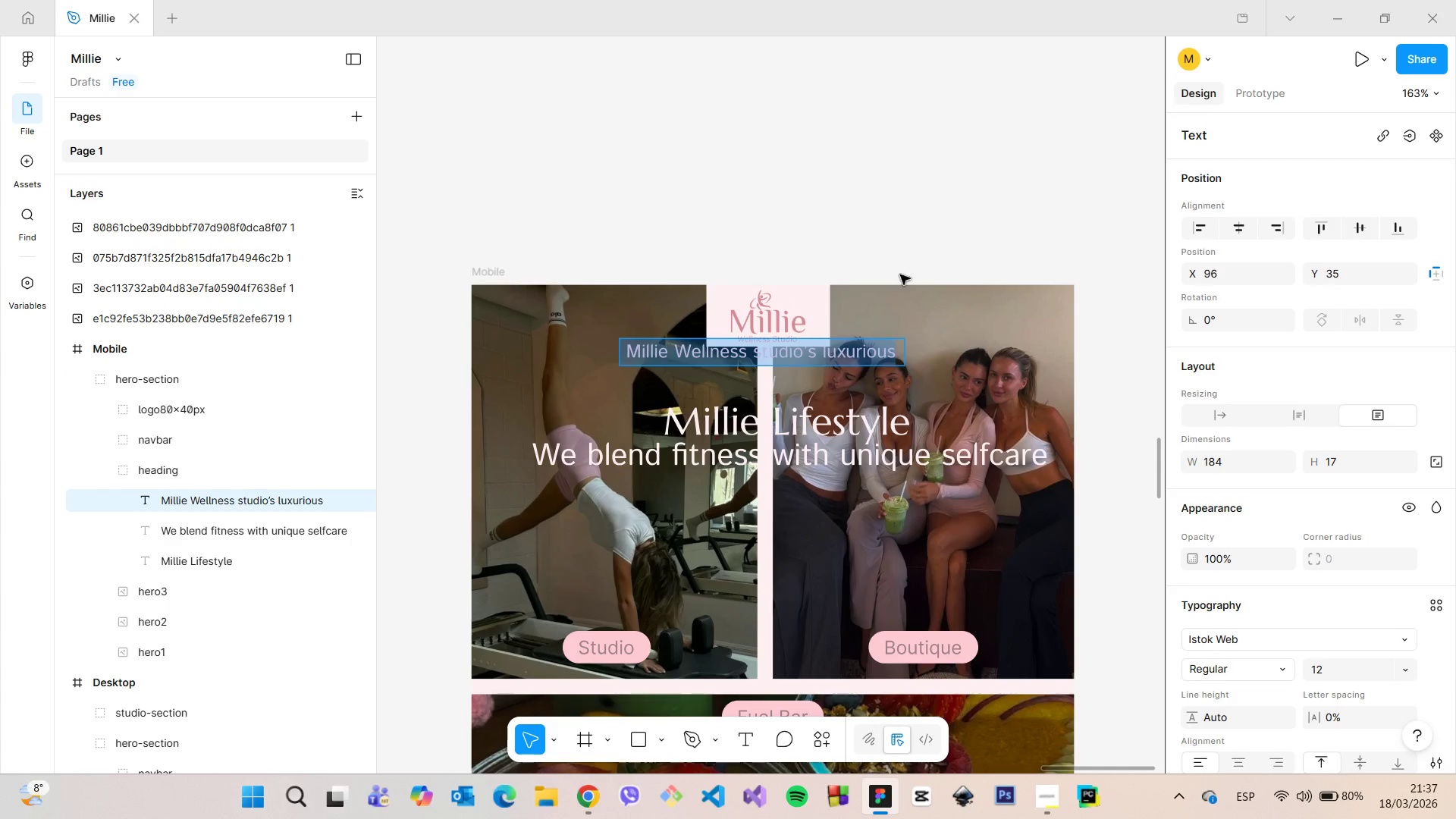 
left_click([913, 247])
 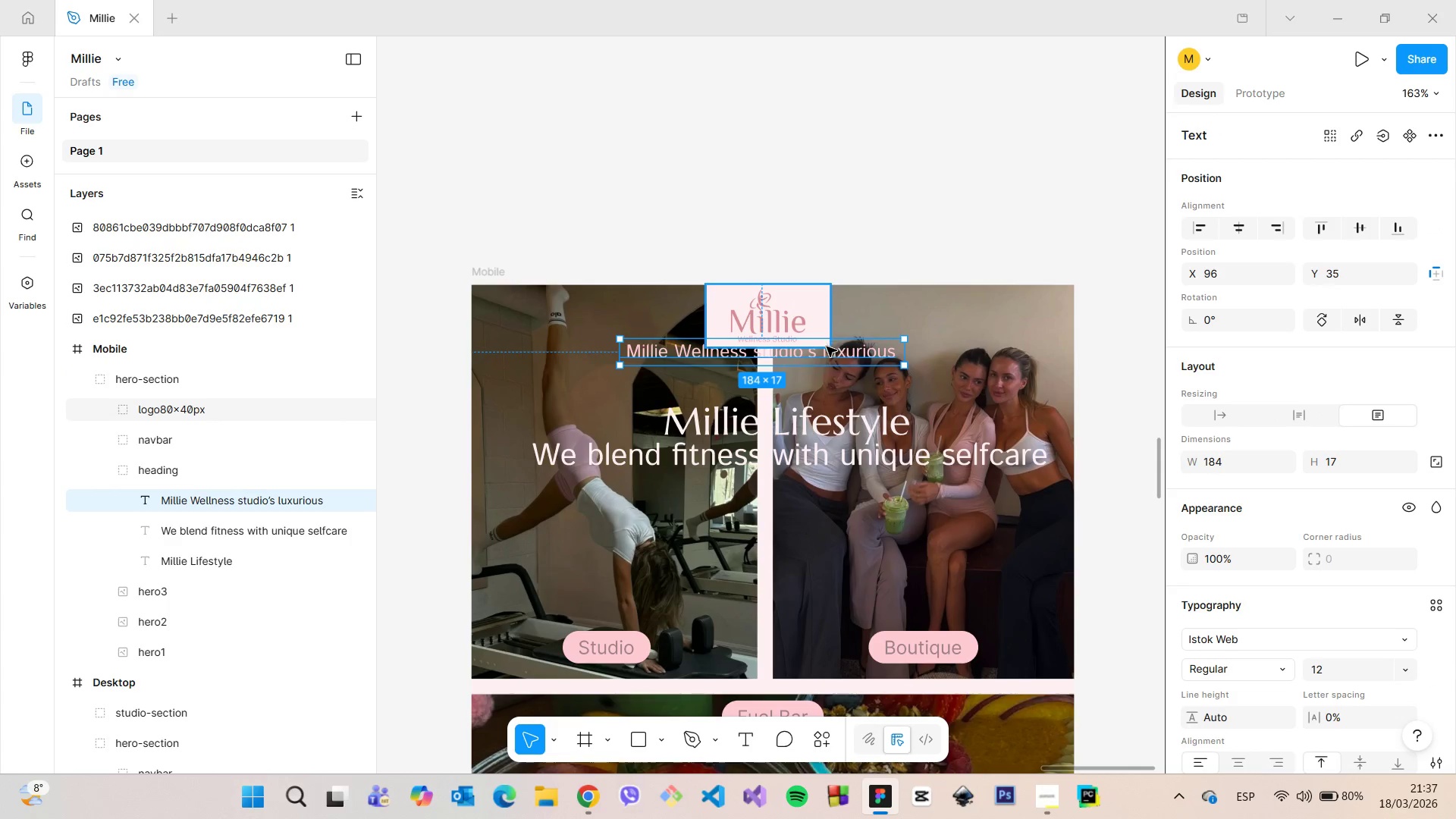 
left_click_drag(start_coordinate=[824, 350], to_coordinate=[825, 479])
 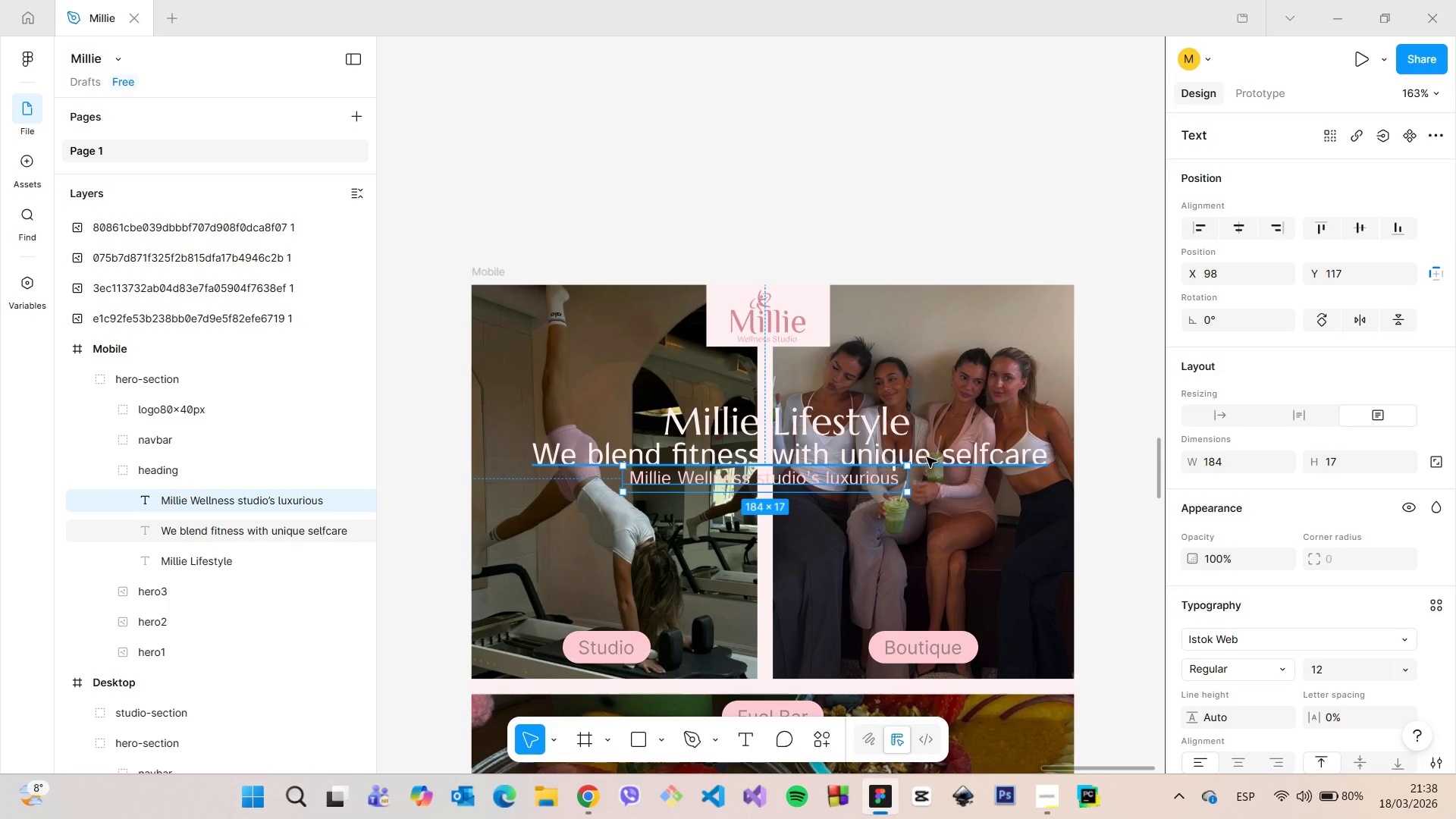 
left_click([927, 457])
 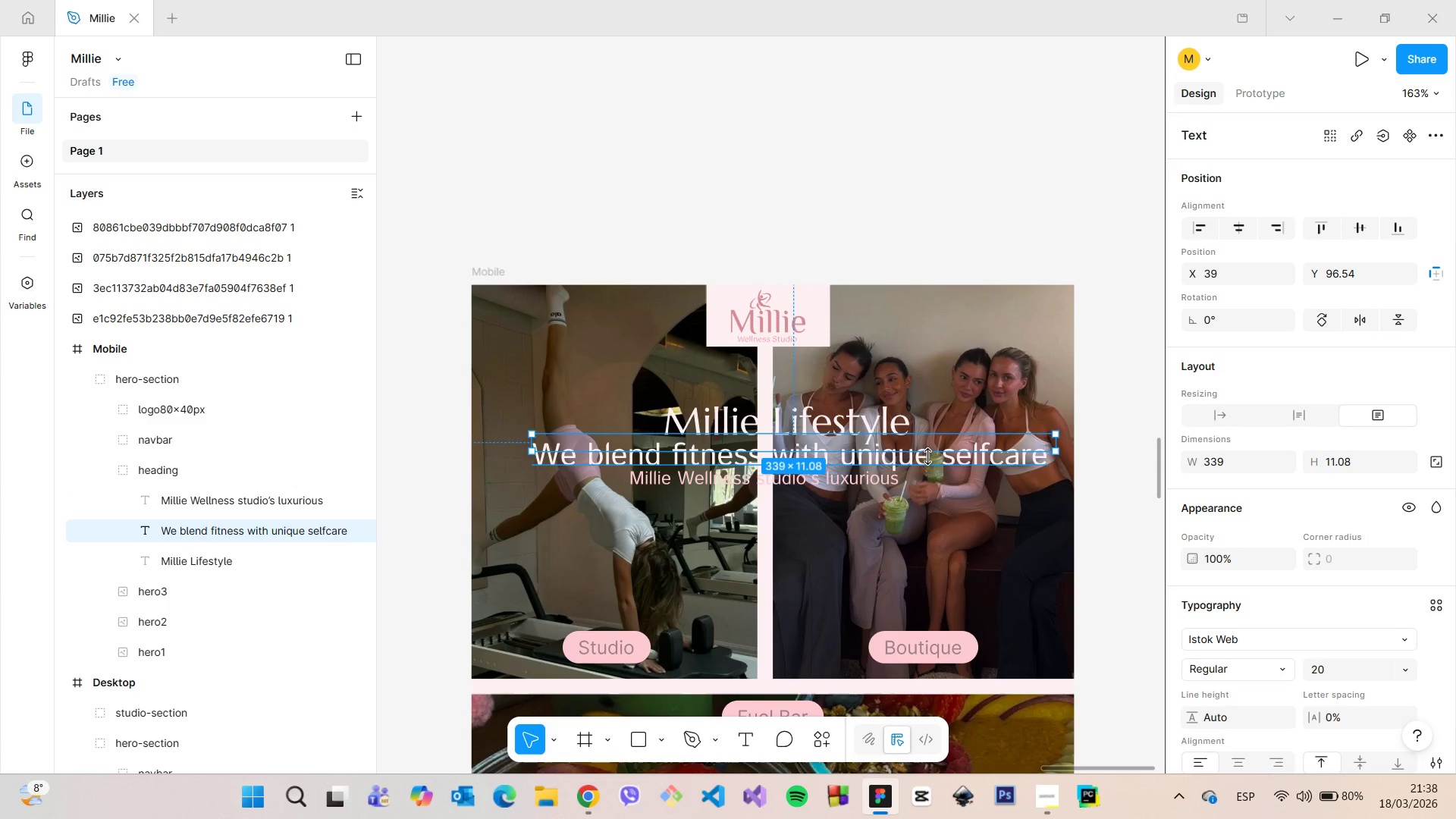 
left_click_drag(start_coordinate=[927, 457], to_coordinate=[934, 474])
 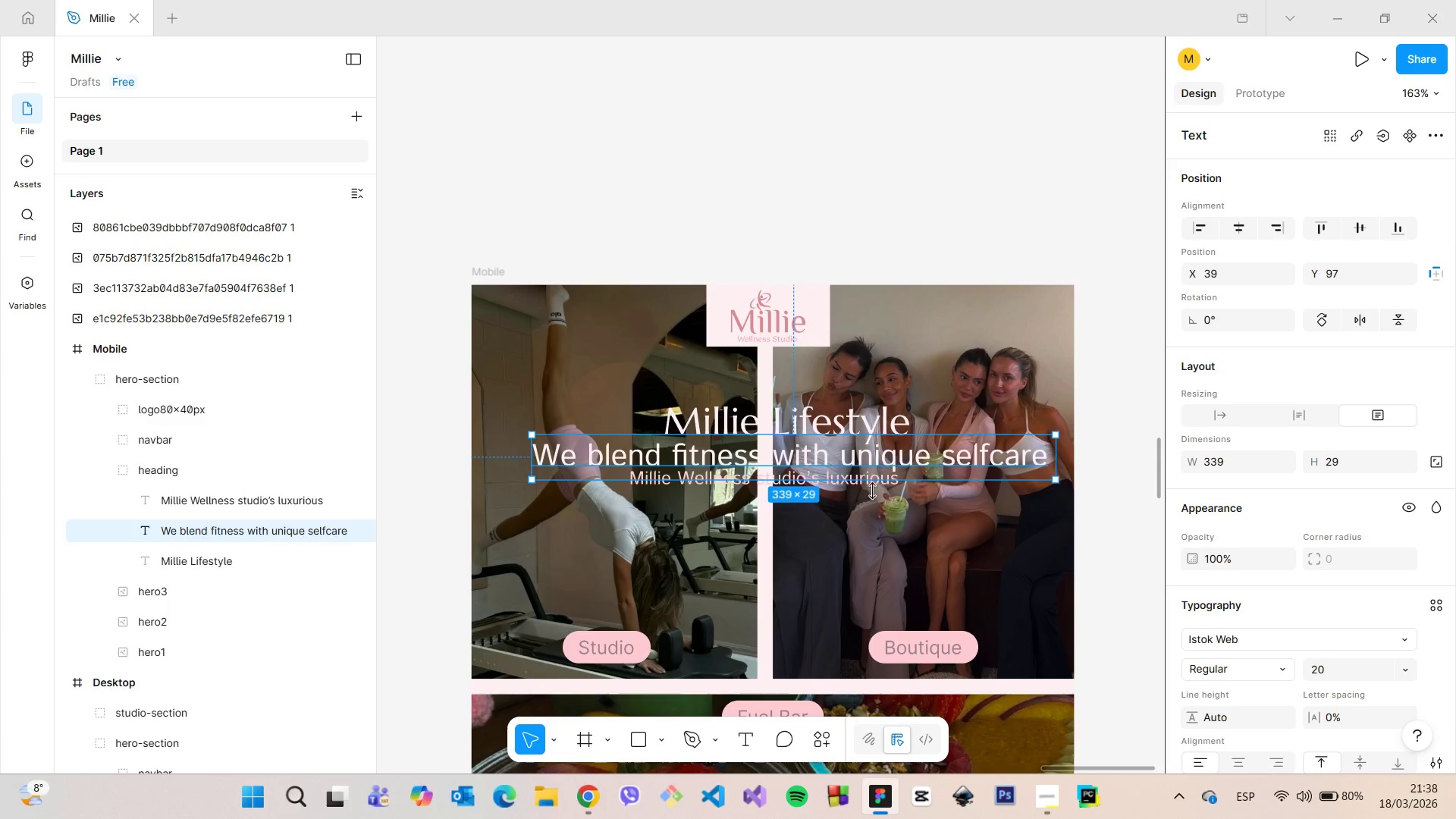 
left_click([865, 500])
 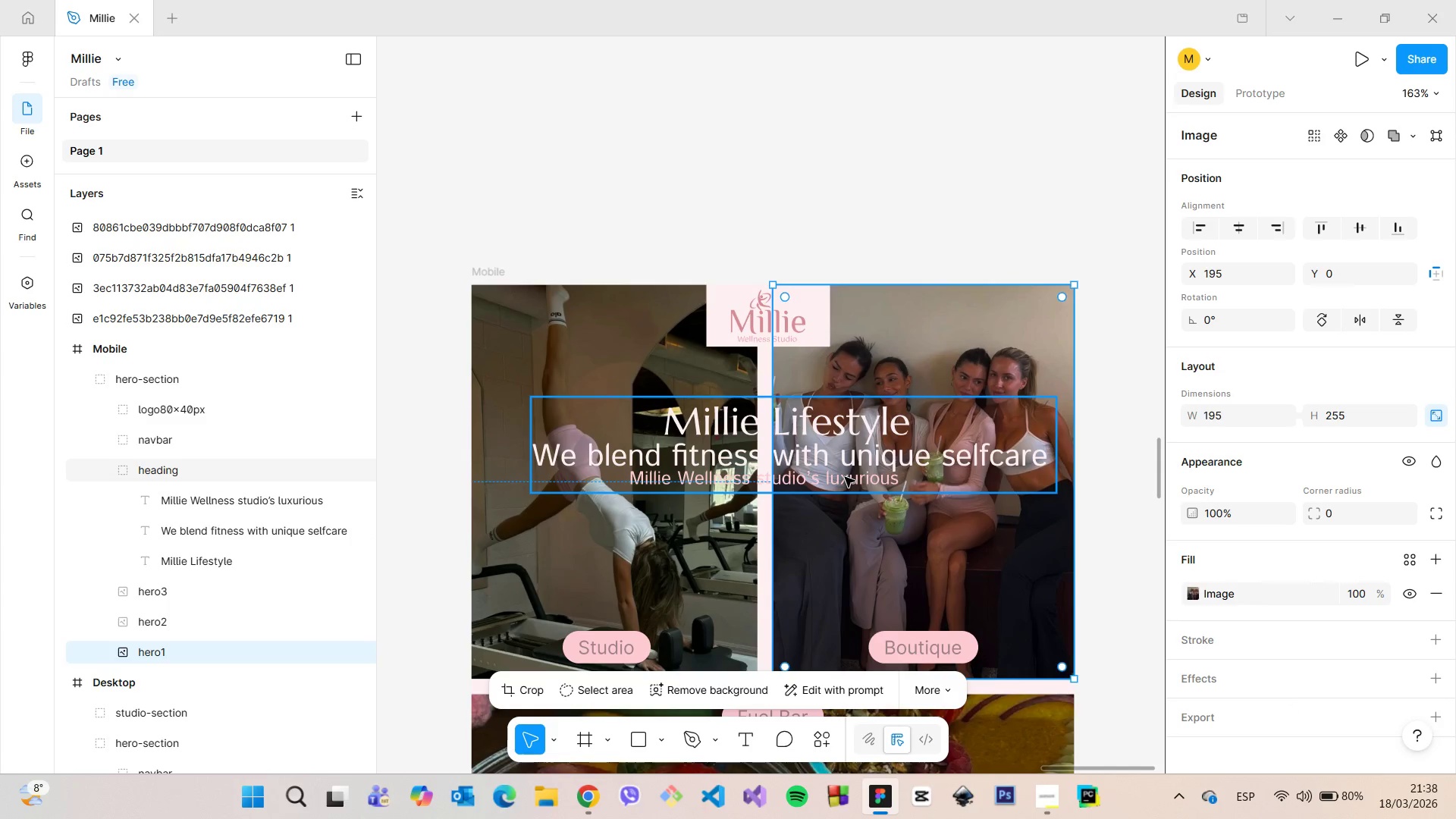 
double_click([845, 477])
 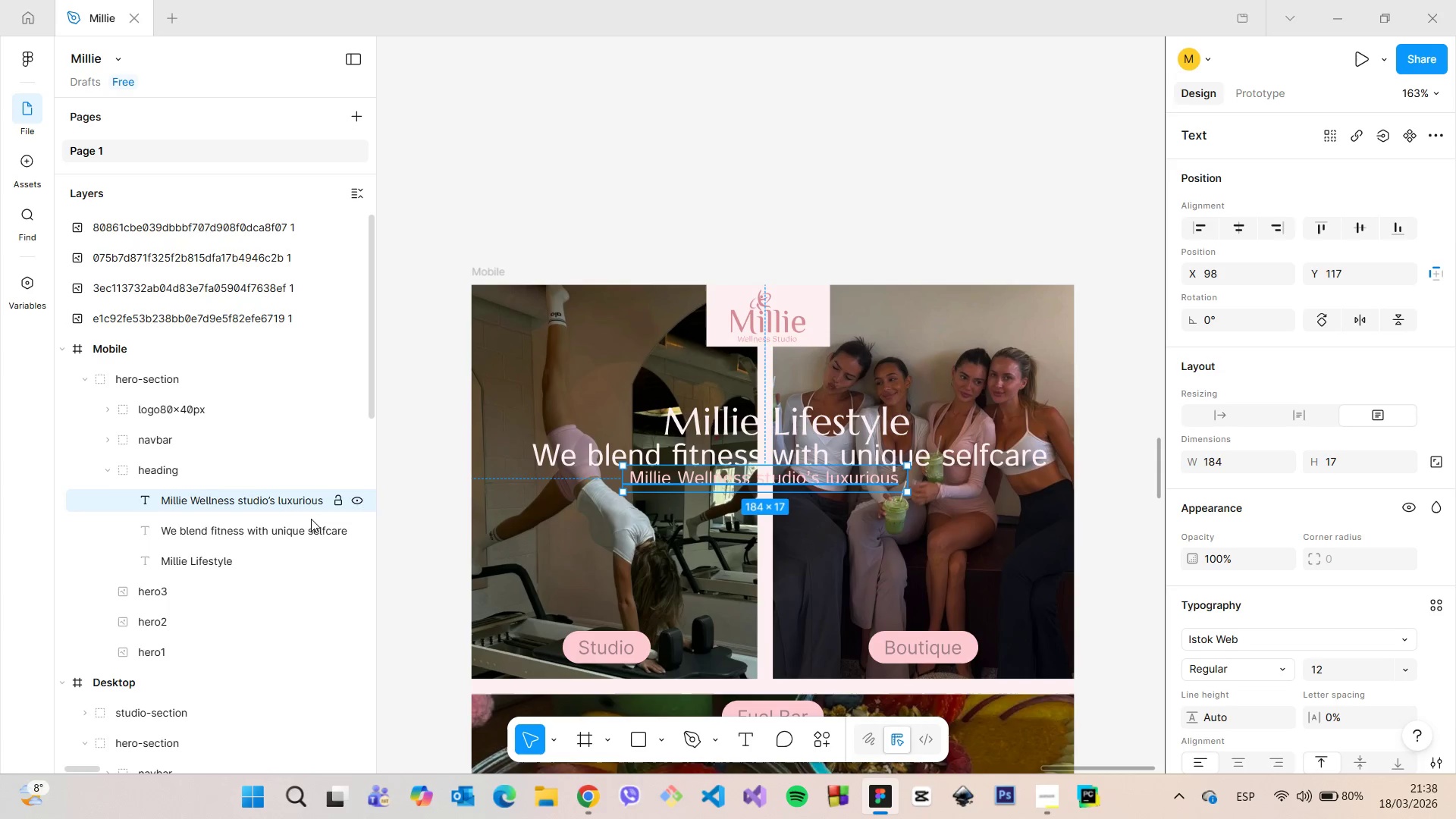 
left_click([300, 520])
 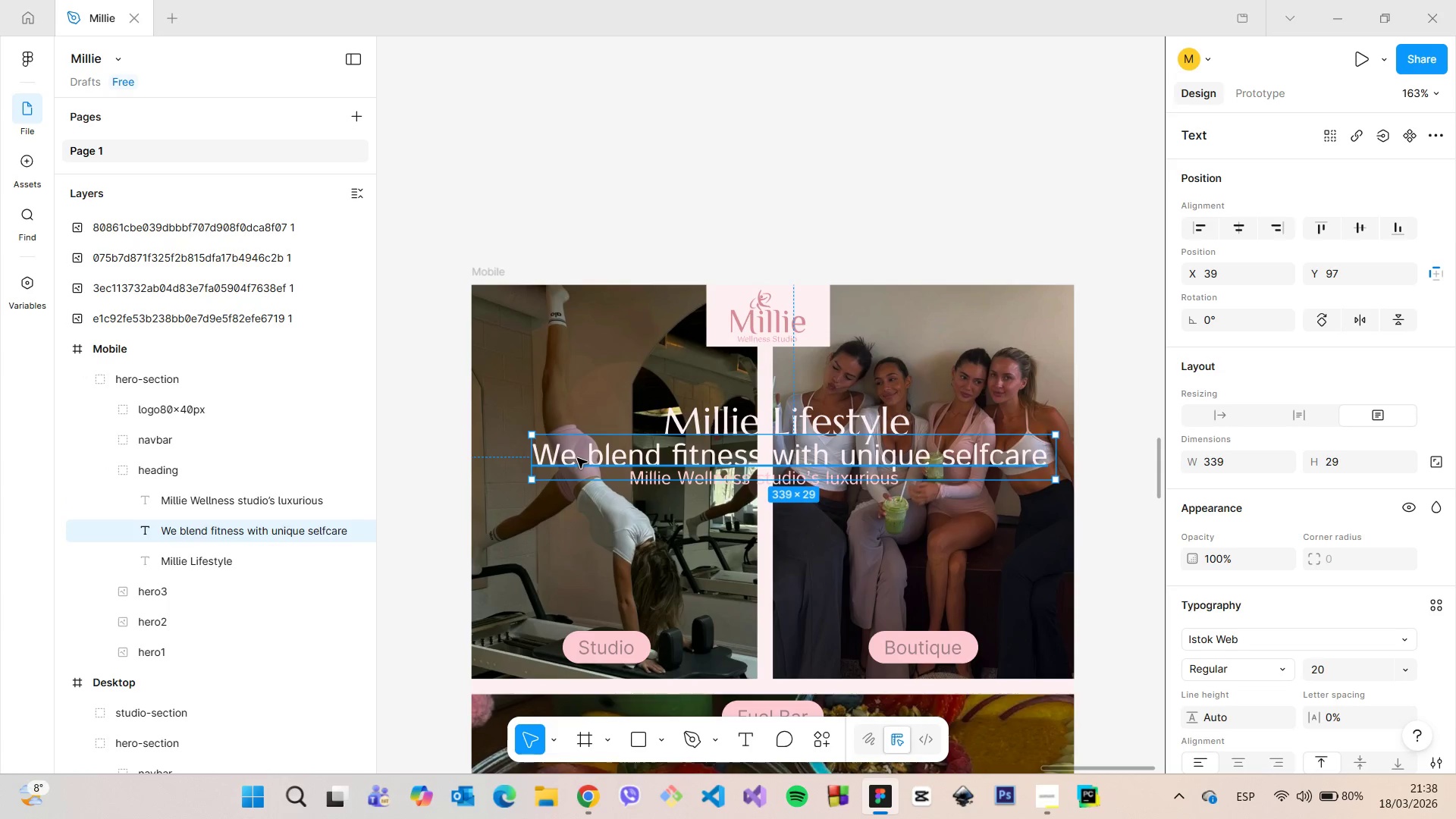 
double_click([577, 458])
 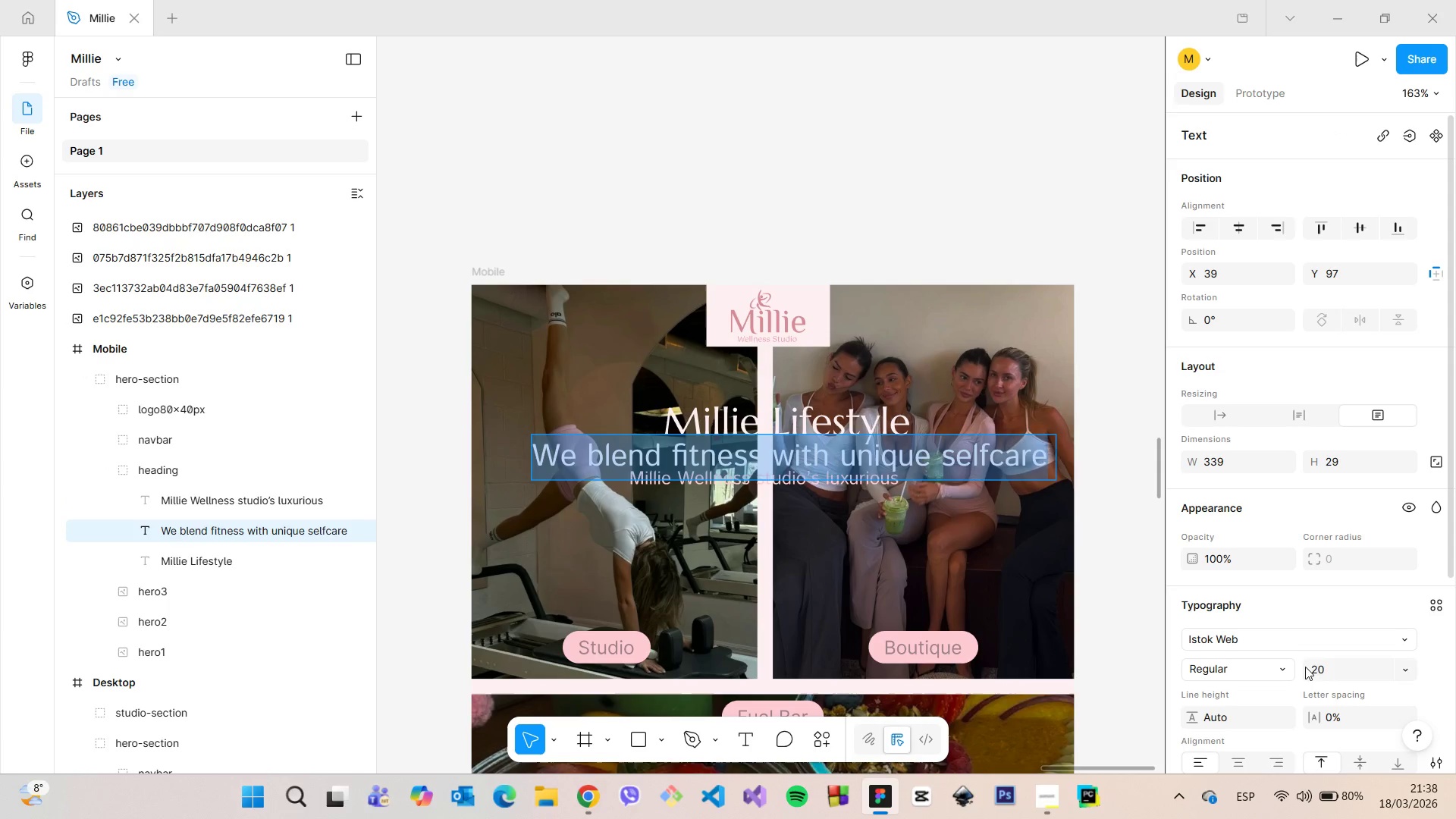 
left_click([1315, 667])
 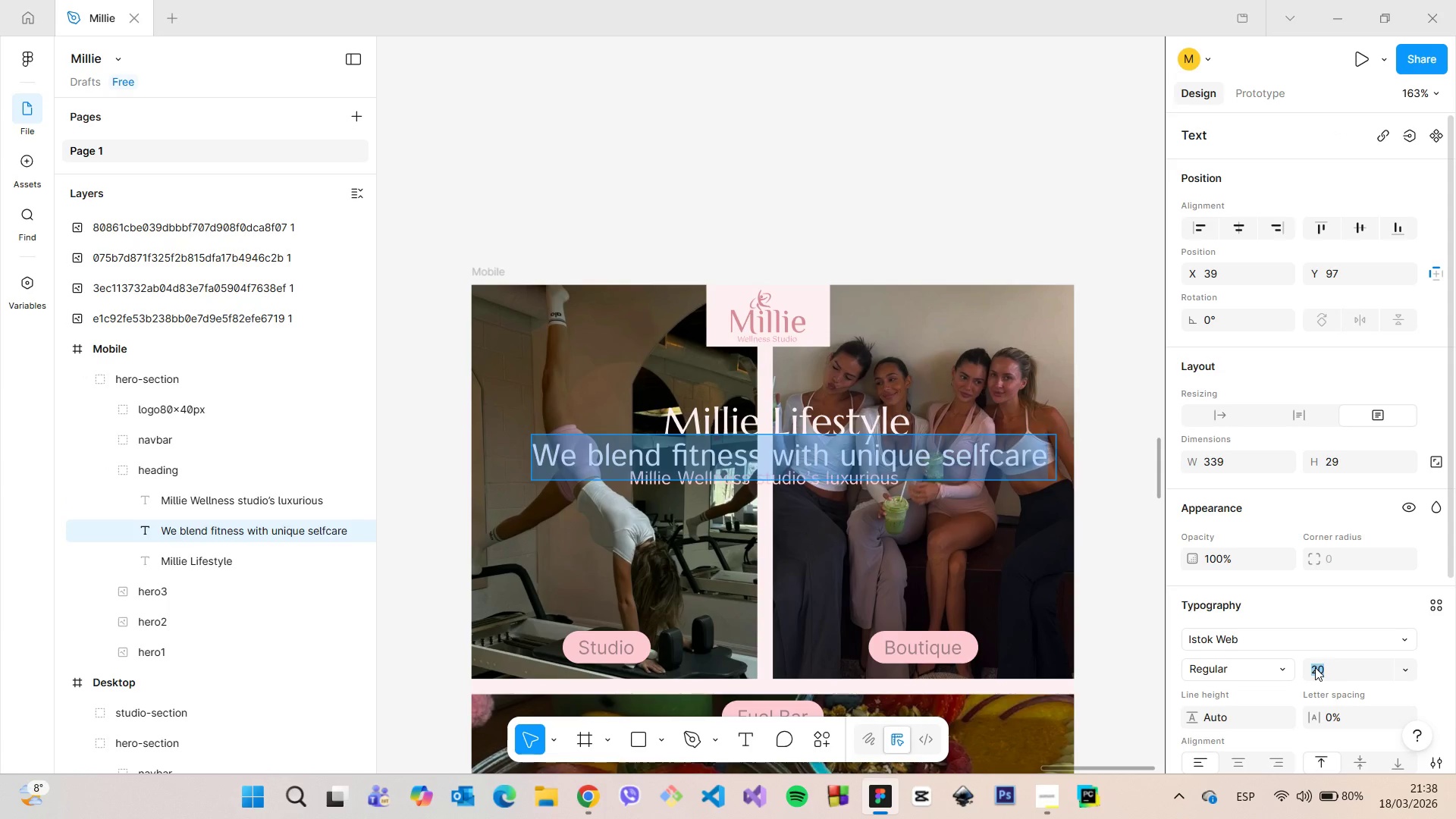 
type(12)
 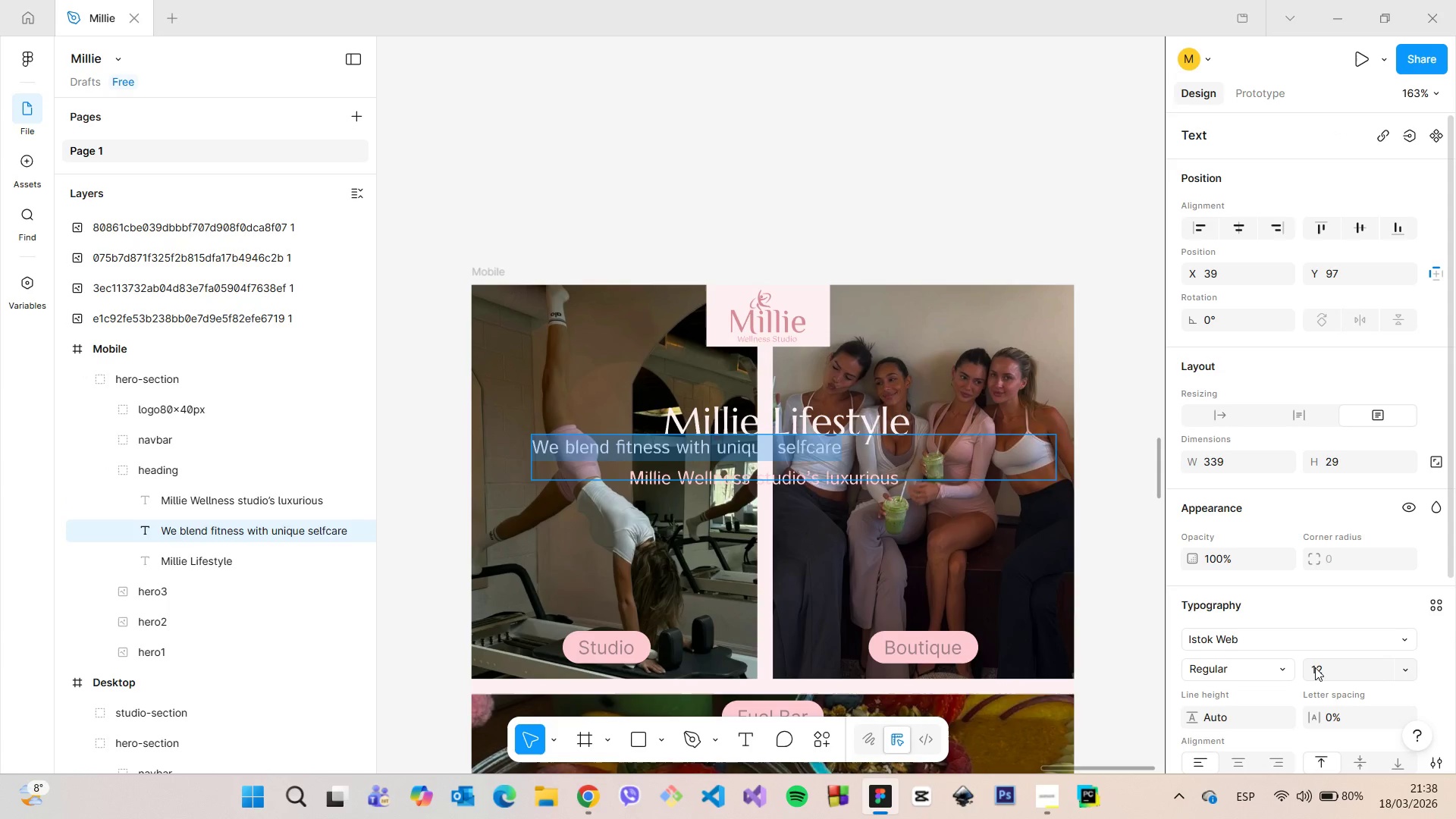 
key(Enter)
 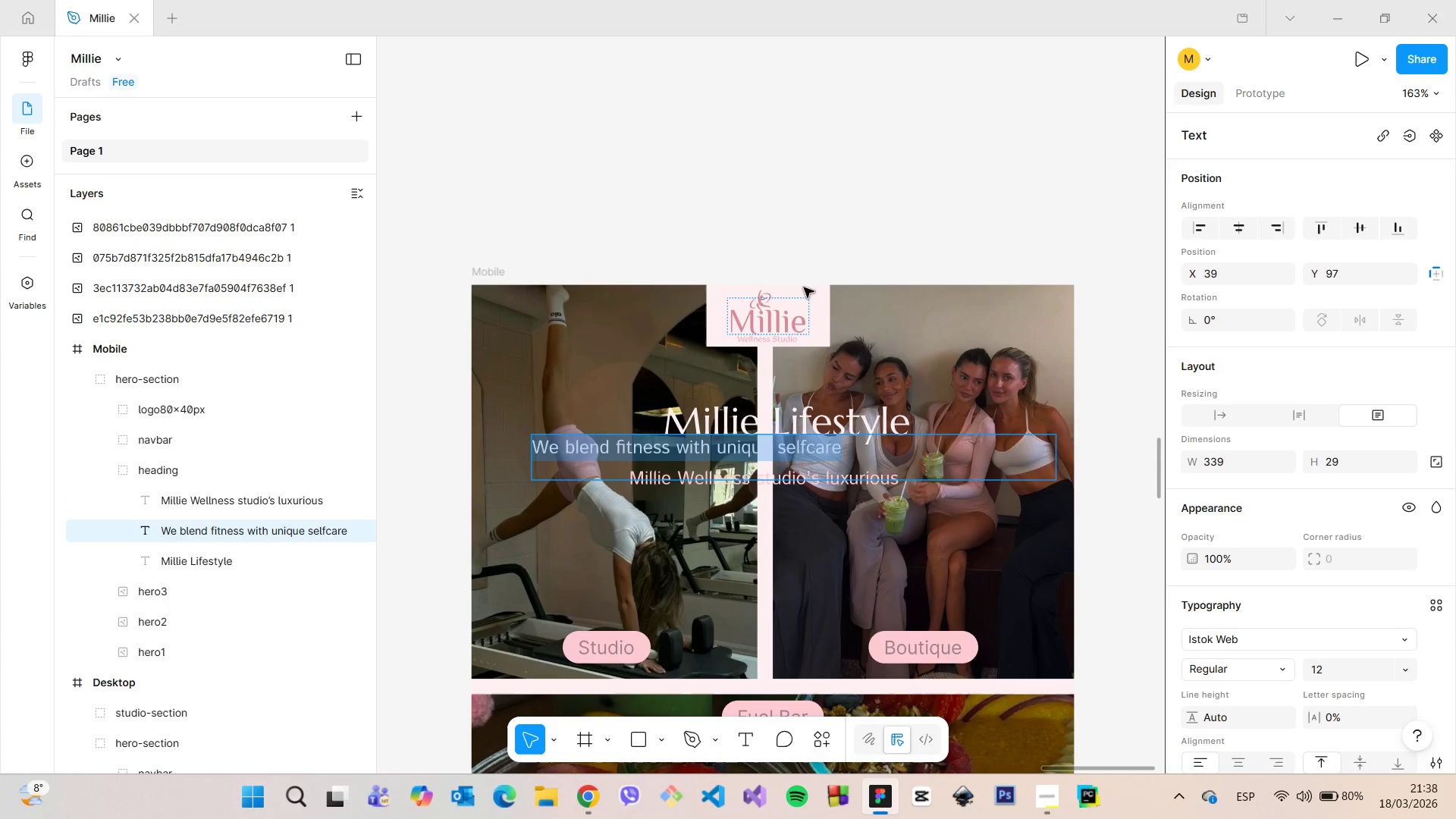 
left_click([824, 177])
 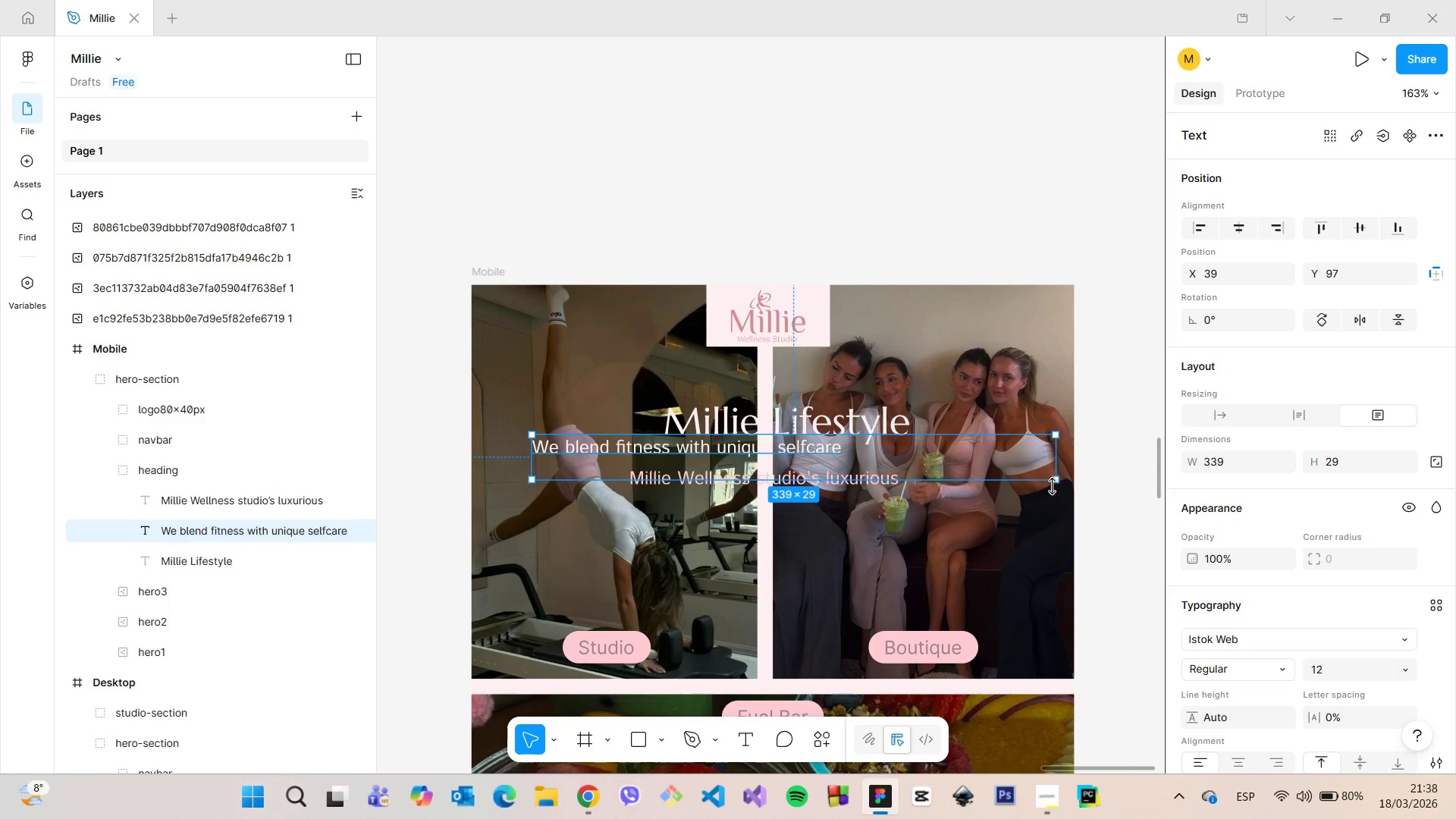 
left_click_drag(start_coordinate=[1052, 482], to_coordinate=[847, 457])
 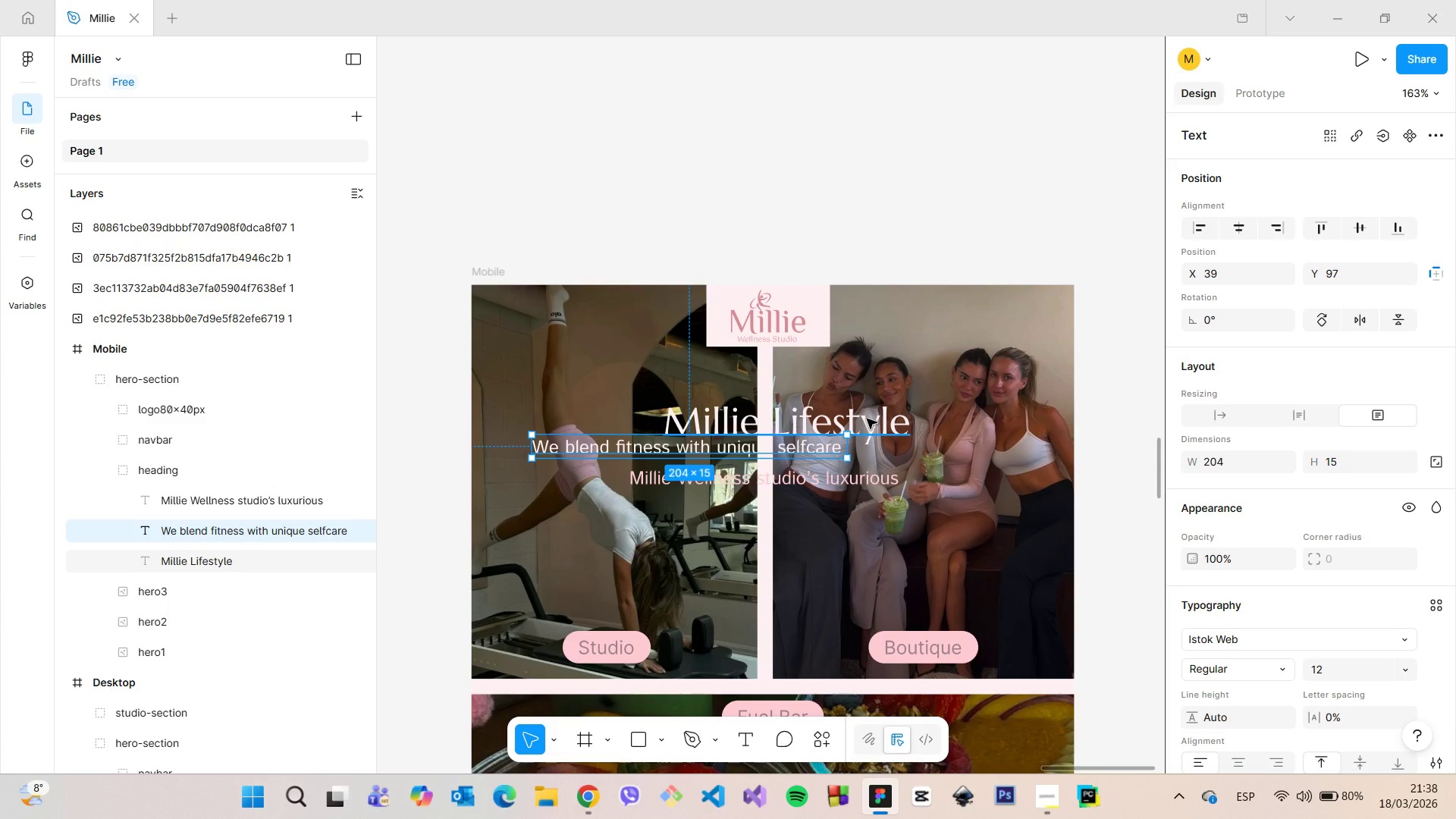 
left_click_drag(start_coordinate=[825, 447], to_coordinate=[868, 520])
 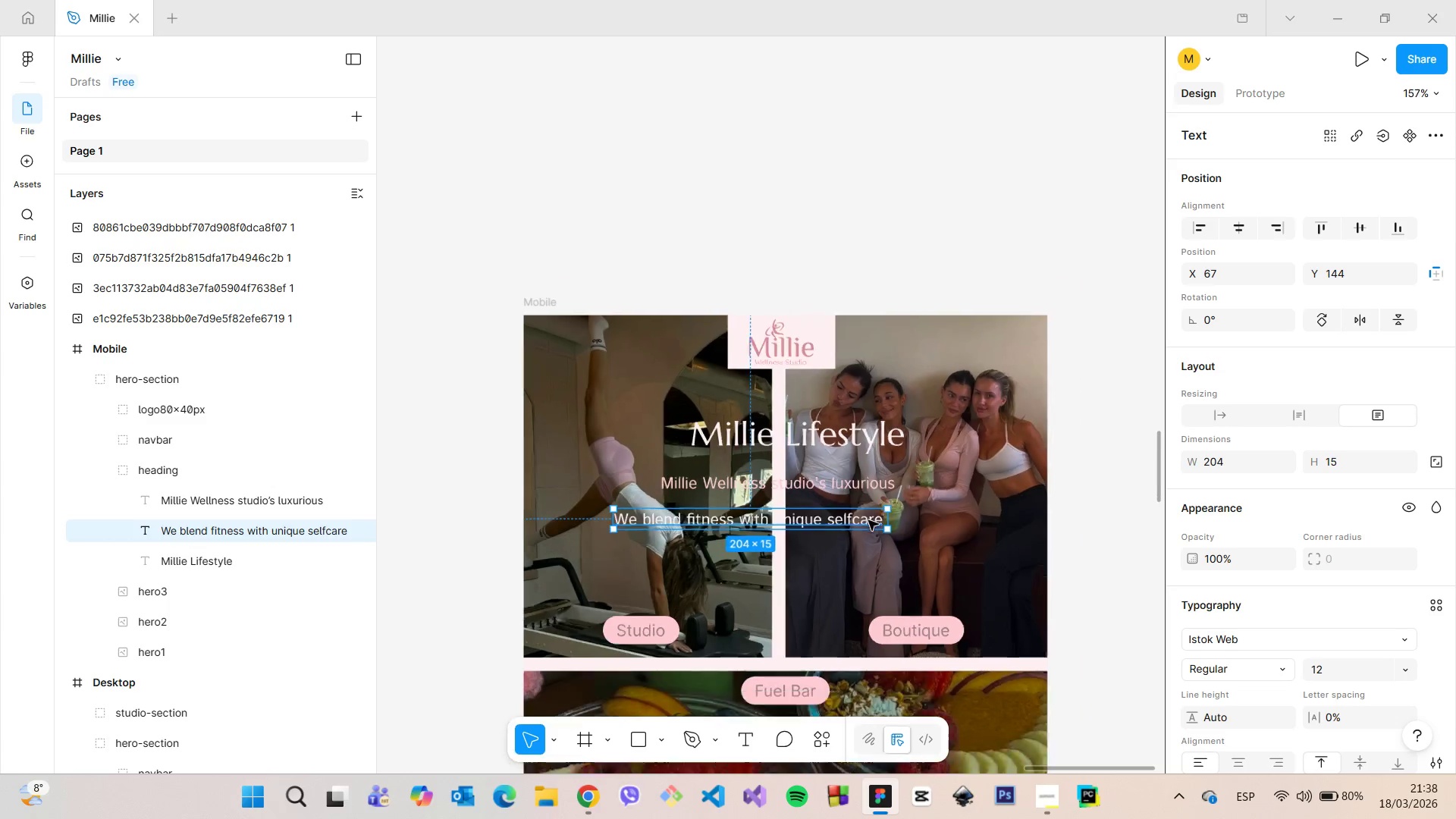 
scroll: coordinate [864, 530], scroll_direction: down, amount: 10.0
 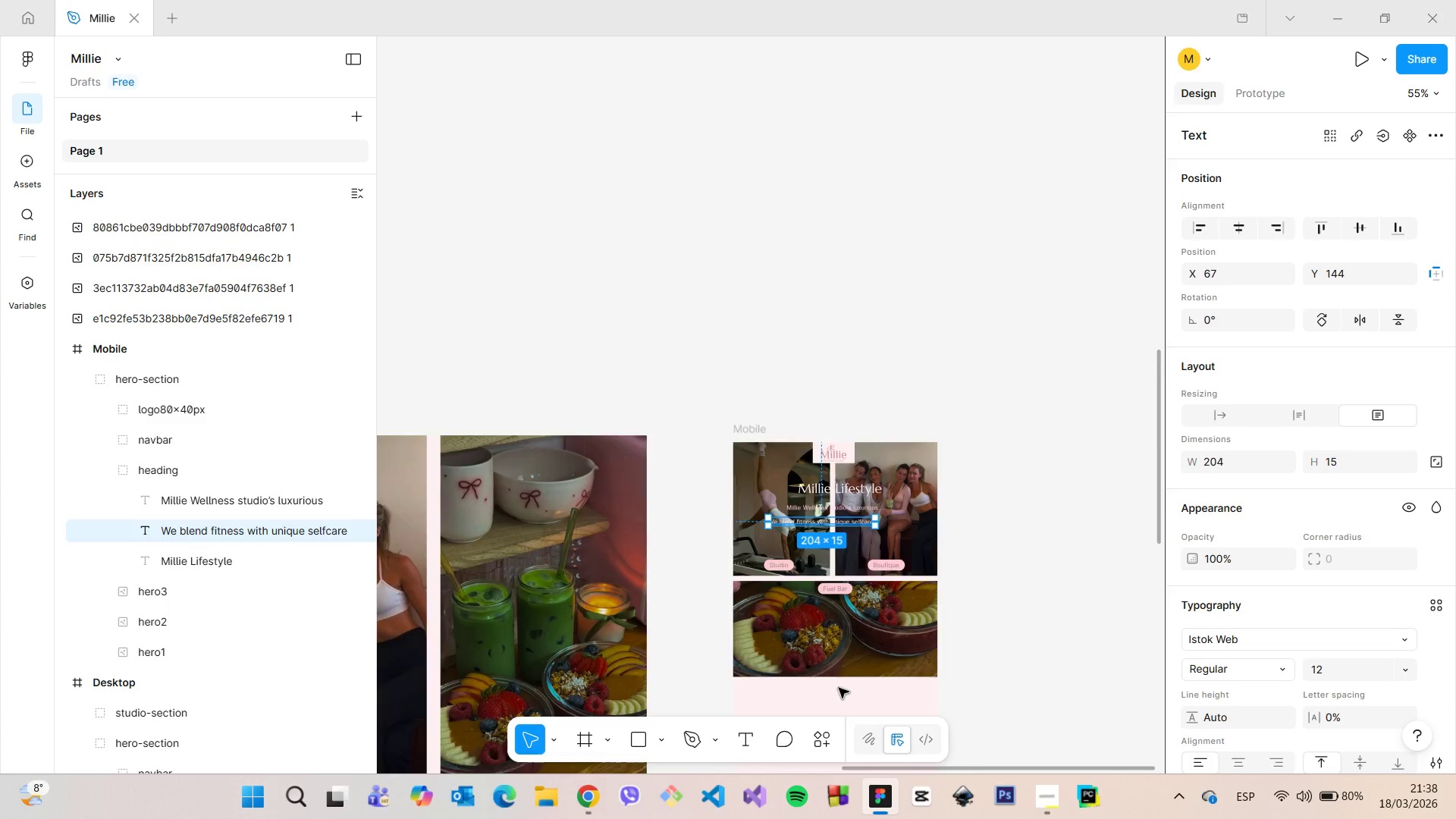 
scroll: coordinate [839, 688], scroll_direction: up, amount: 6.0
 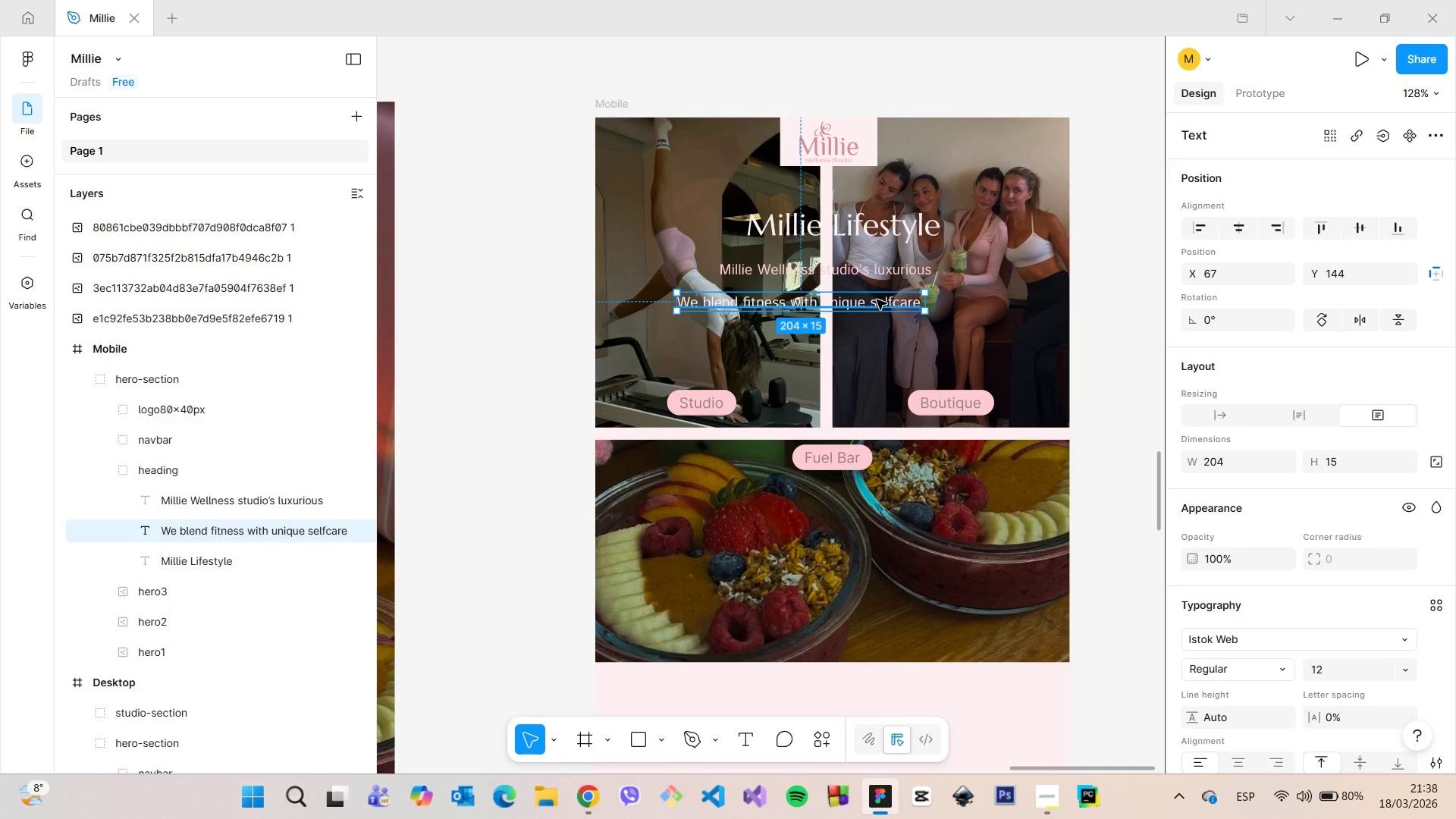 
left_click_drag(start_coordinate=[877, 300], to_coordinate=[915, 485])
 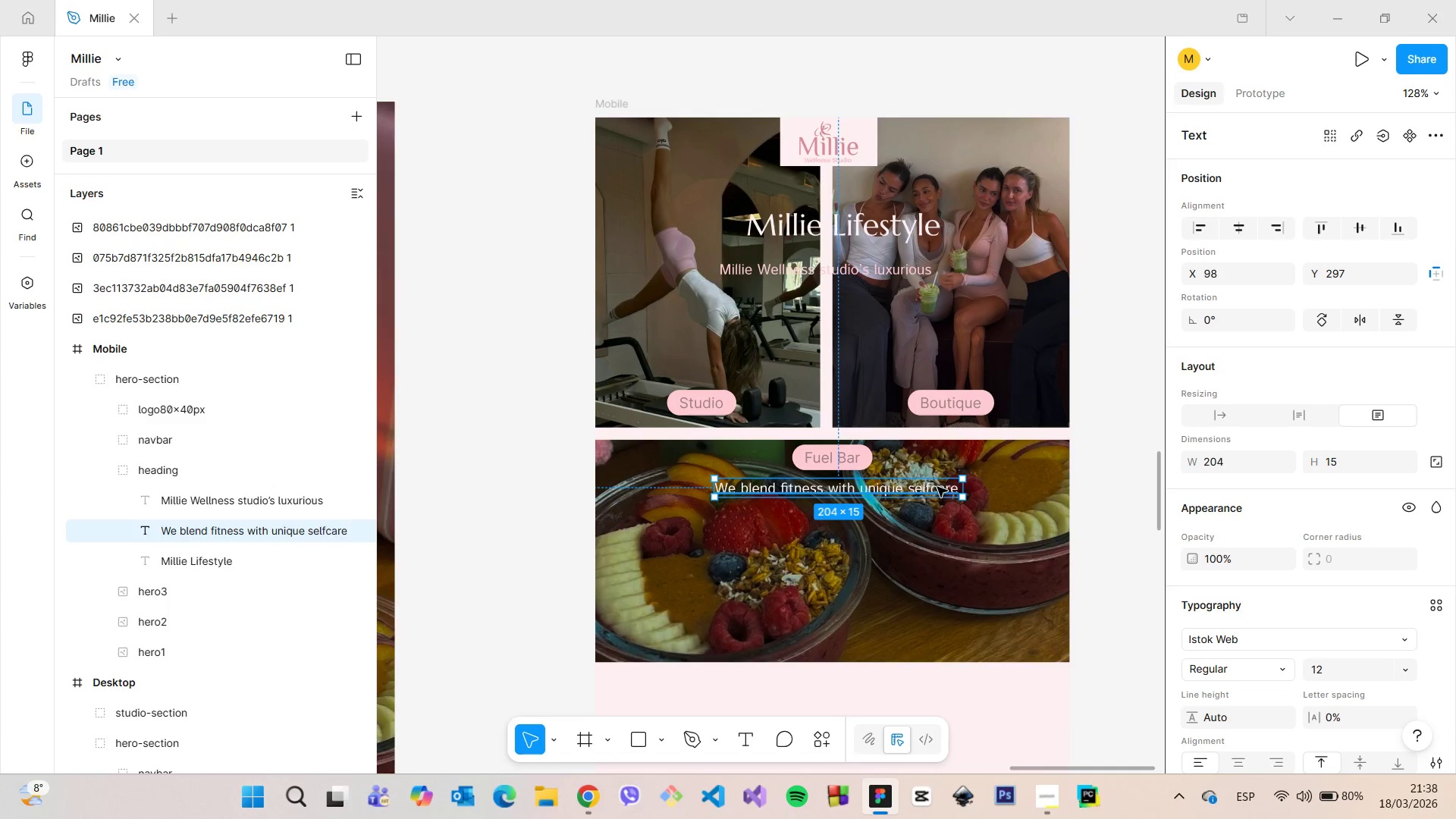 
left_click_drag(start_coordinate=[927, 488], to_coordinate=[921, 488])
 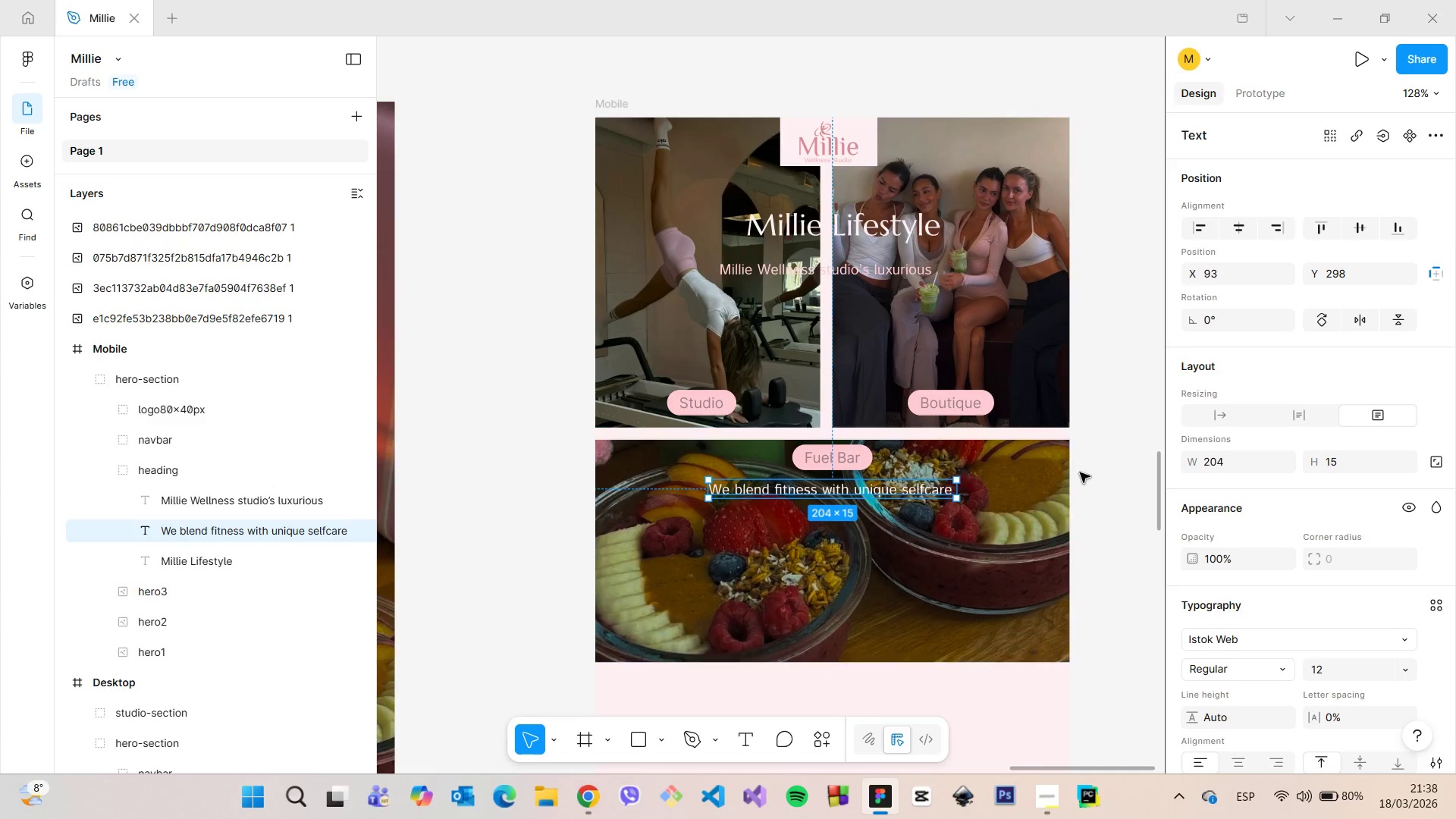 
hold_key(key=AltLeft, duration=1.52)
 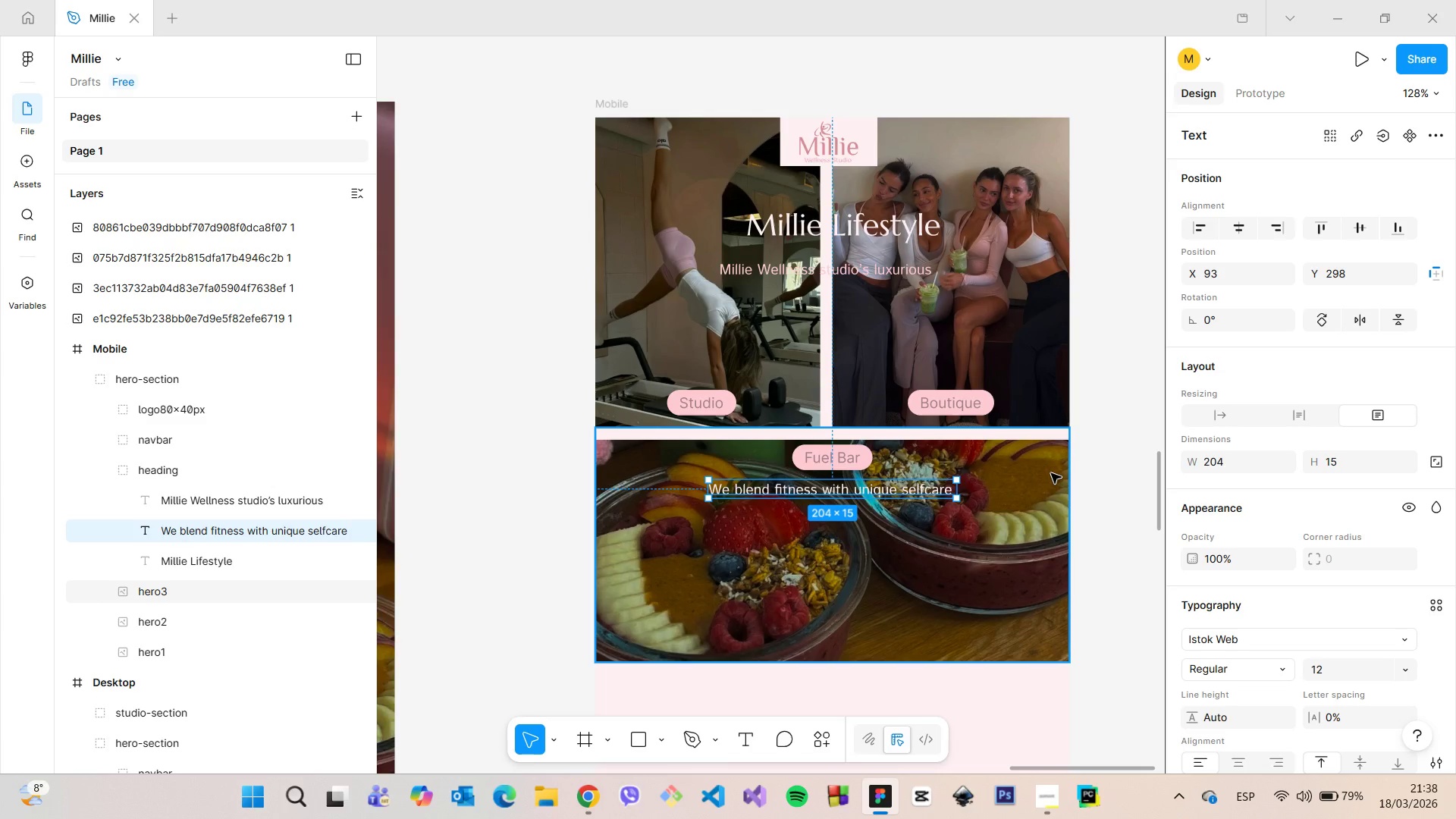 
hold_key(key=AltLeft, duration=0.38)
 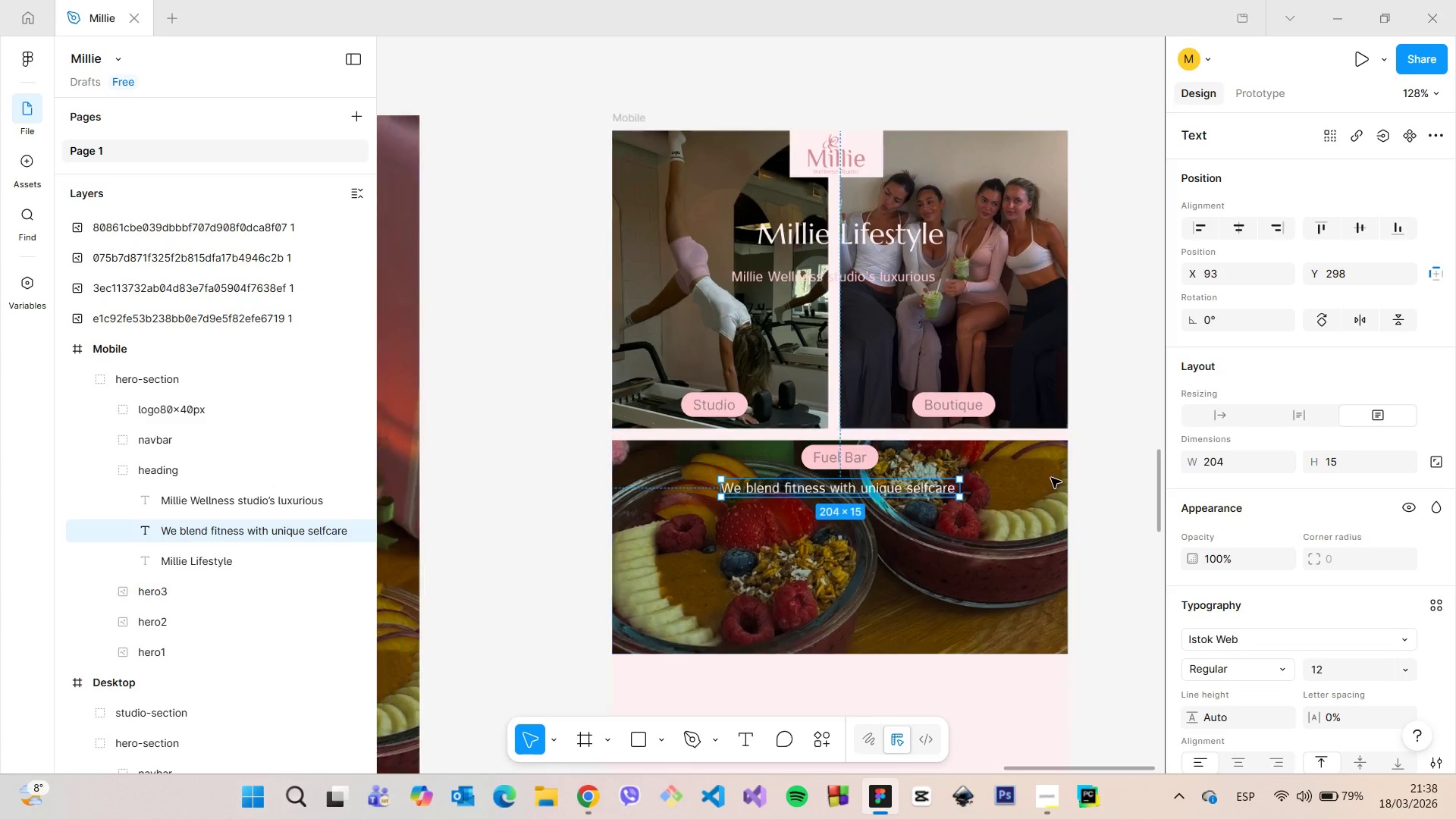 
scroll: coordinate [1051, 478], scroll_direction: down, amount: 4.0
 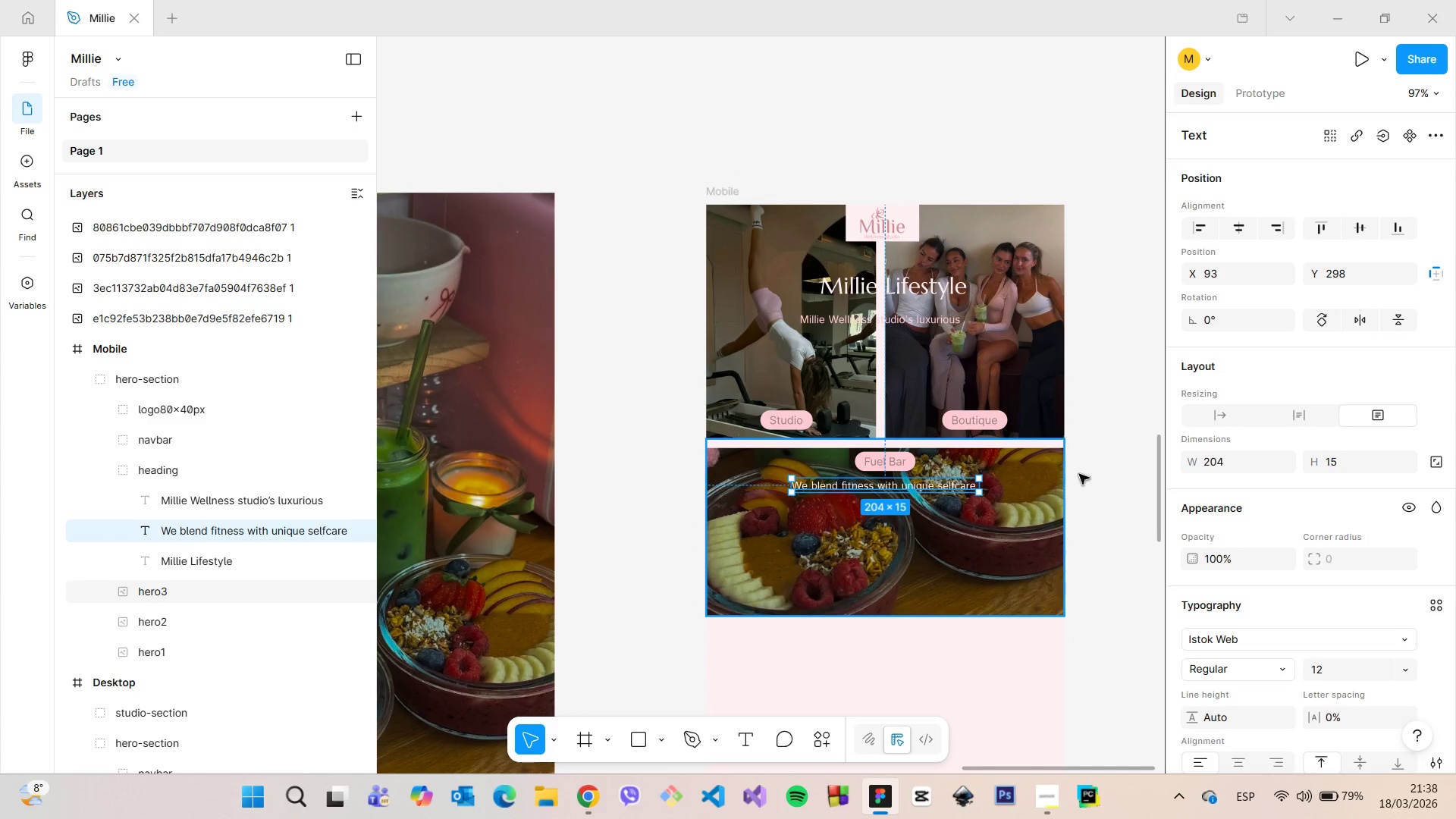 
left_click([1081, 472])
 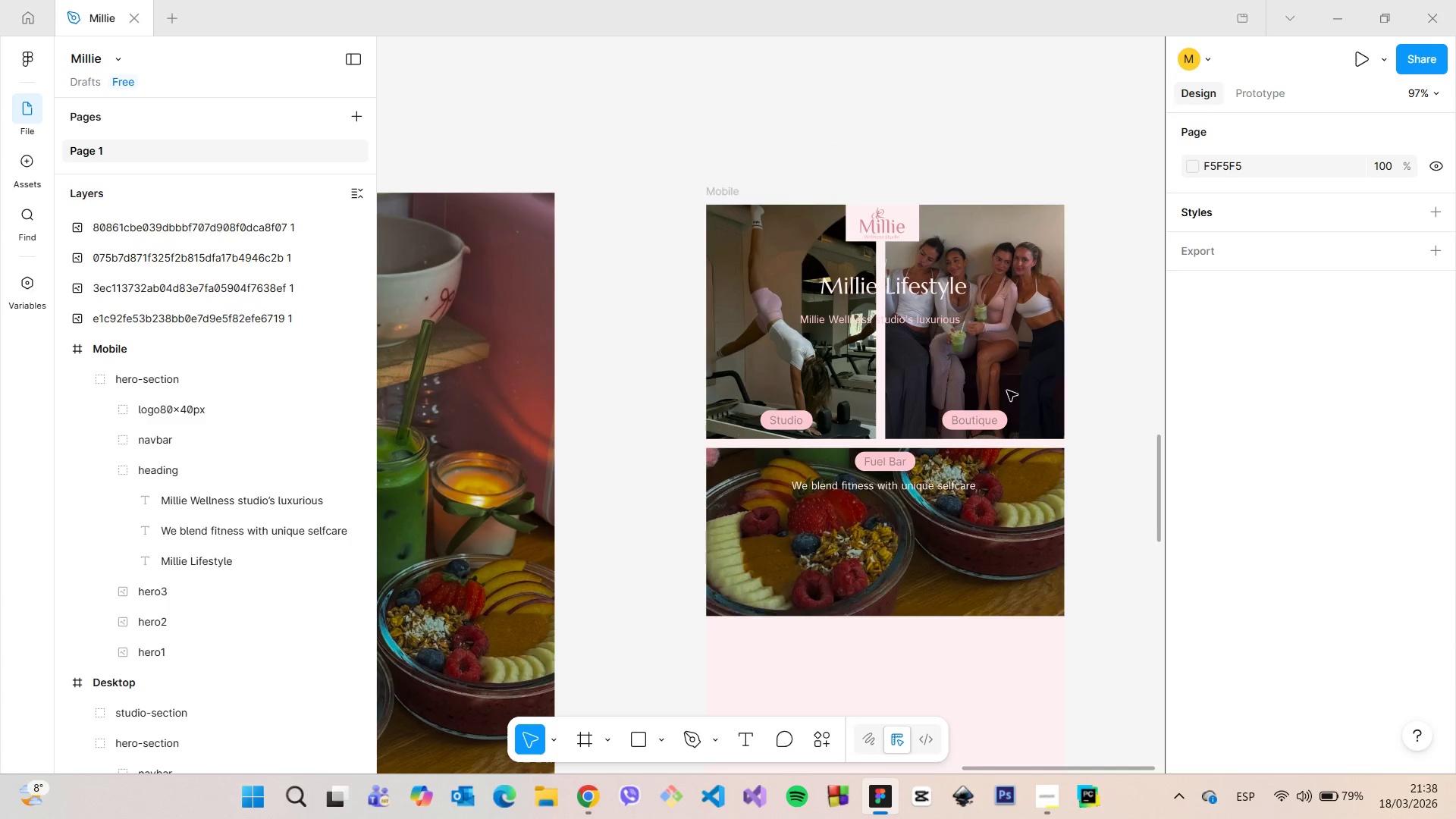 
scroll: coordinate [920, 291], scroll_direction: up, amount: 6.0
 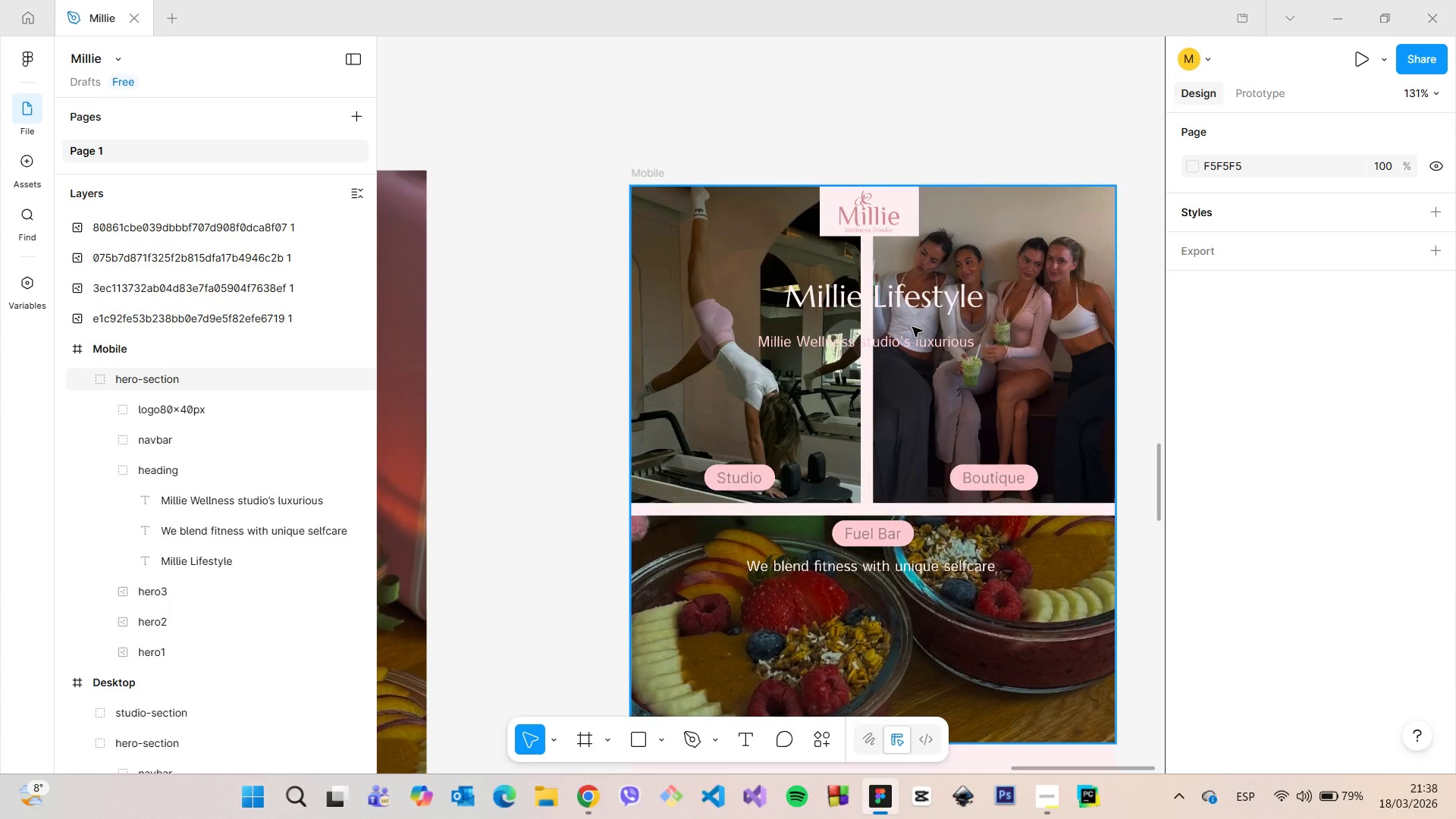 
scroll: coordinate [912, 329], scroll_direction: down, amount: 15.0
 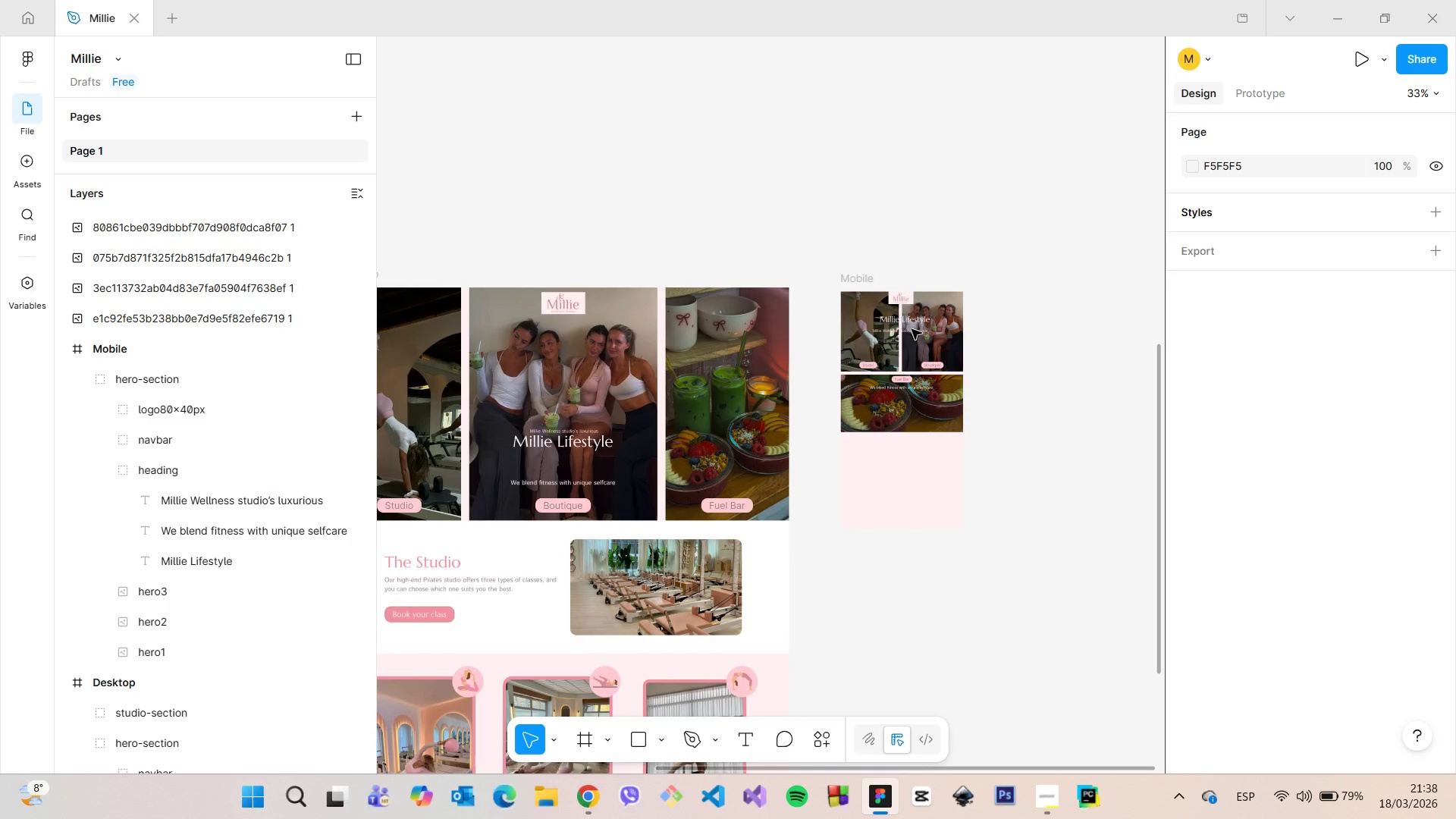 
scroll: coordinate [912, 330], scroll_direction: up, amount: 15.0
 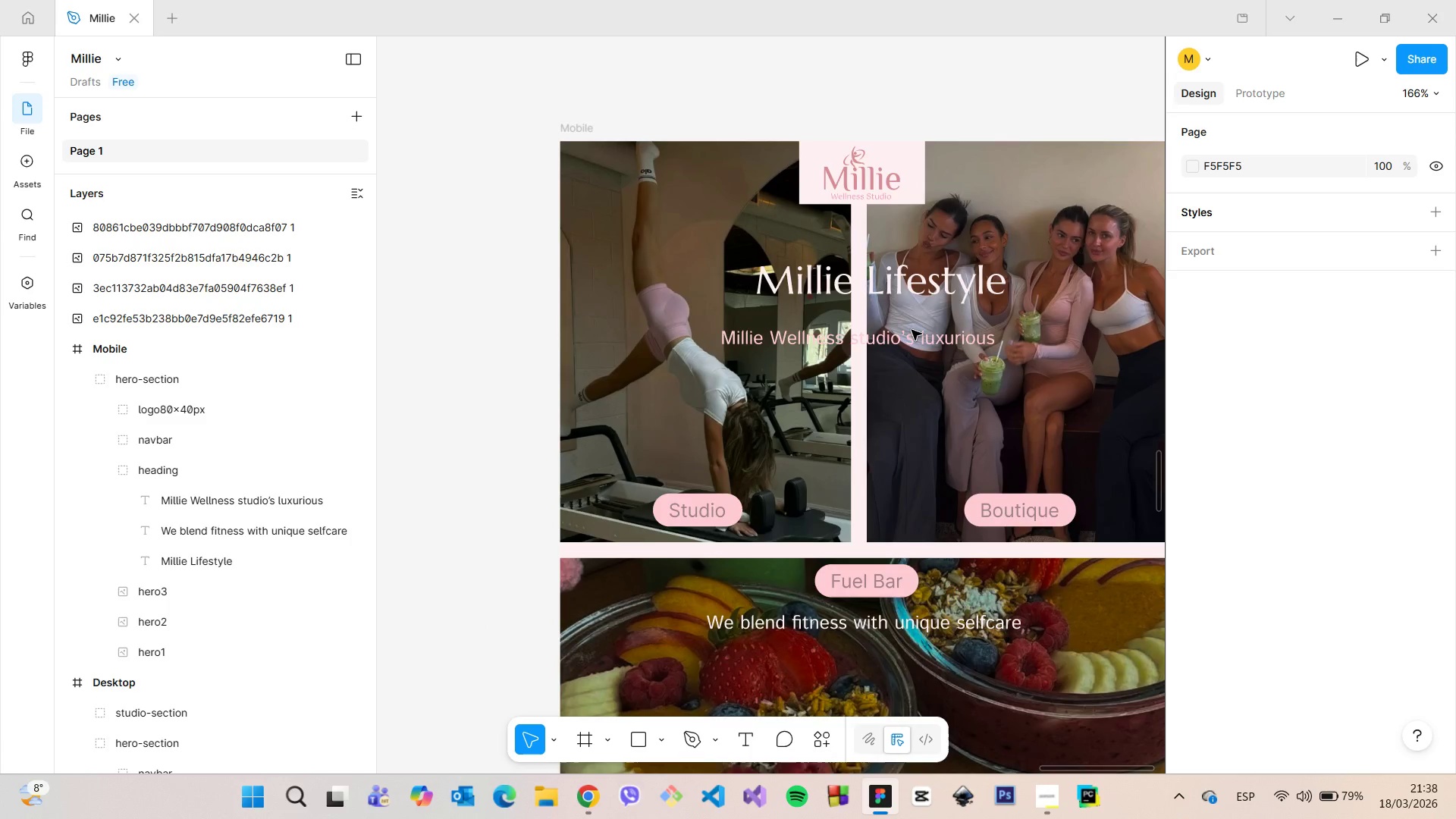 
scroll: coordinate [912, 330], scroll_direction: down, amount: 3.0
 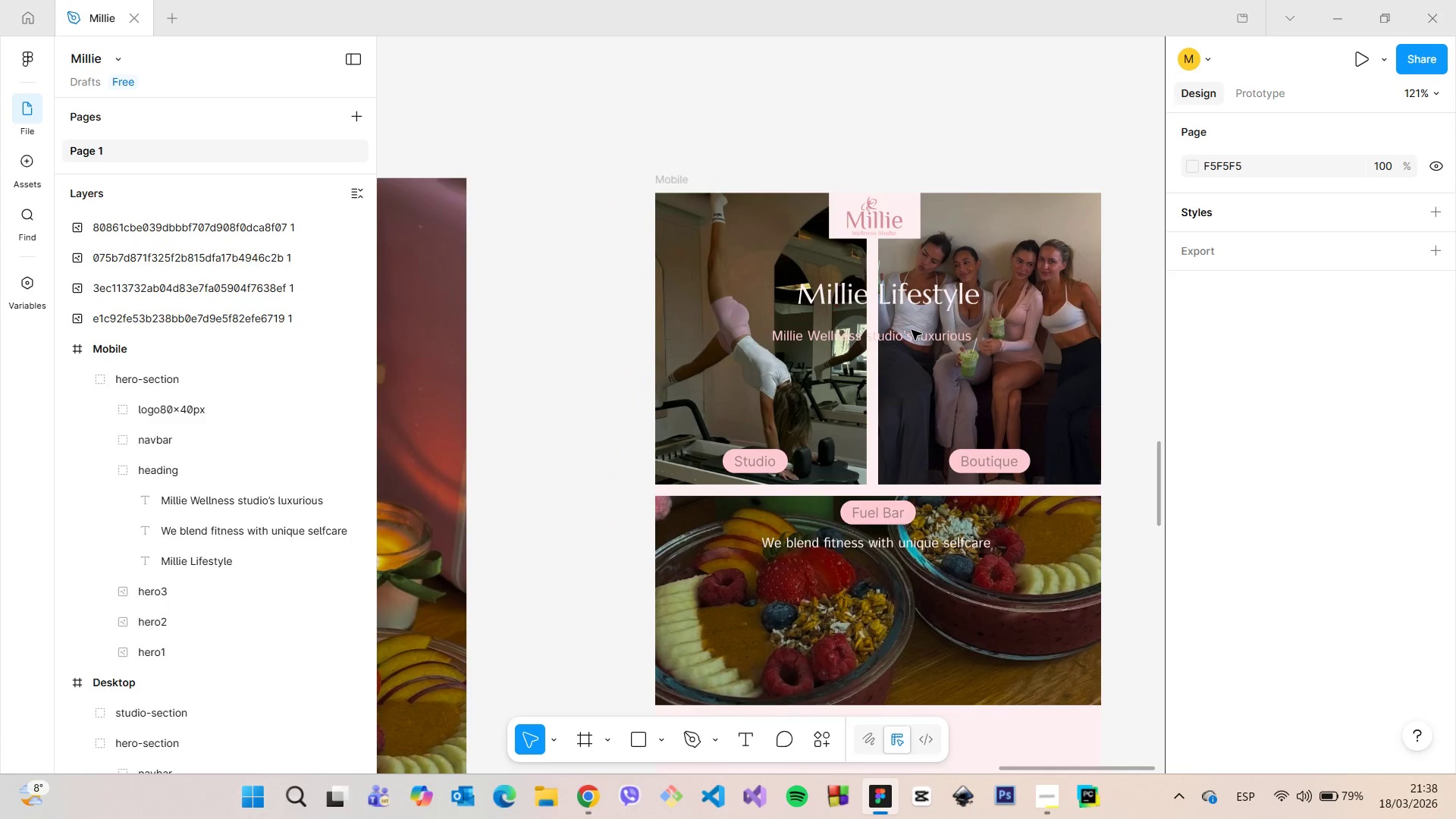 
left_click([912, 339])
 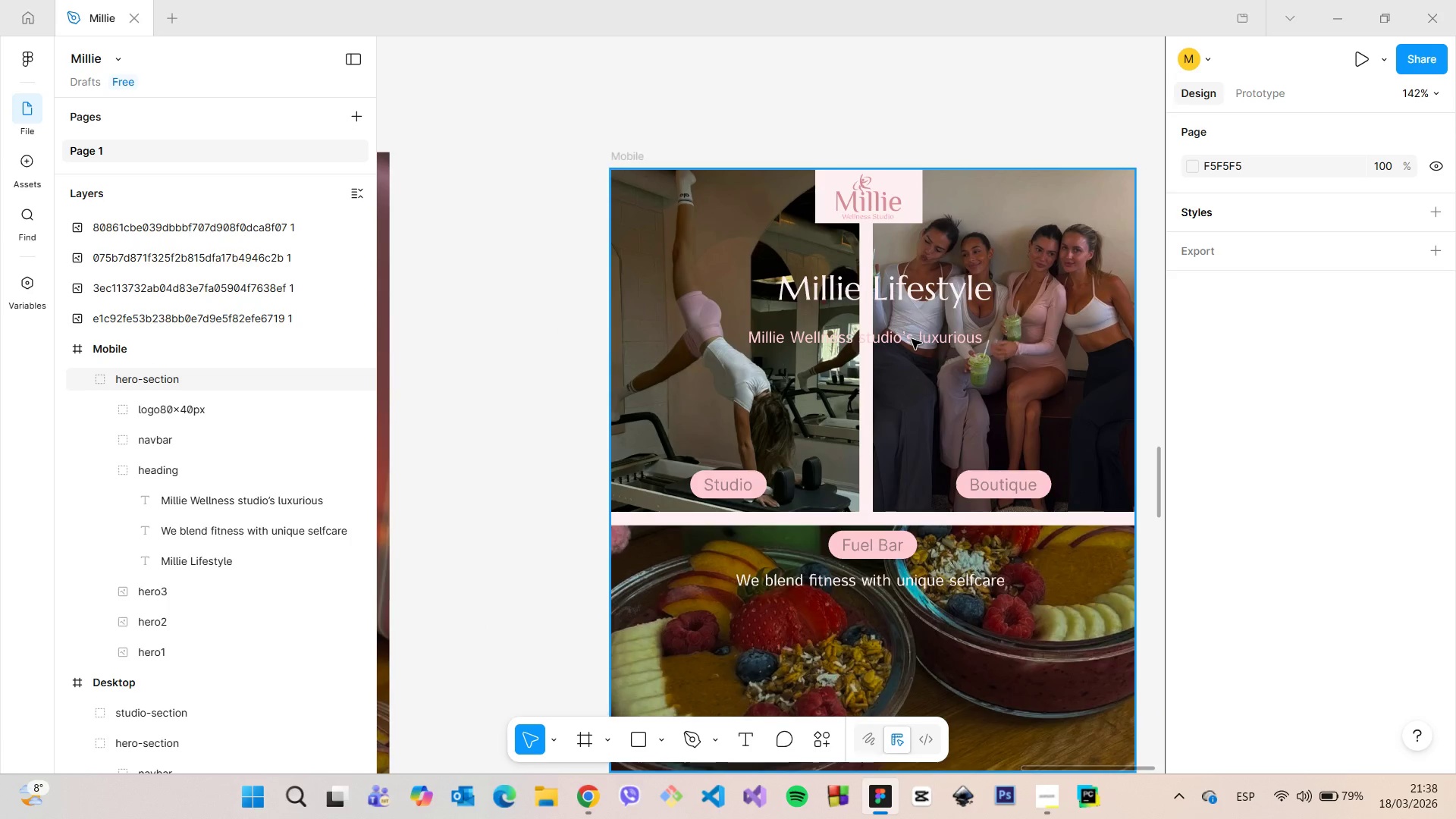 
scroll: coordinate [912, 331], scroll_direction: up, amount: 4.0
 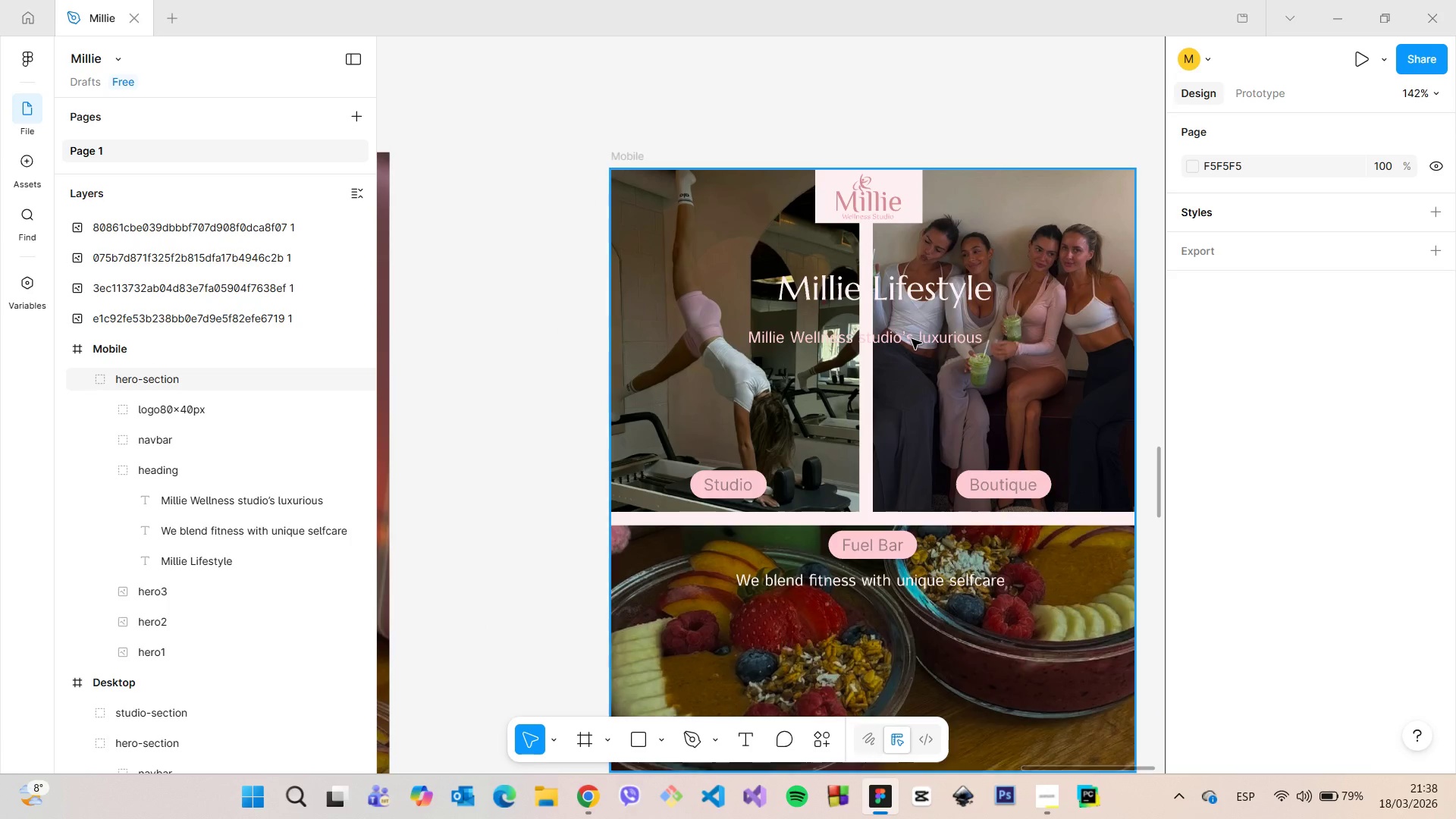 
double_click([912, 339])
 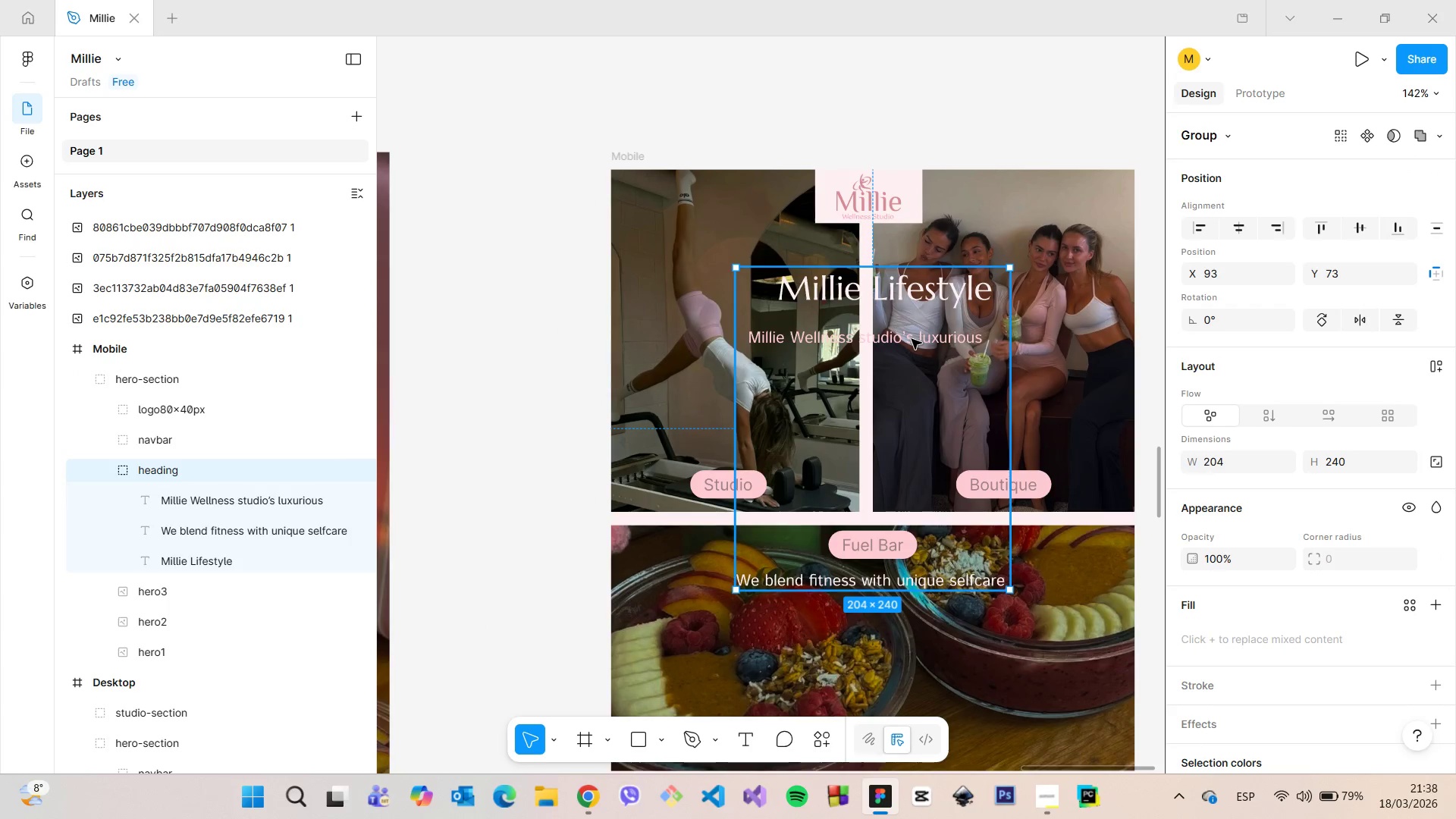 
double_click([912, 339])
 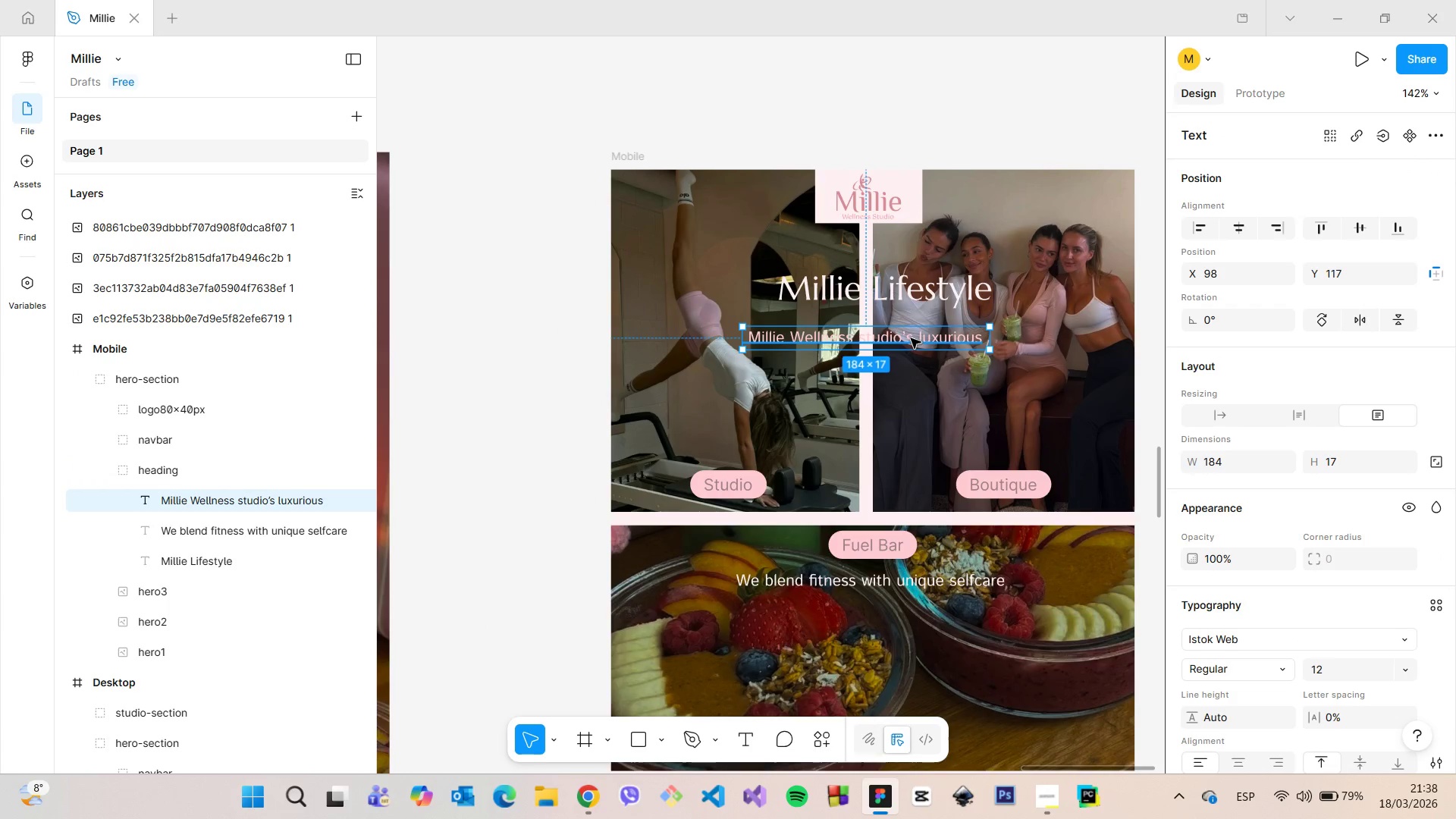 
left_click_drag(start_coordinate=[911, 338], to_coordinate=[922, 319])
 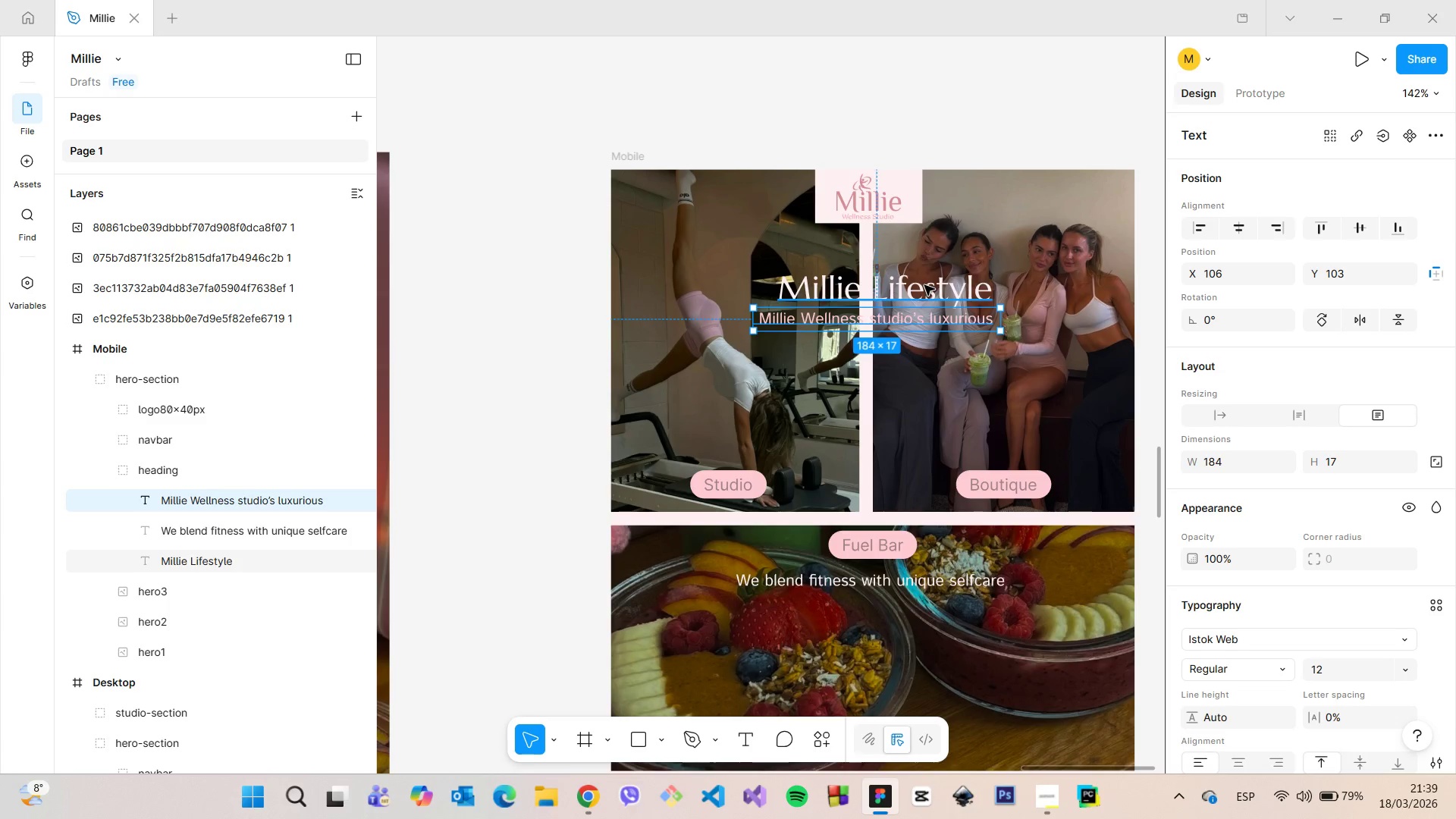 
left_click([924, 285])
 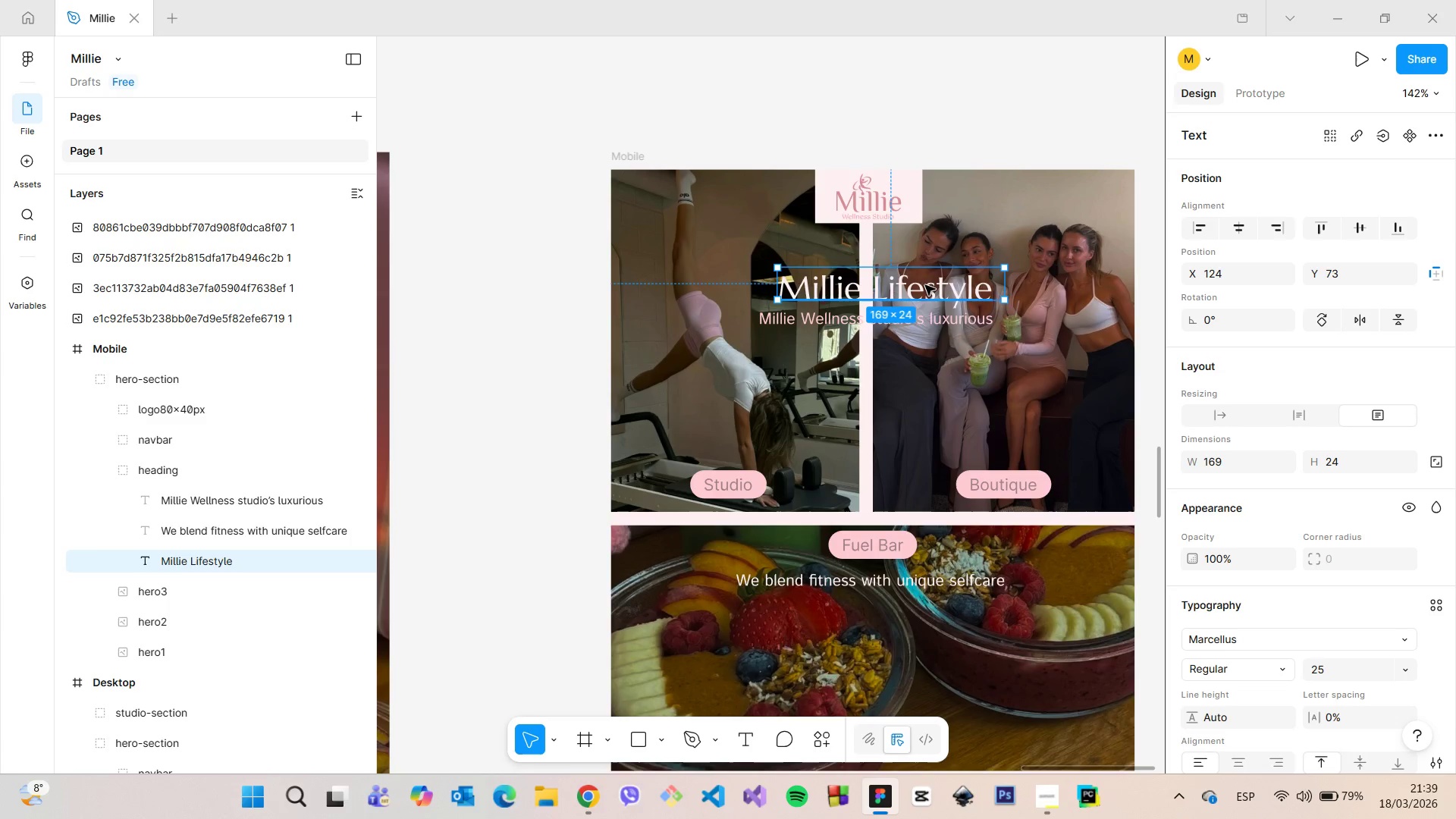 
left_click_drag(start_coordinate=[925, 285], to_coordinate=[915, 347])
 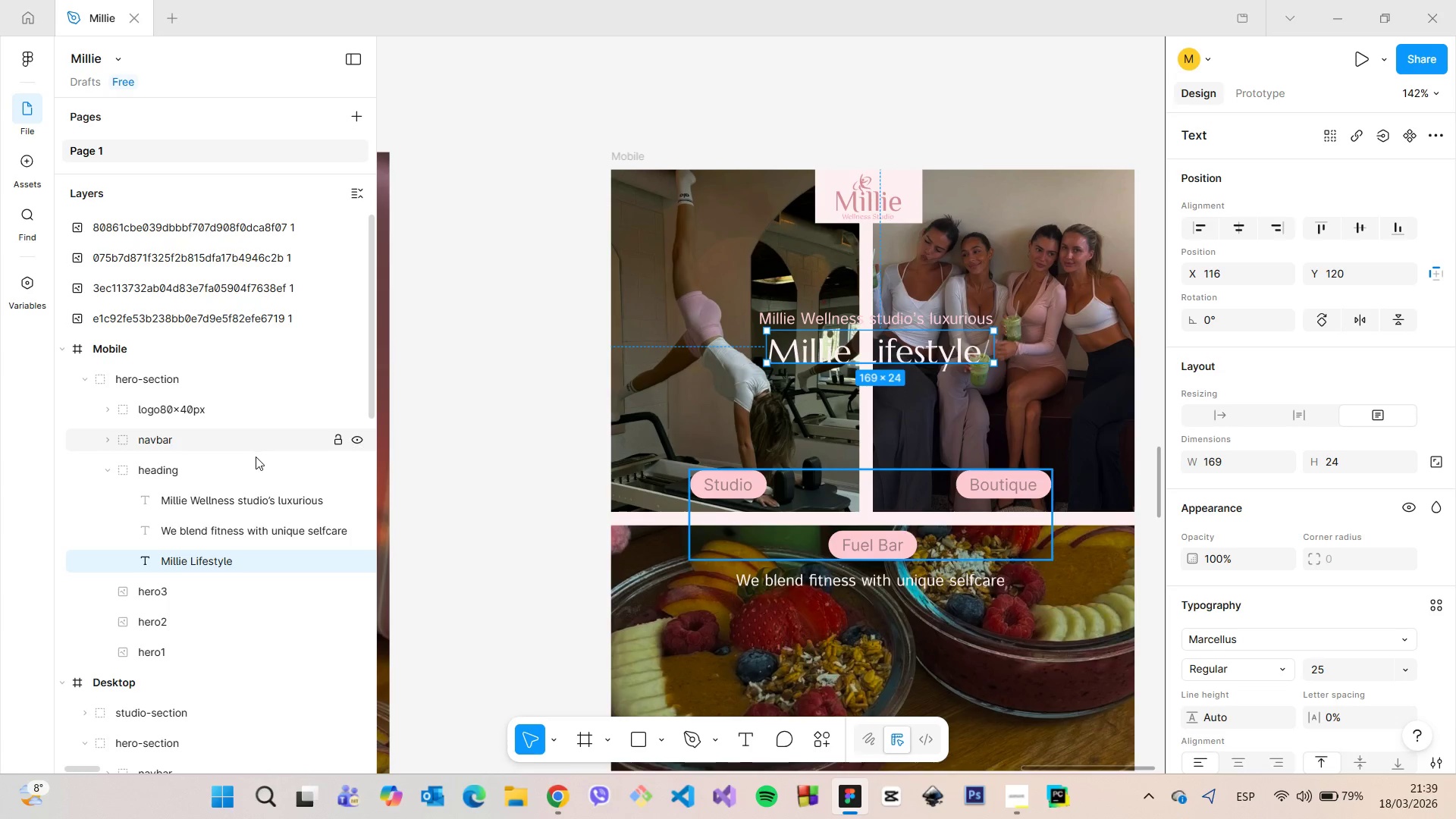 
left_click([251, 461])
 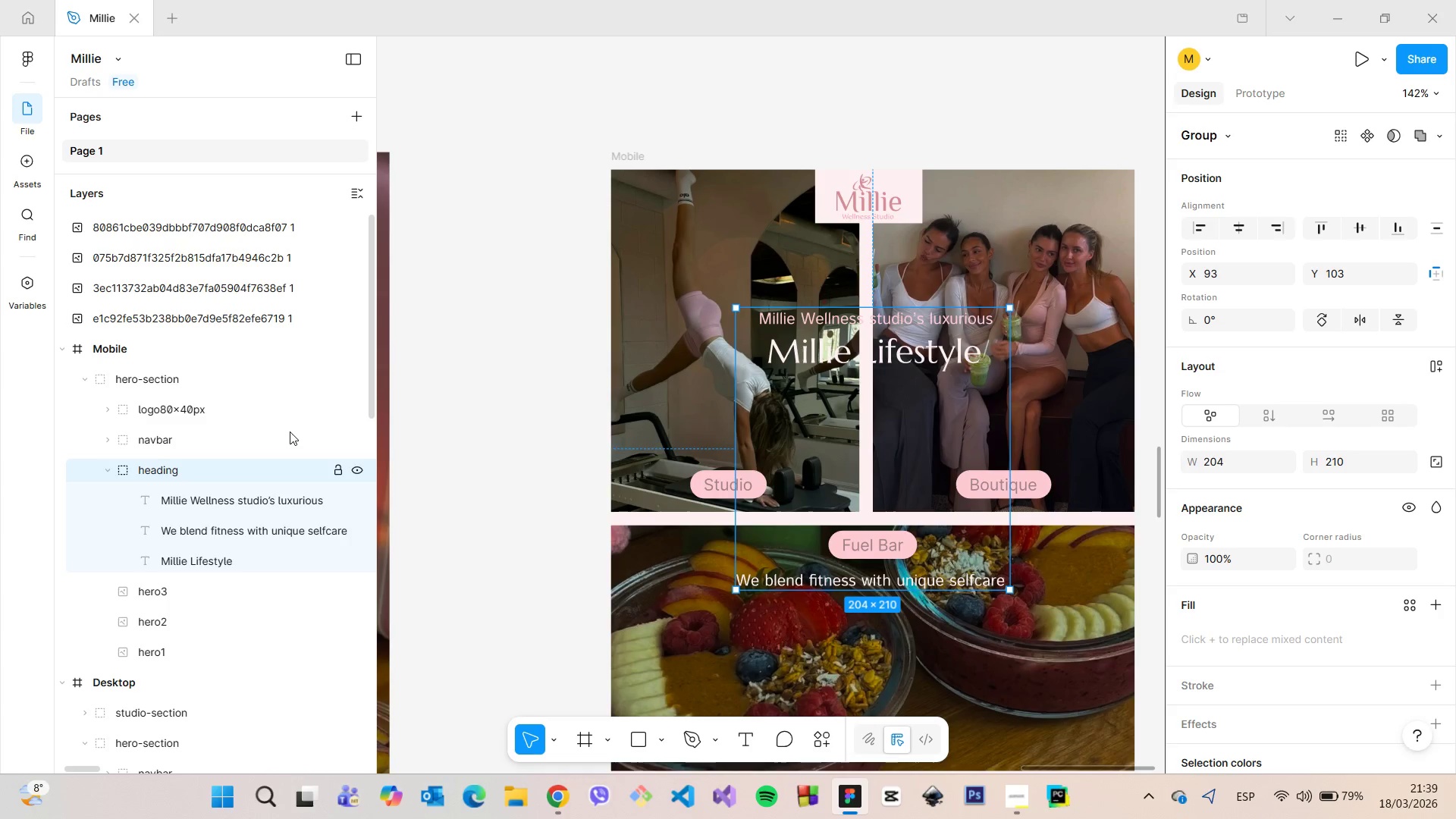 
scroll: coordinate [947, 100], scroll_direction: down, amount: 6.0
 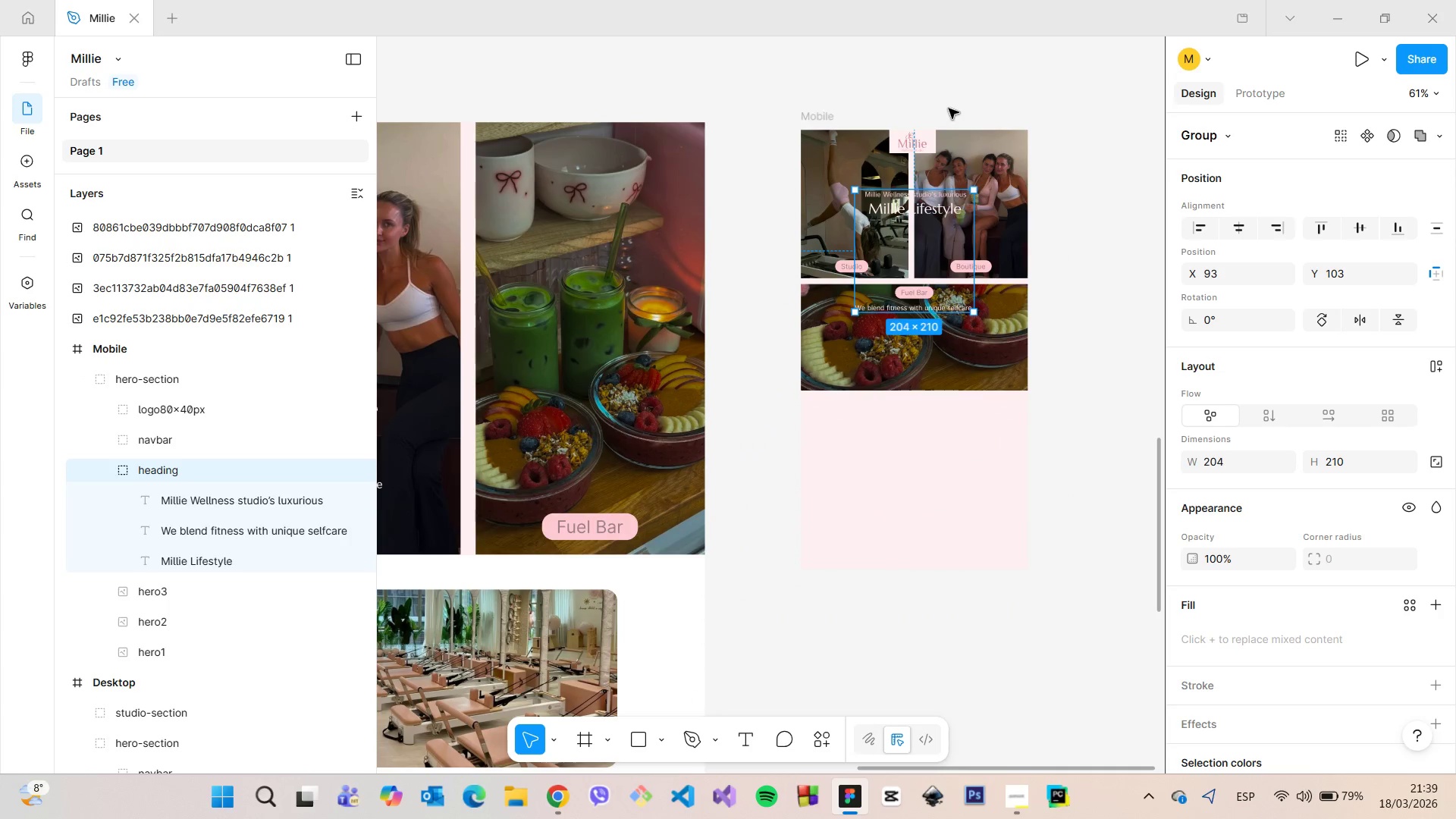 
scroll: coordinate [950, 118], scroll_direction: up, amount: 9.0
 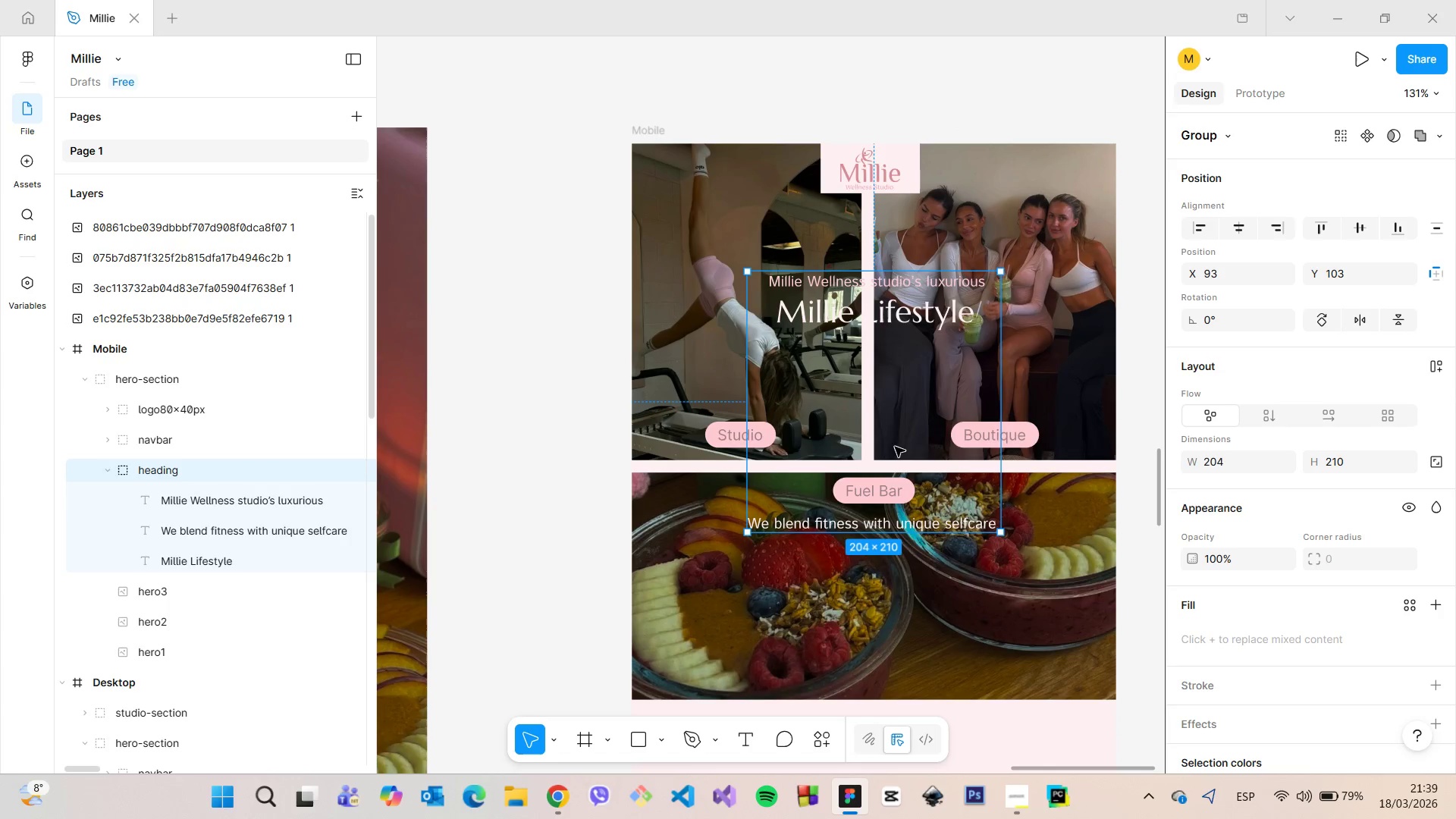 
scroll: coordinate [1240, 533], scroll_direction: down, amount: 1.0
 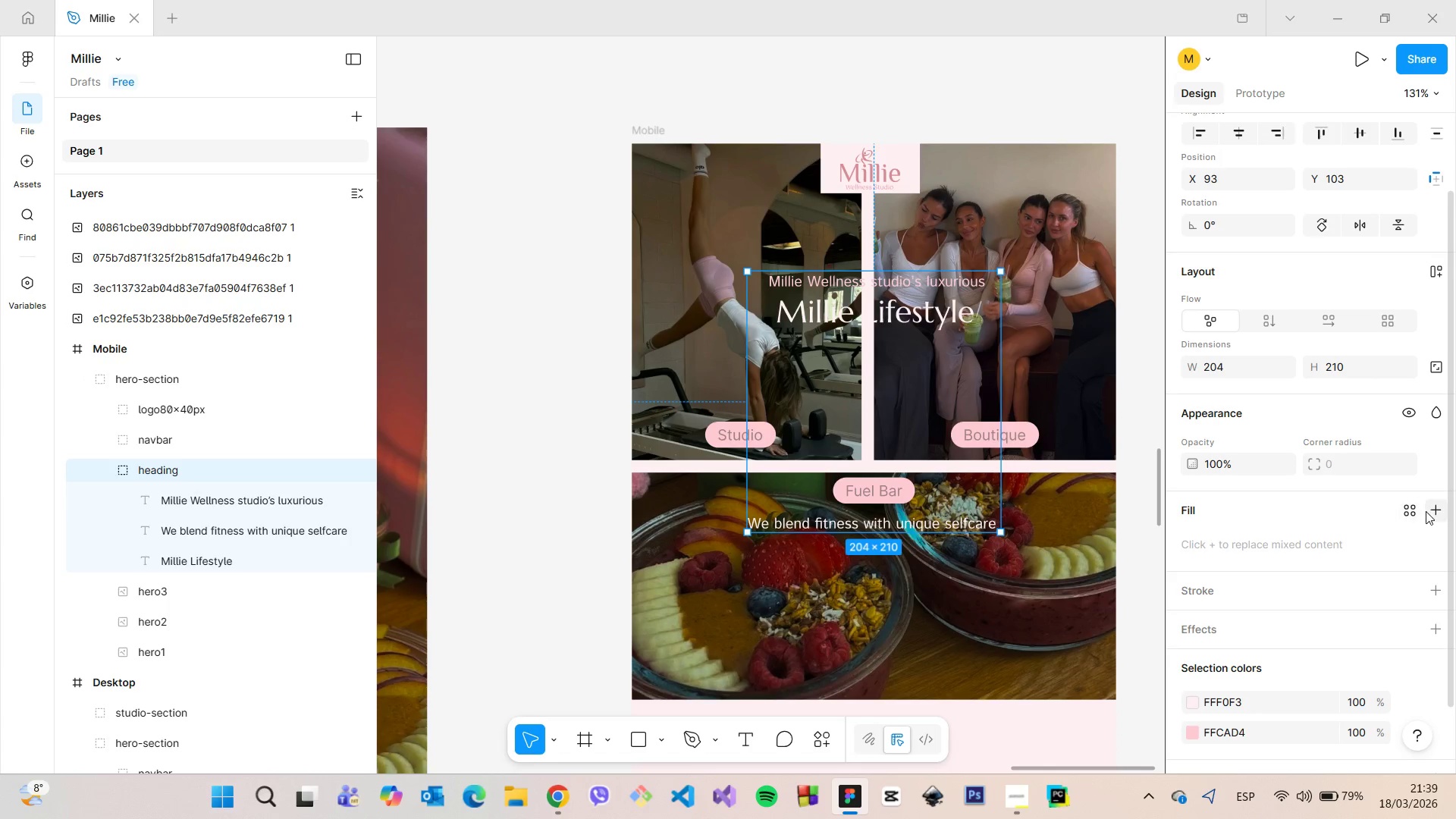 
left_click([1426, 510])
 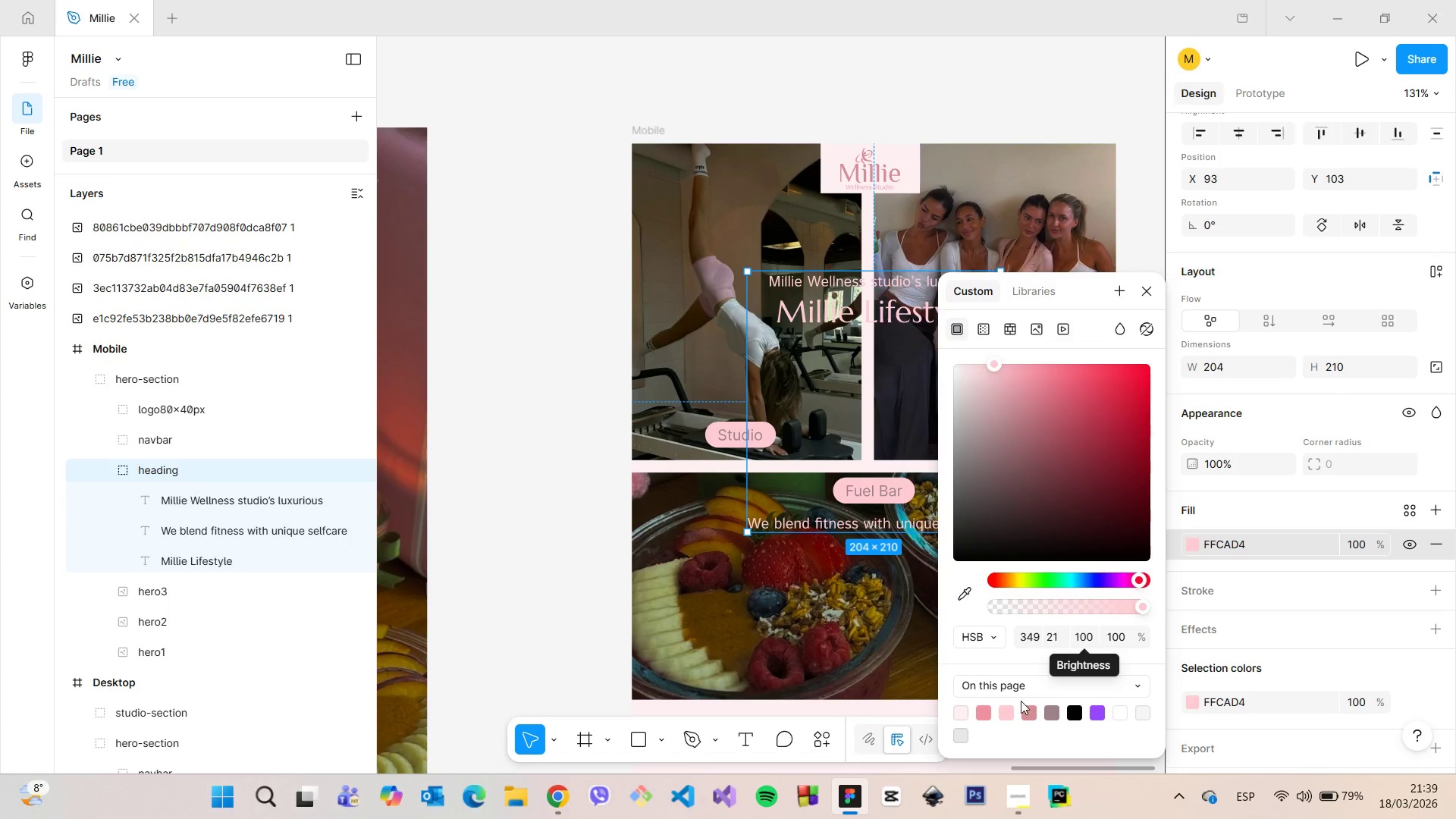 
left_click([1012, 711])
 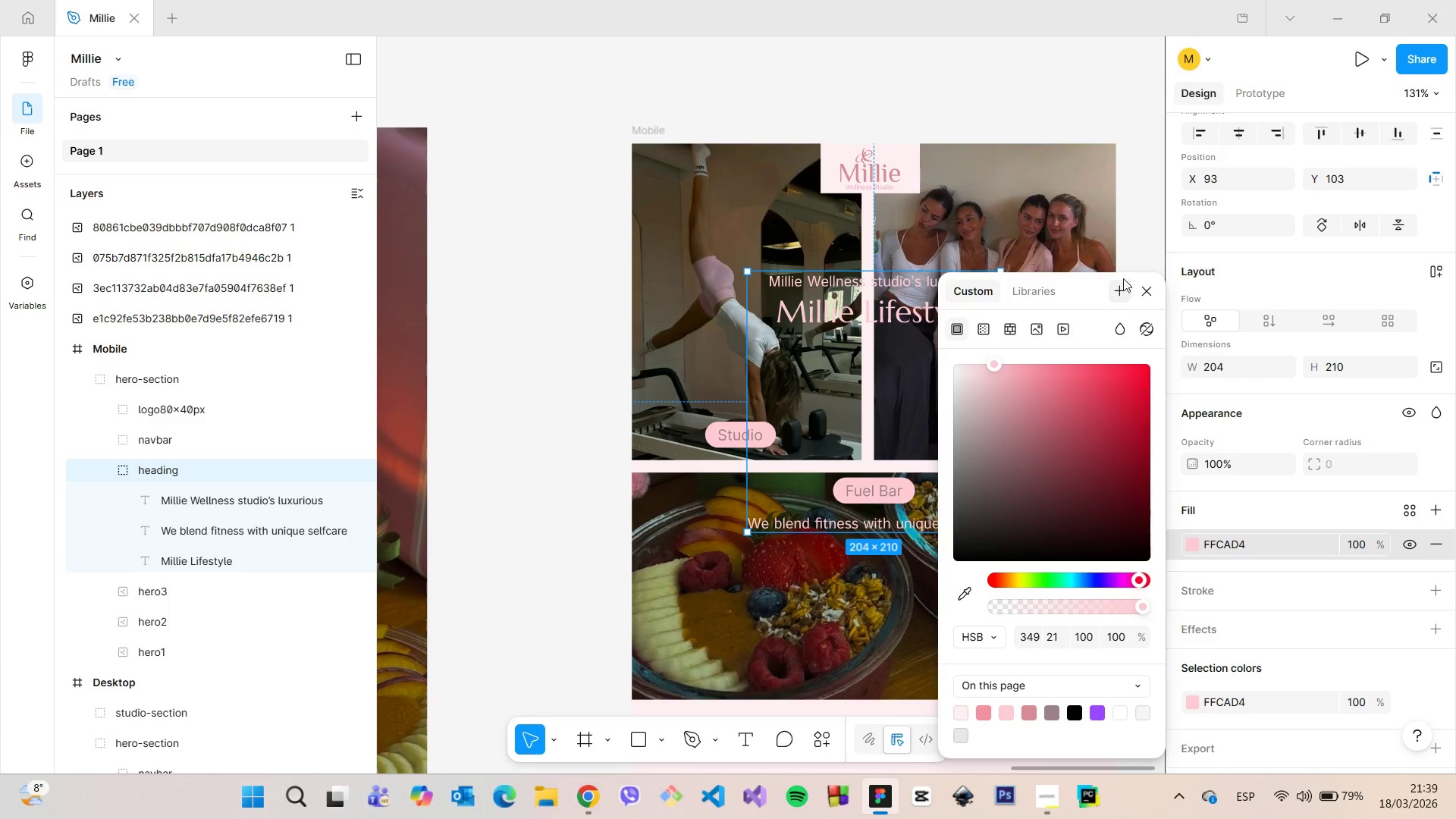 
left_click([1141, 292])
 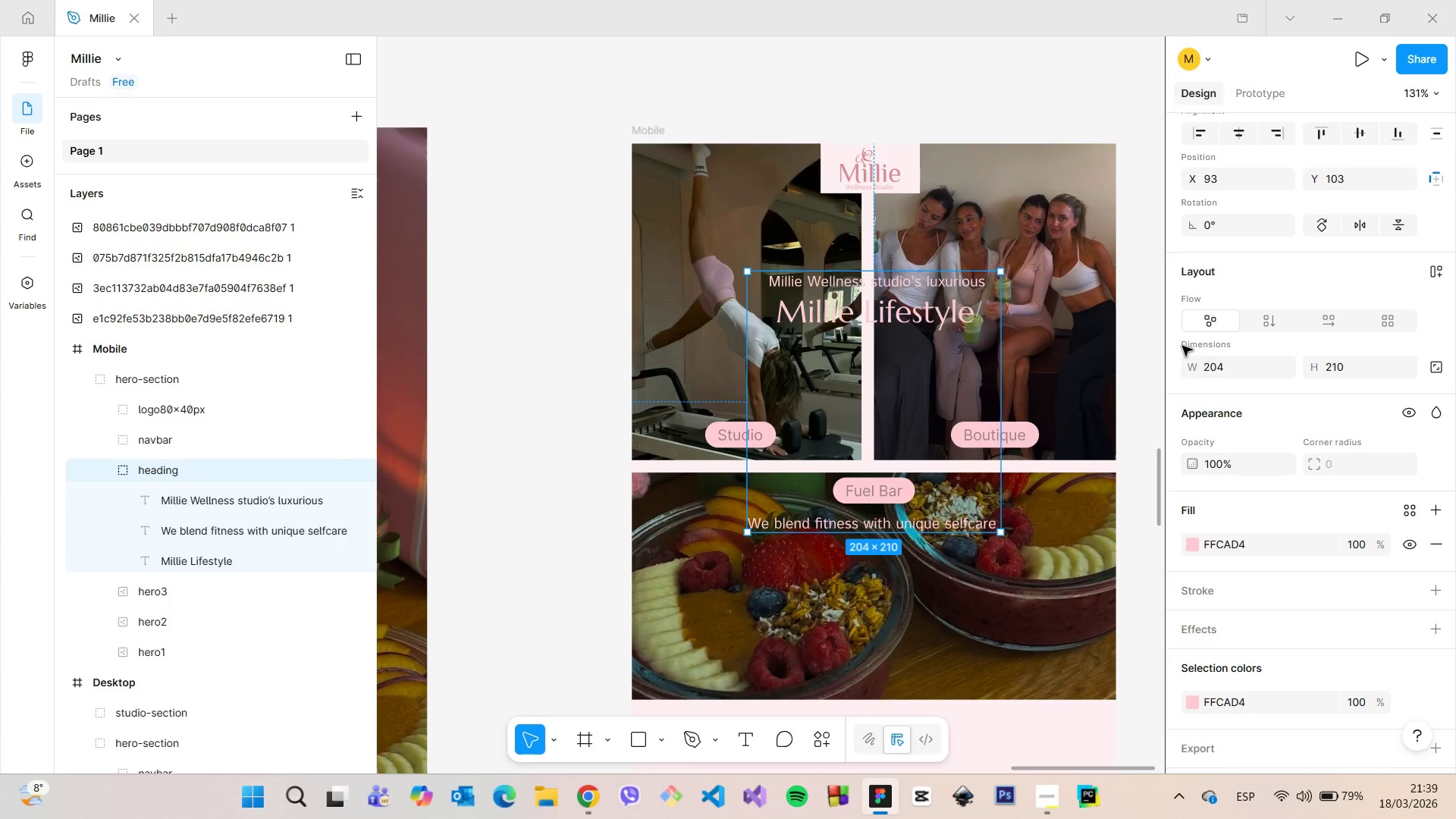 
key(Control+Z)
 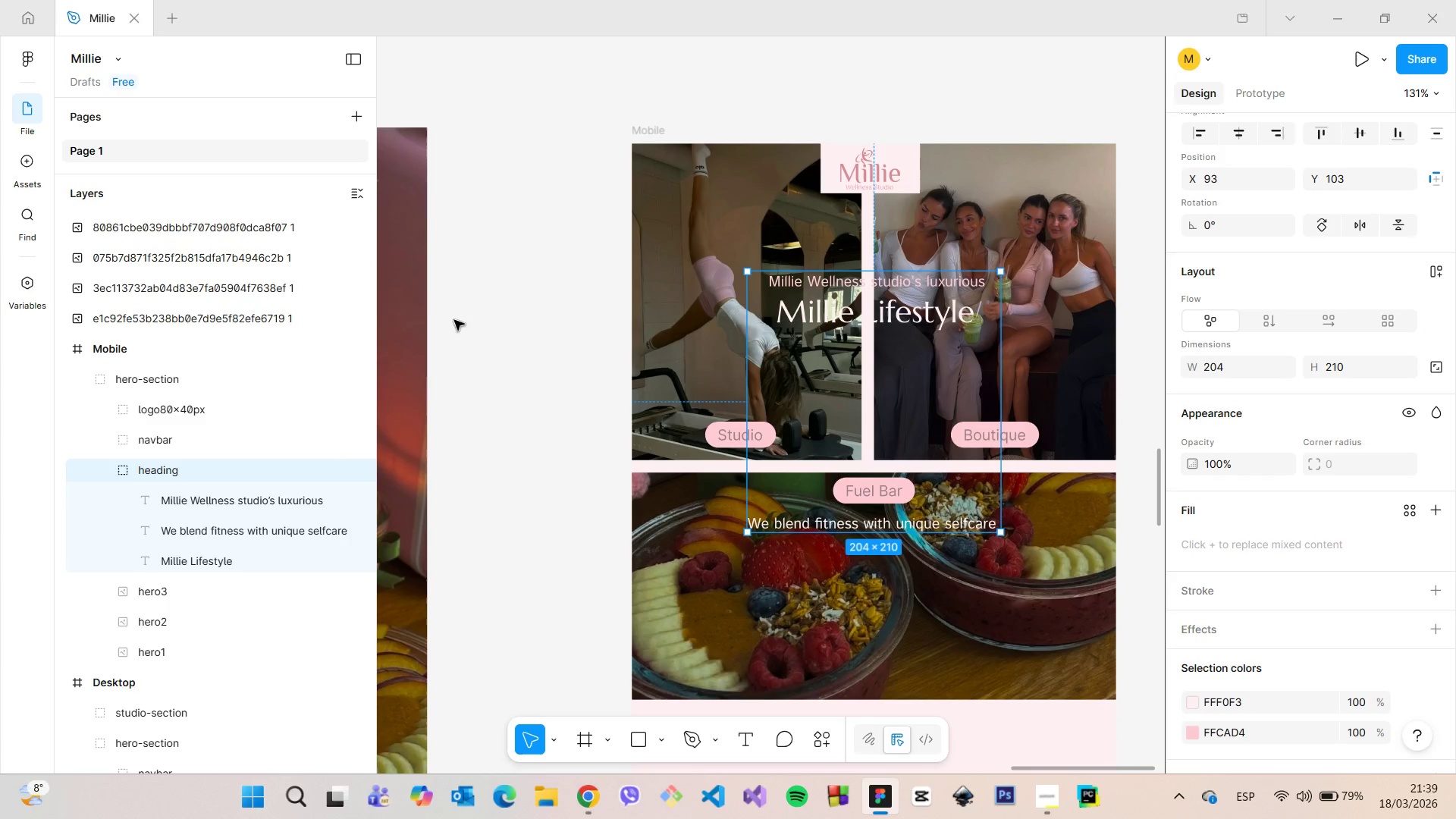 
left_click([446, 297])
 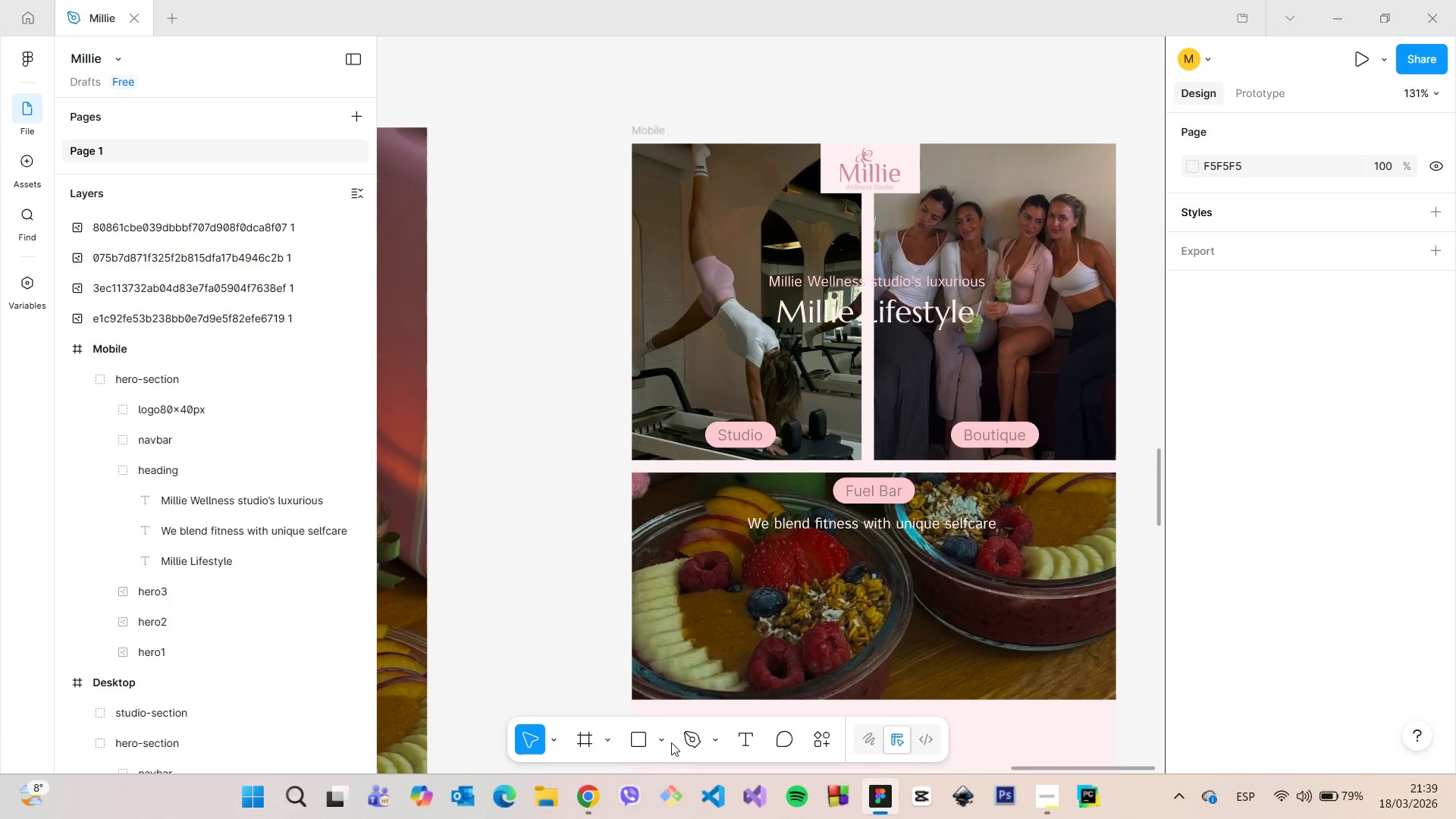 
double_click([660, 739])
 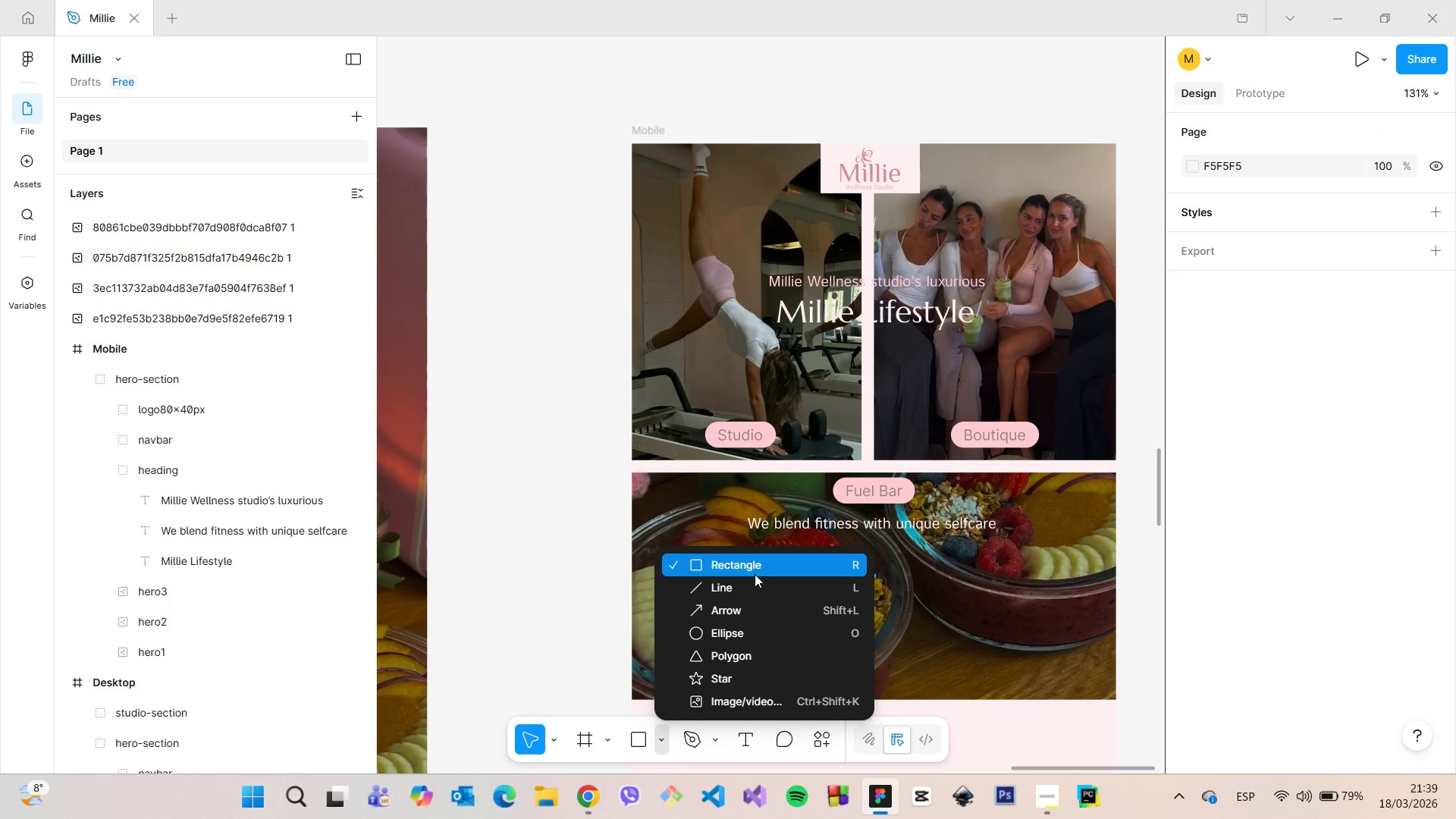 
left_click([755, 574])
 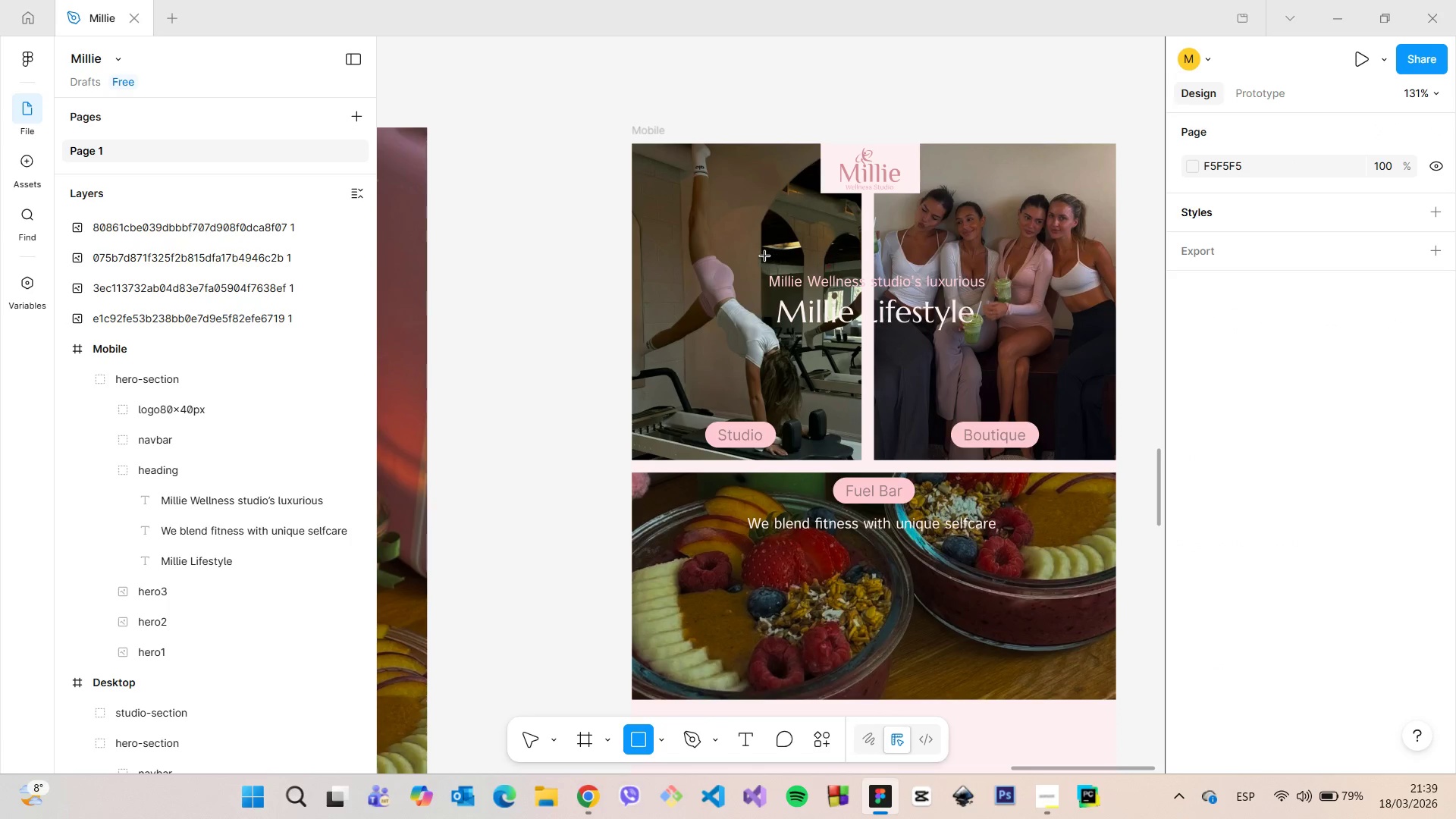 
left_click_drag(start_coordinate=[760, 258], to_coordinate=[994, 359])
 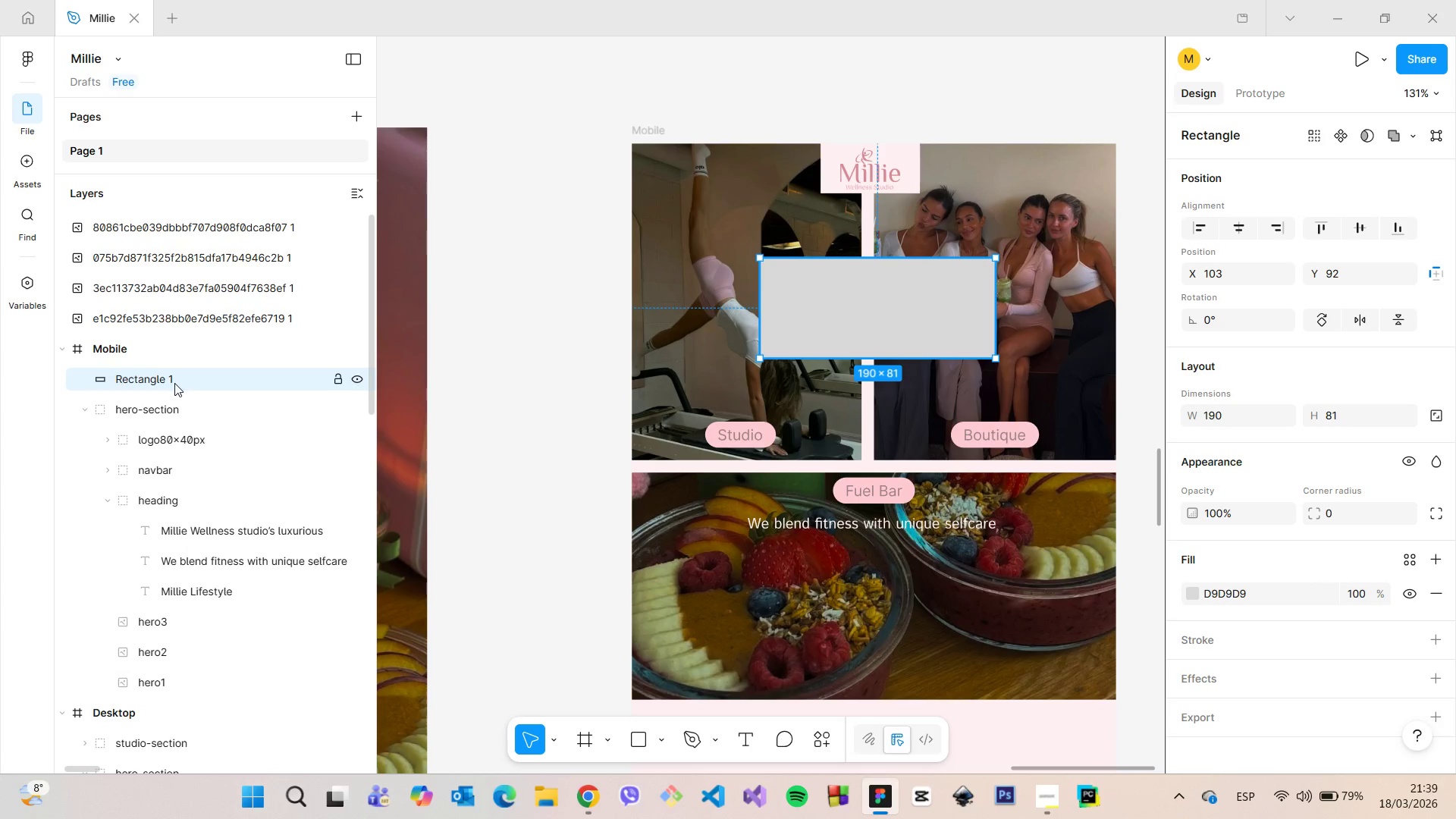 
wait(7.83)
 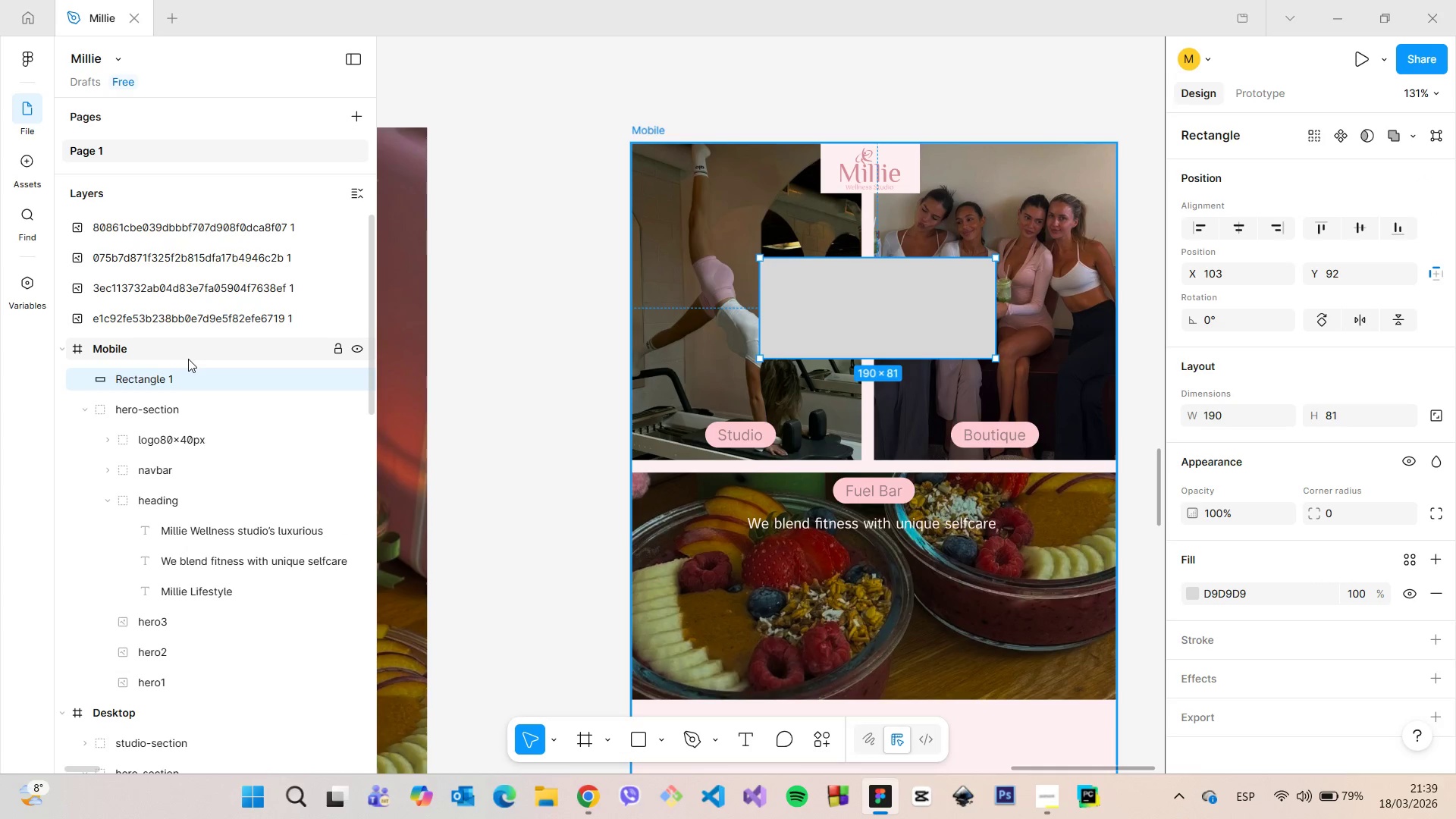 
left_click_drag(start_coordinate=[162, 376], to_coordinate=[170, 607])
 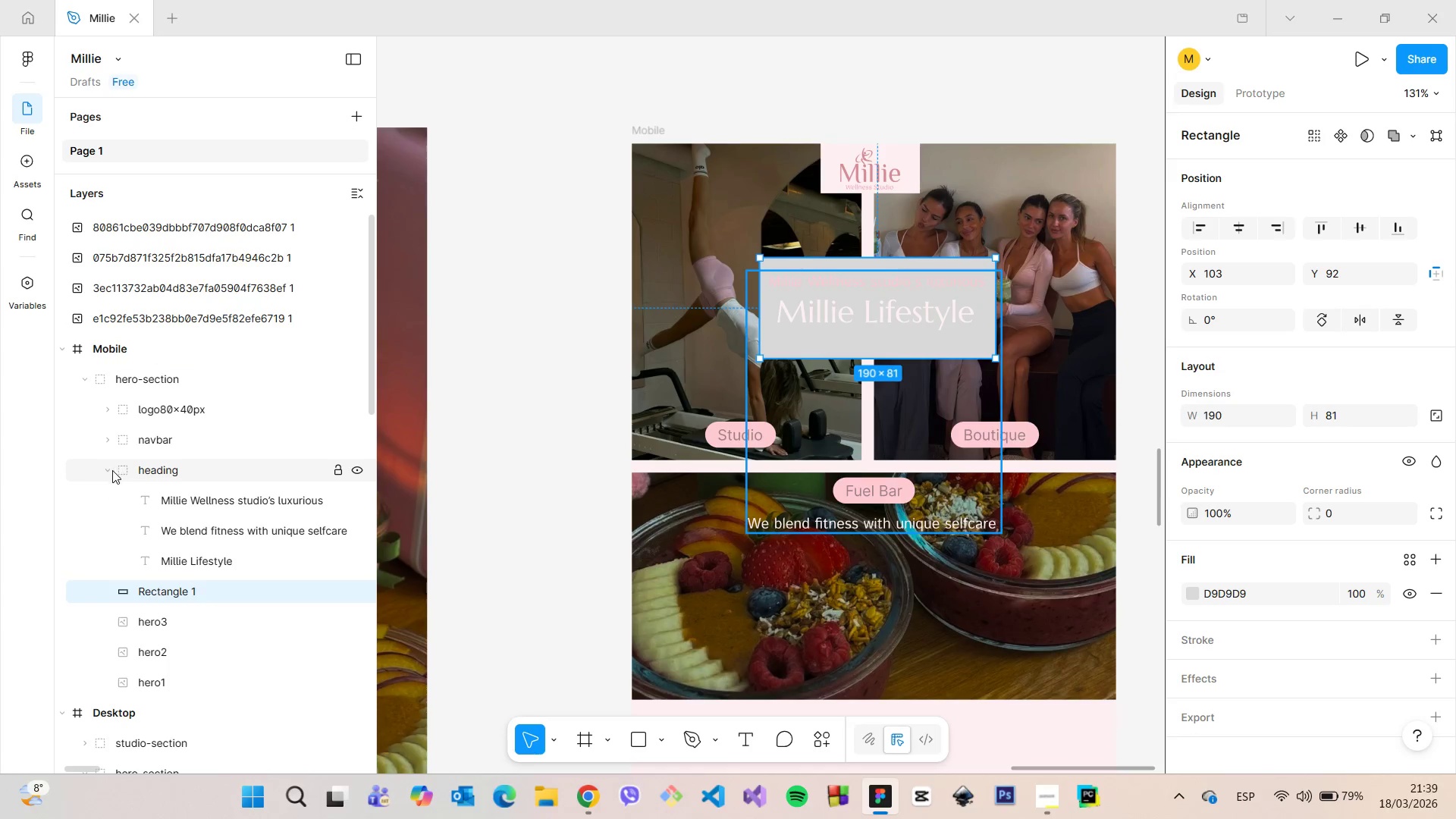 
left_click([108, 471])
 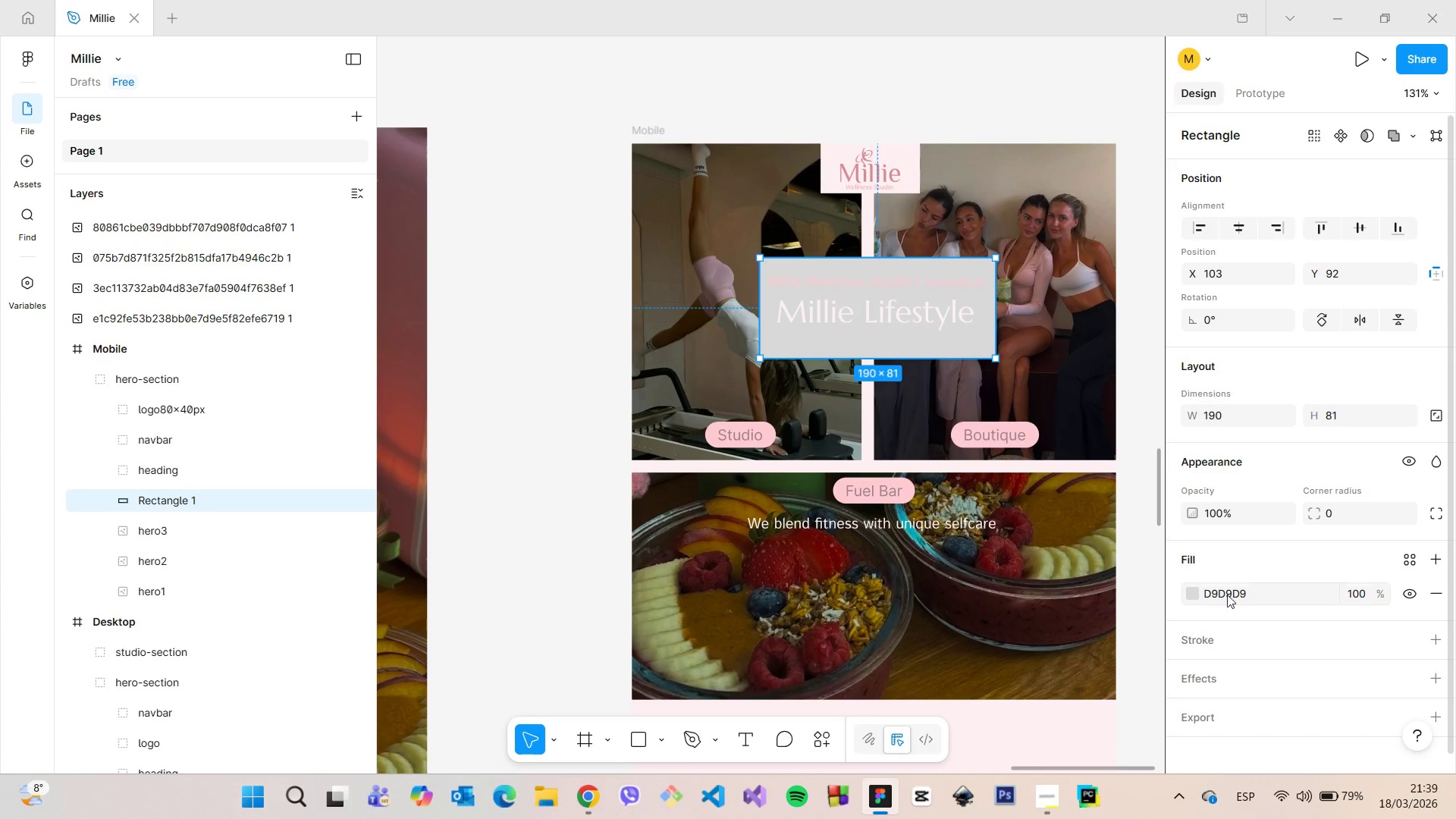 
left_click([1193, 589])
 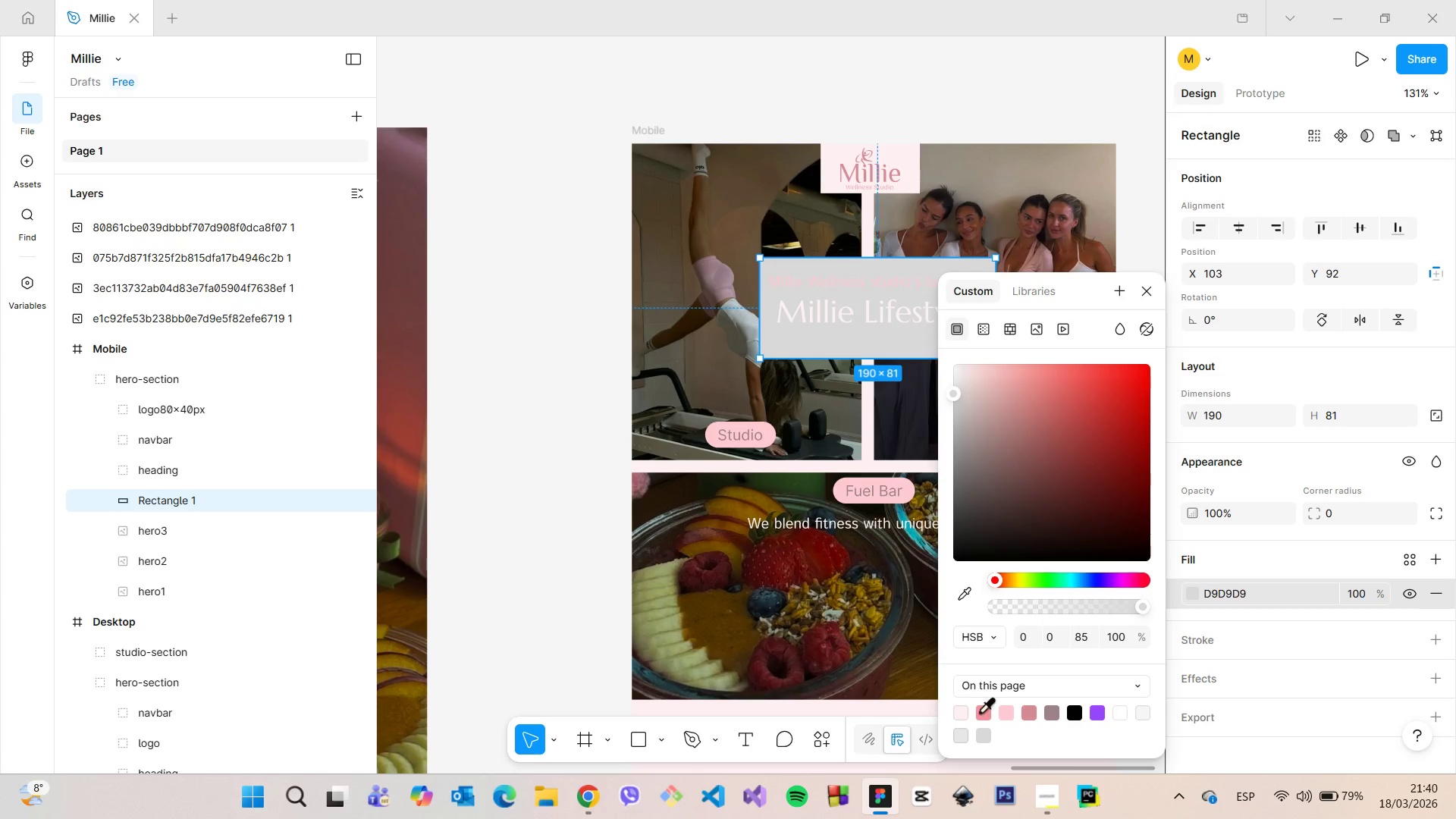 
left_click([977, 711])
 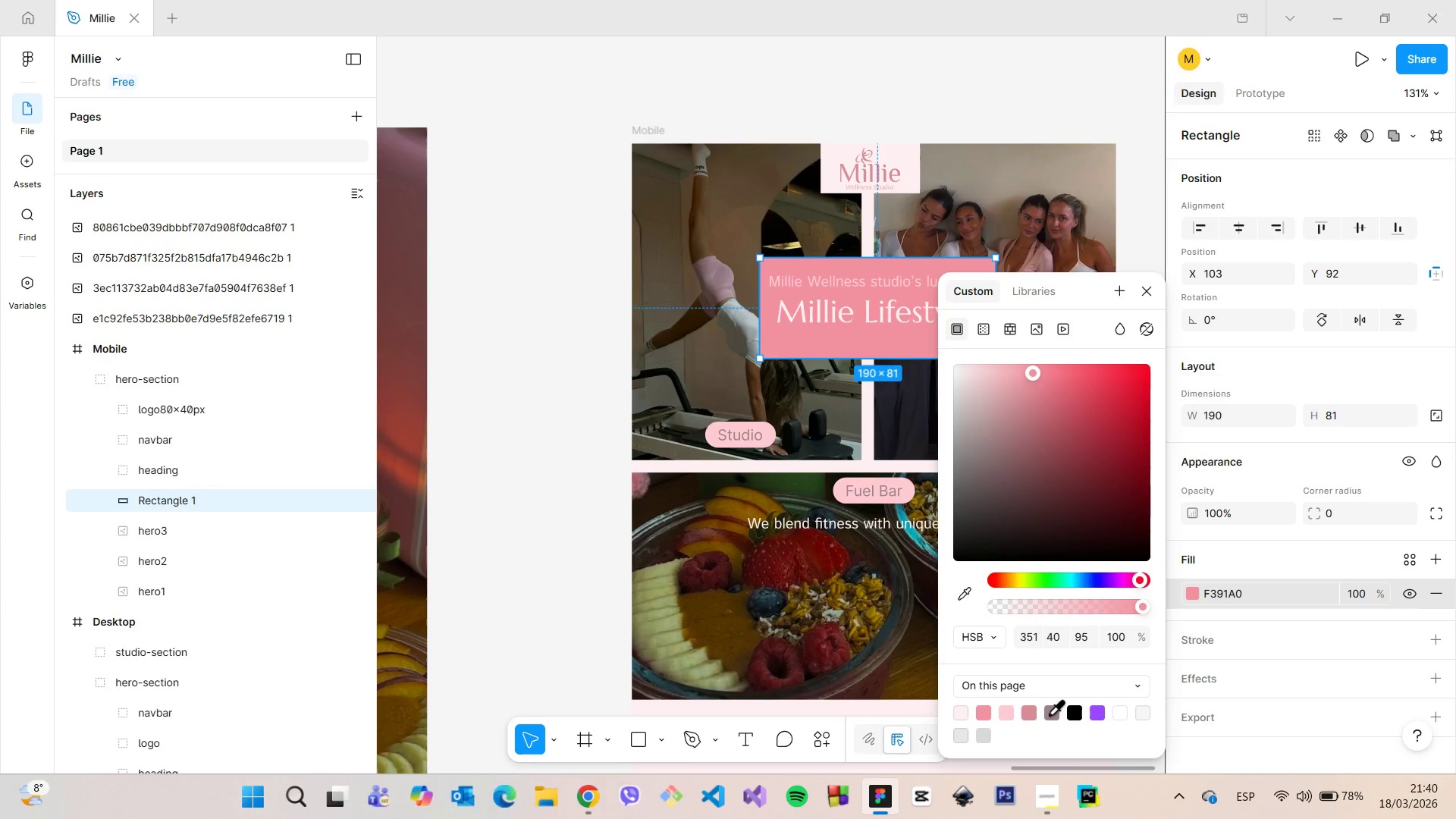 
left_click([1033, 713])
 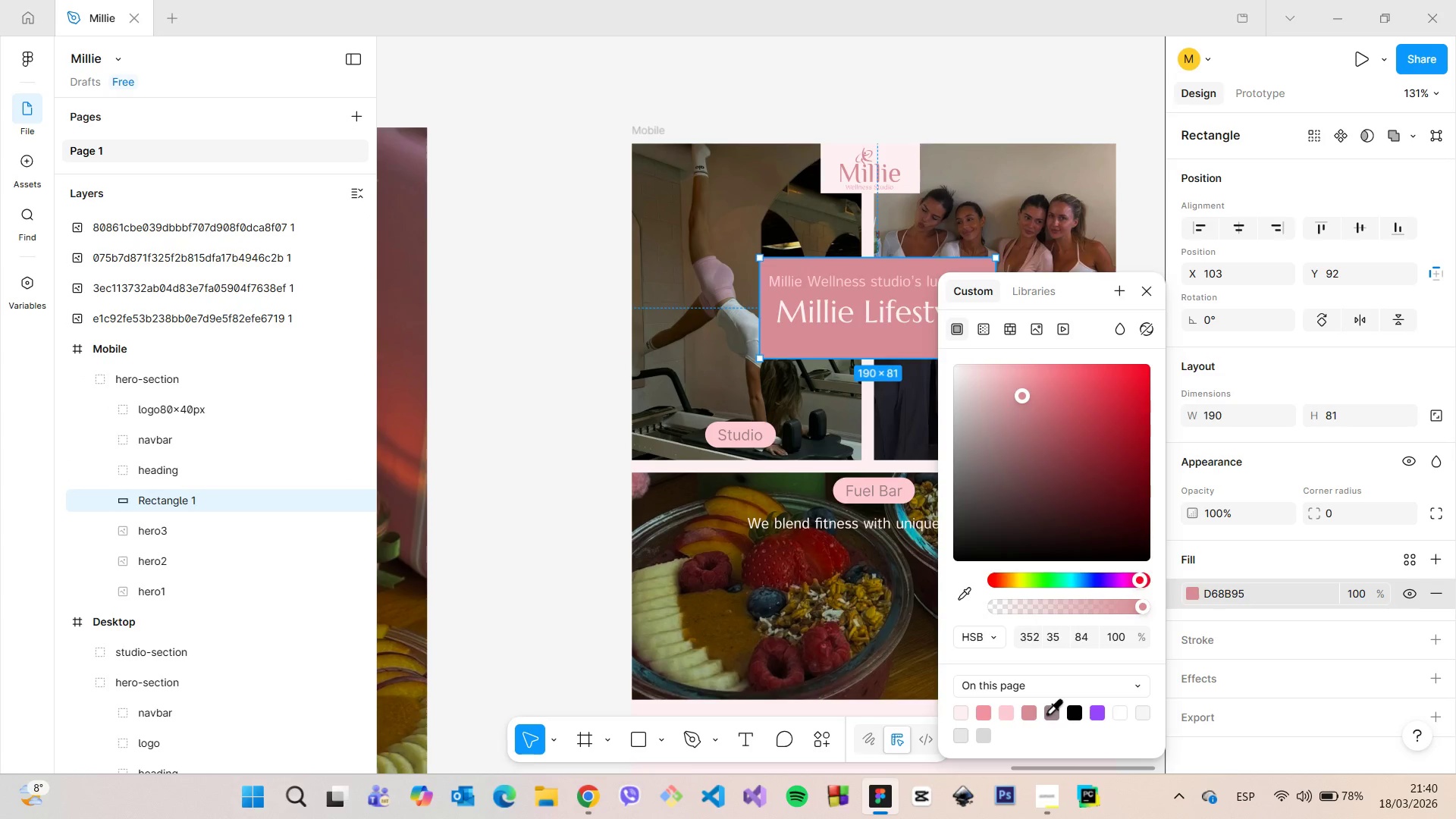 
left_click([1046, 713])
 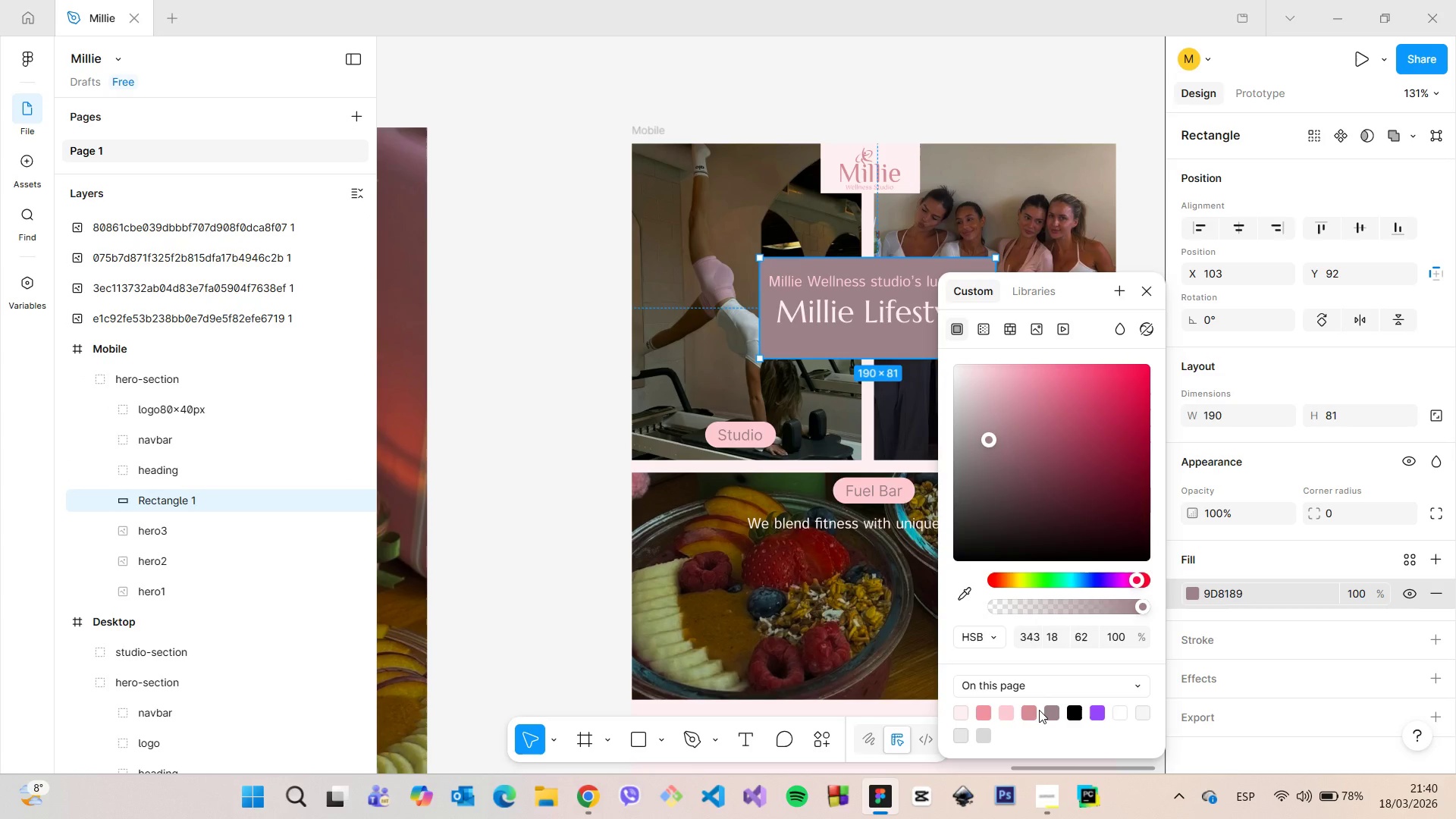 
left_click([1032, 710])
 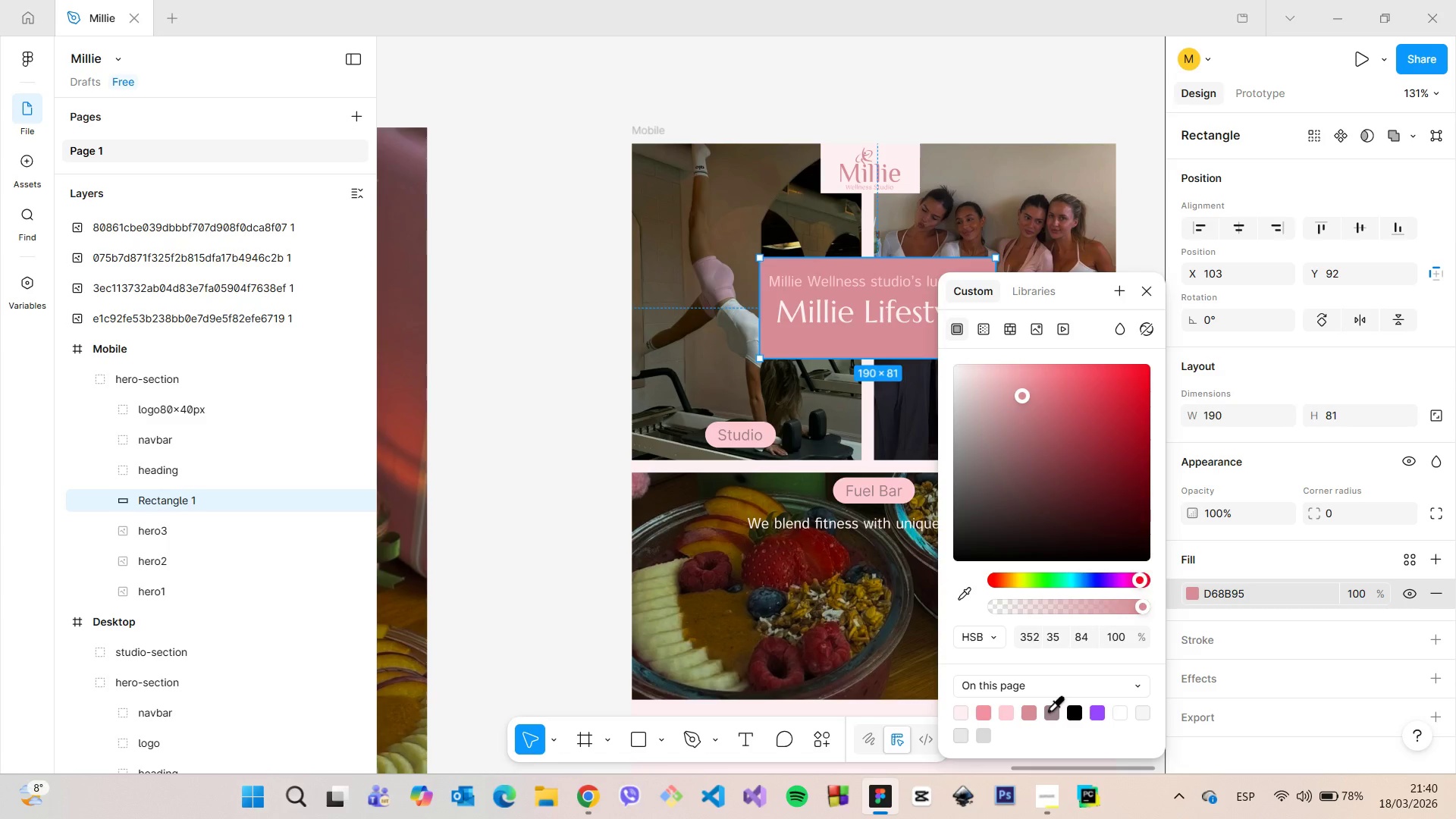 
left_click([1048, 710])
 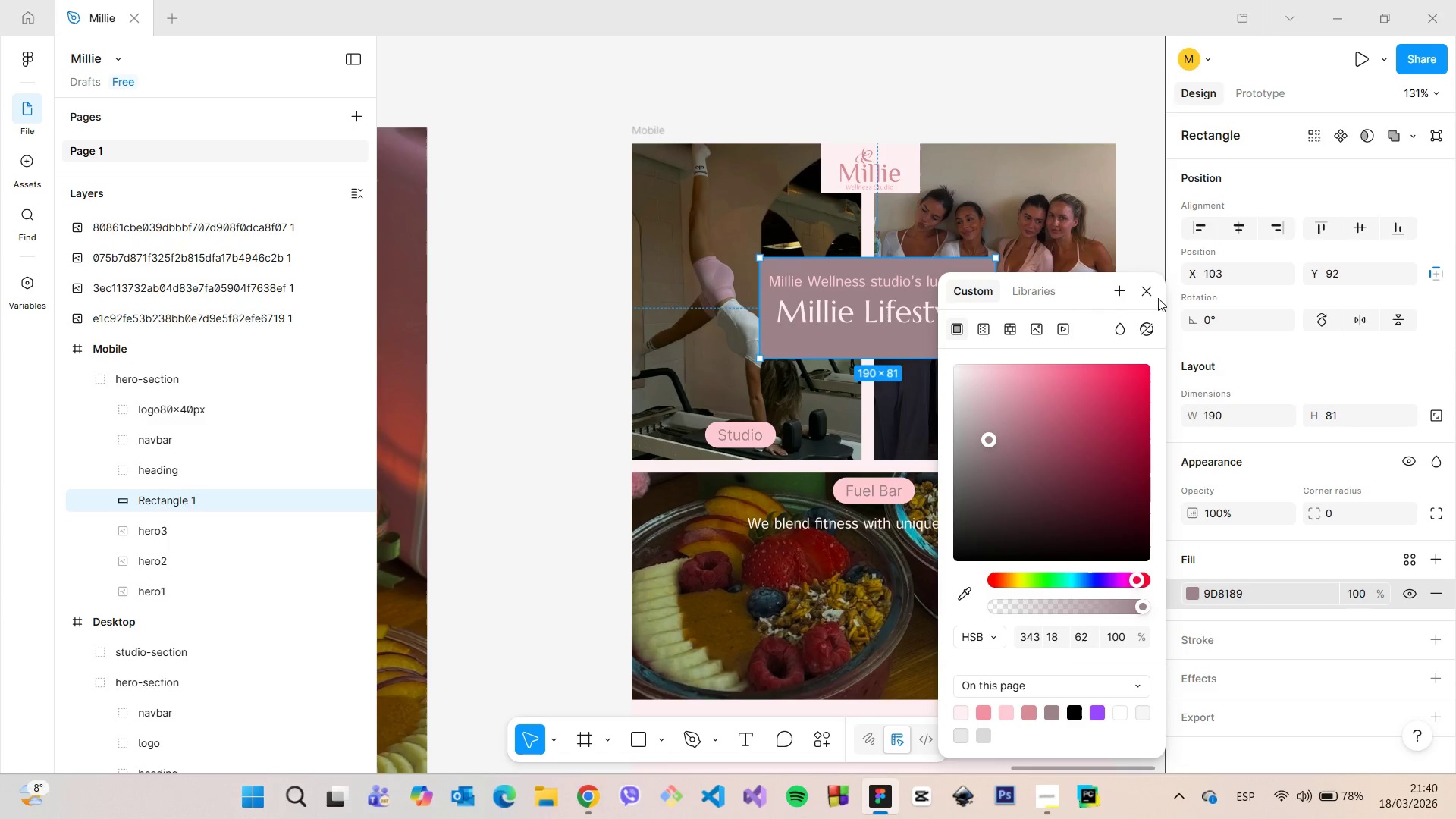 
left_click([1147, 290])
 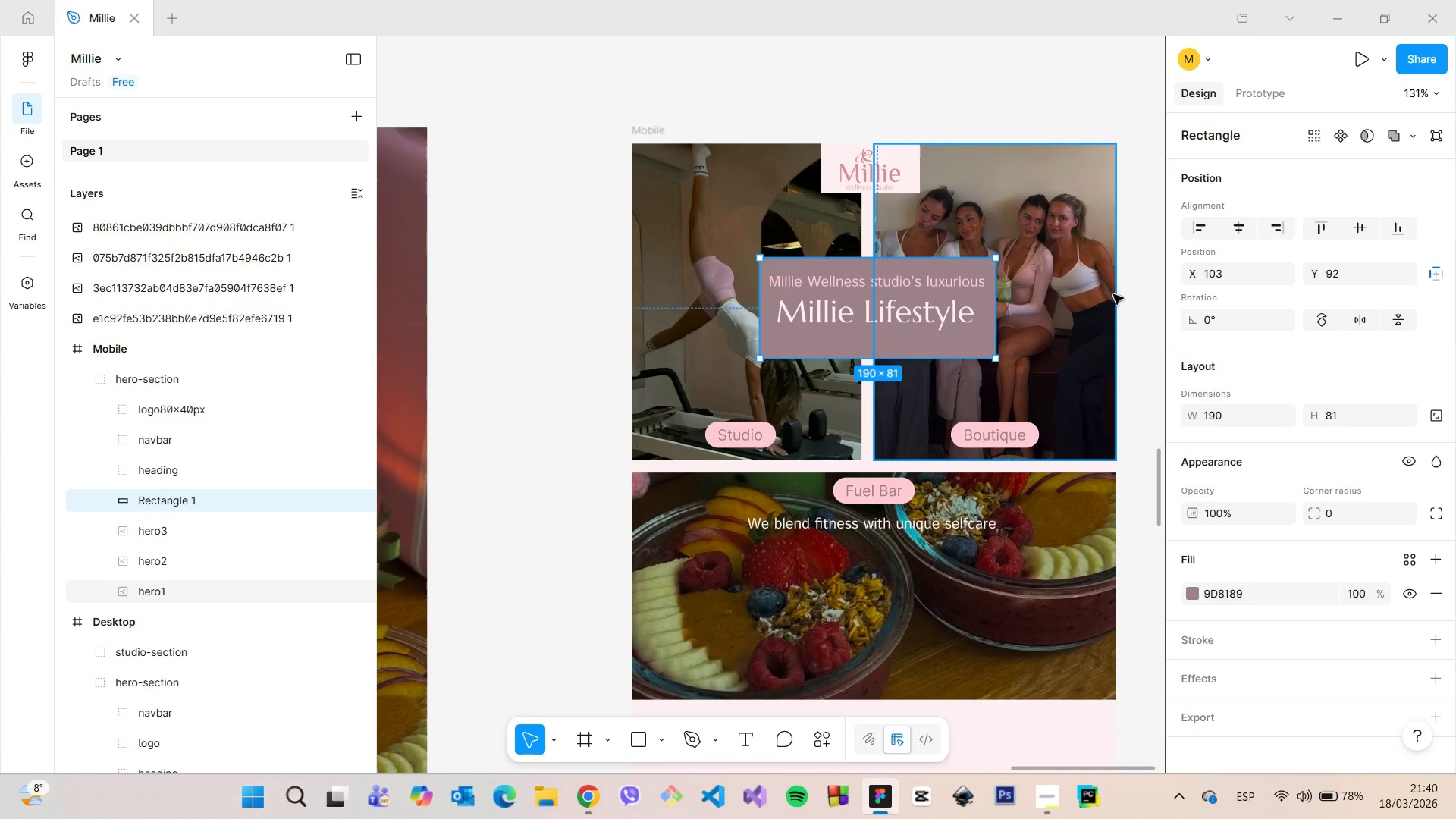 
hold_key(key=AltLeft, duration=1.5)
 